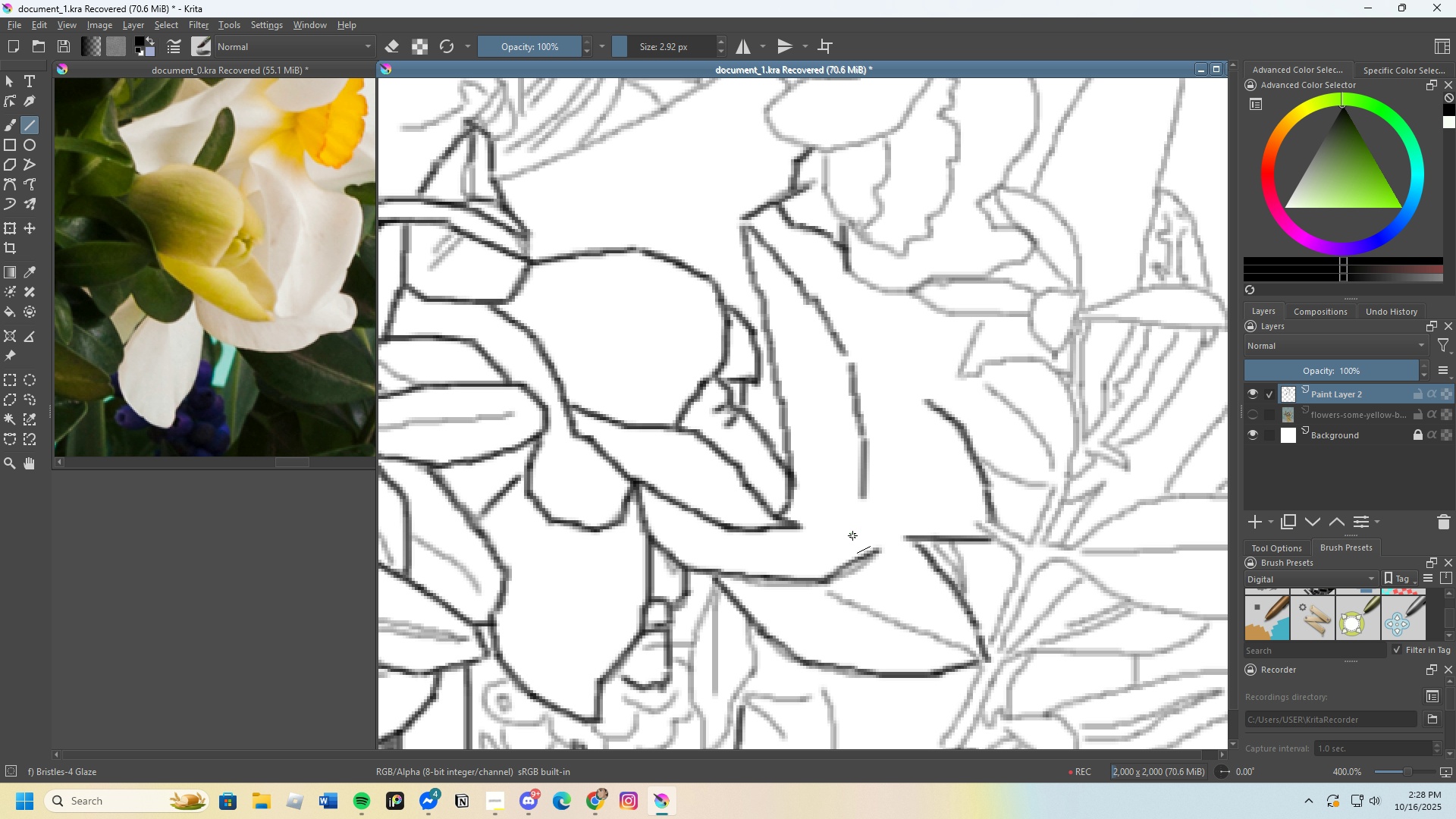 
key(Control+Z)
 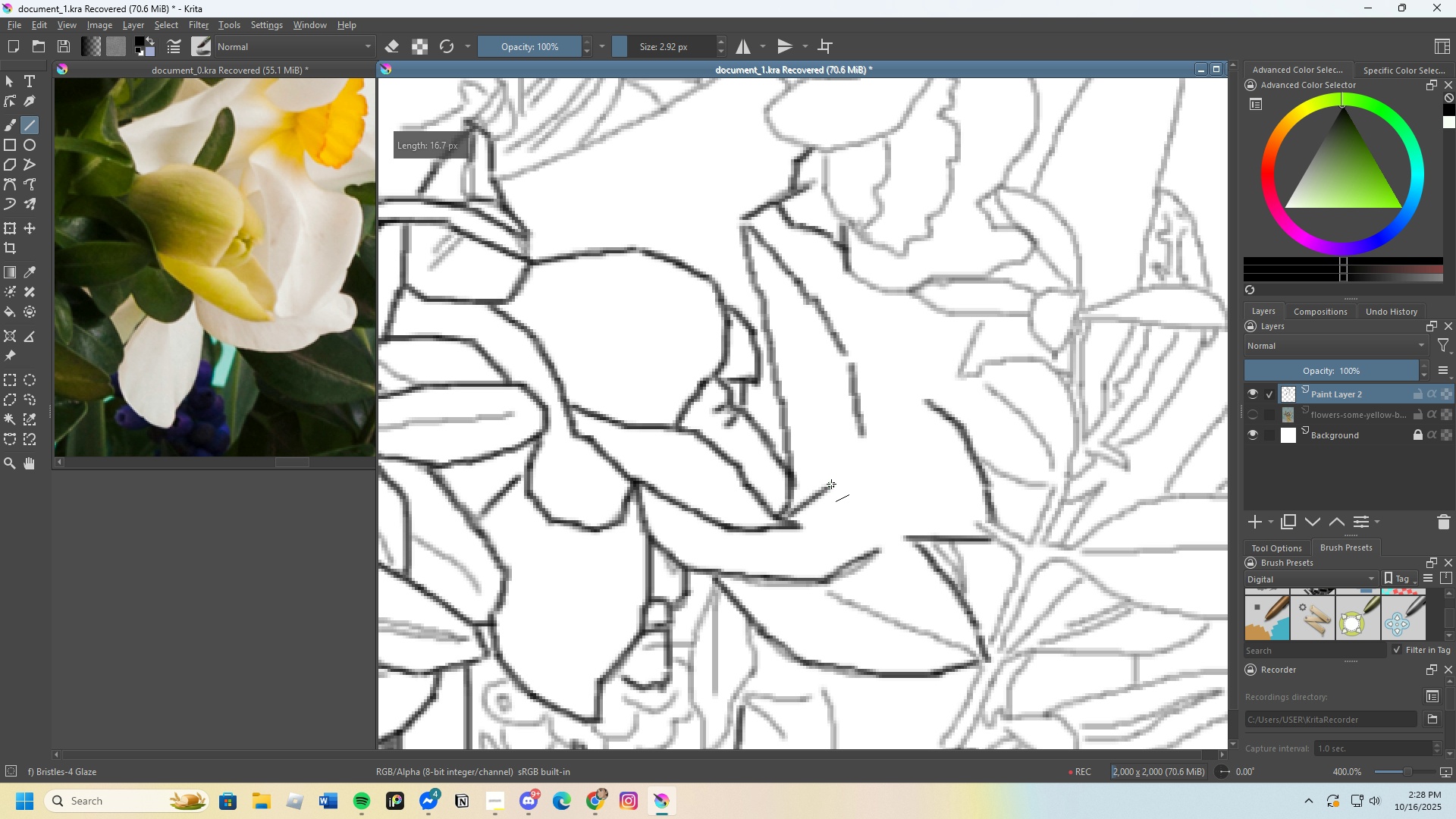 
key(Control+Z)
 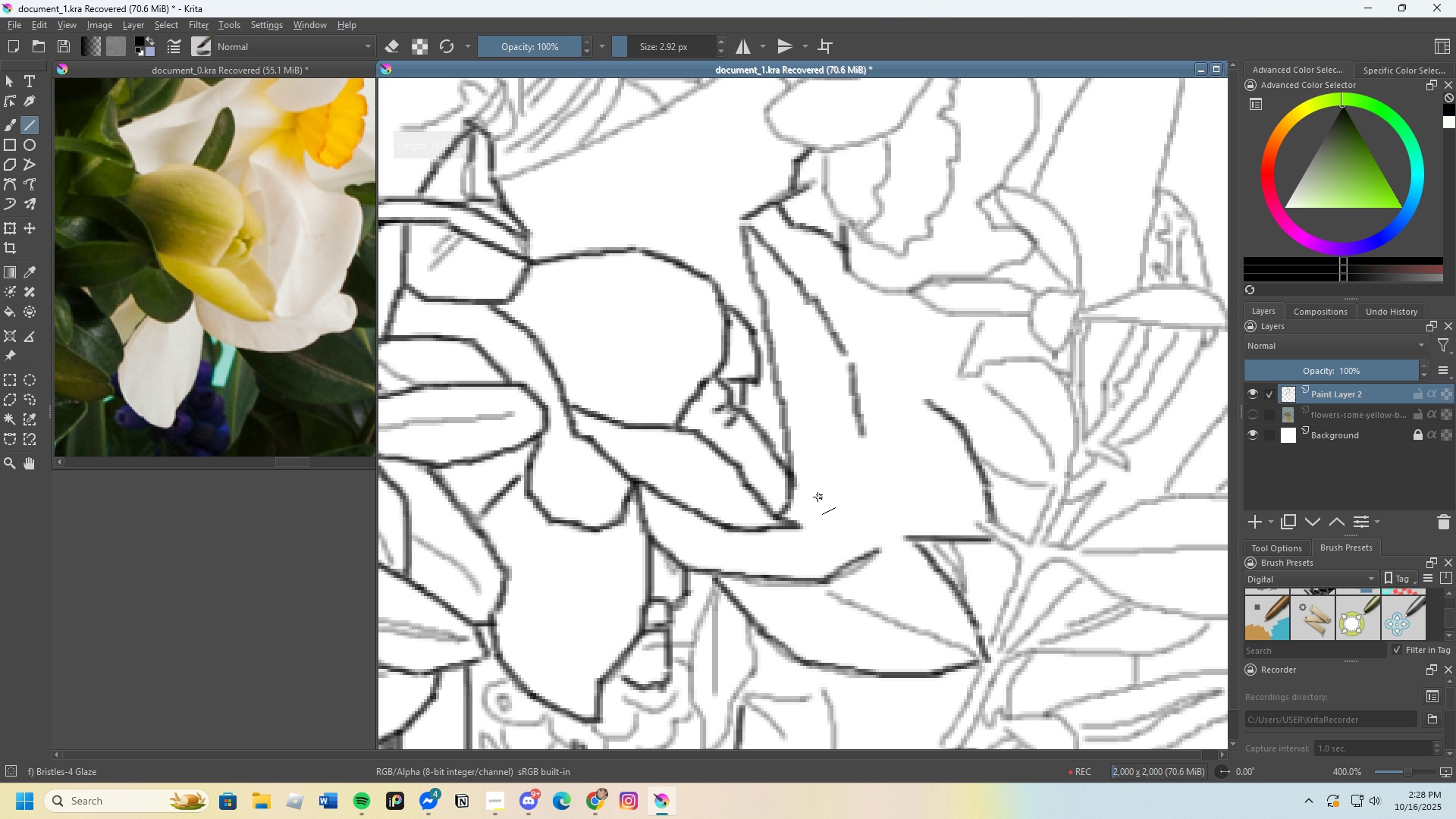 
key(Control+Z)
 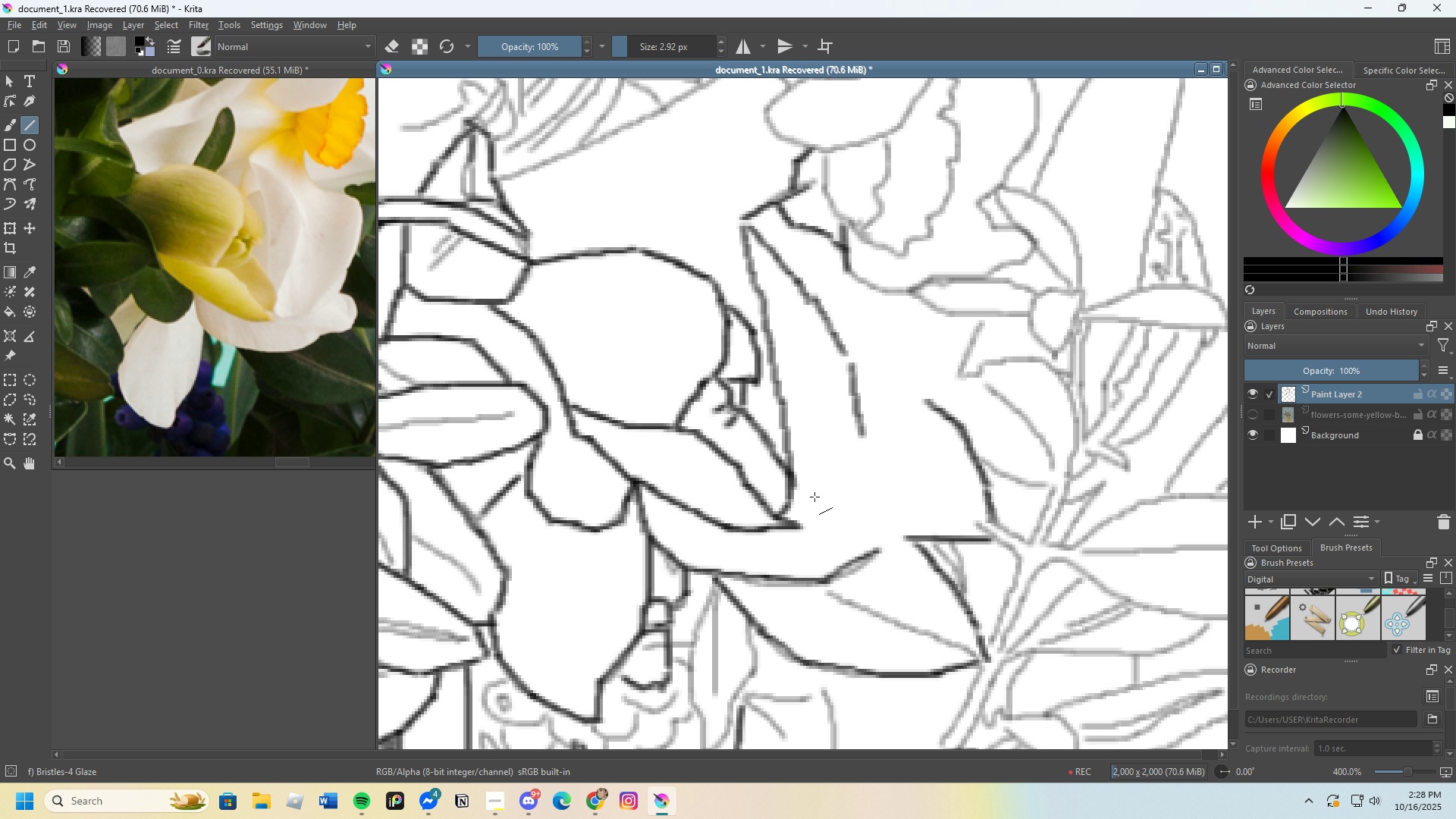 
key(Control+Z)
 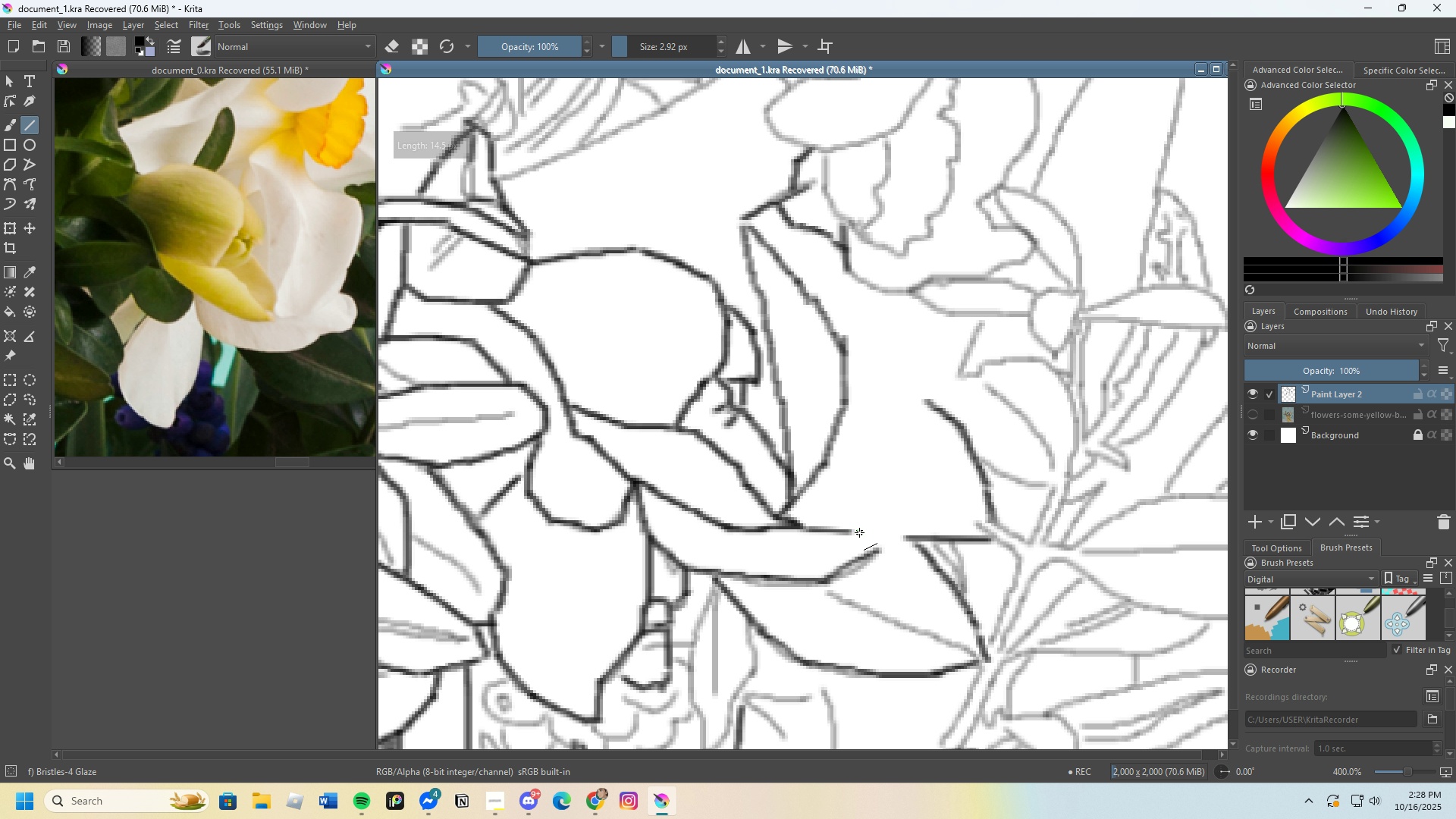 
wait(11.45)
 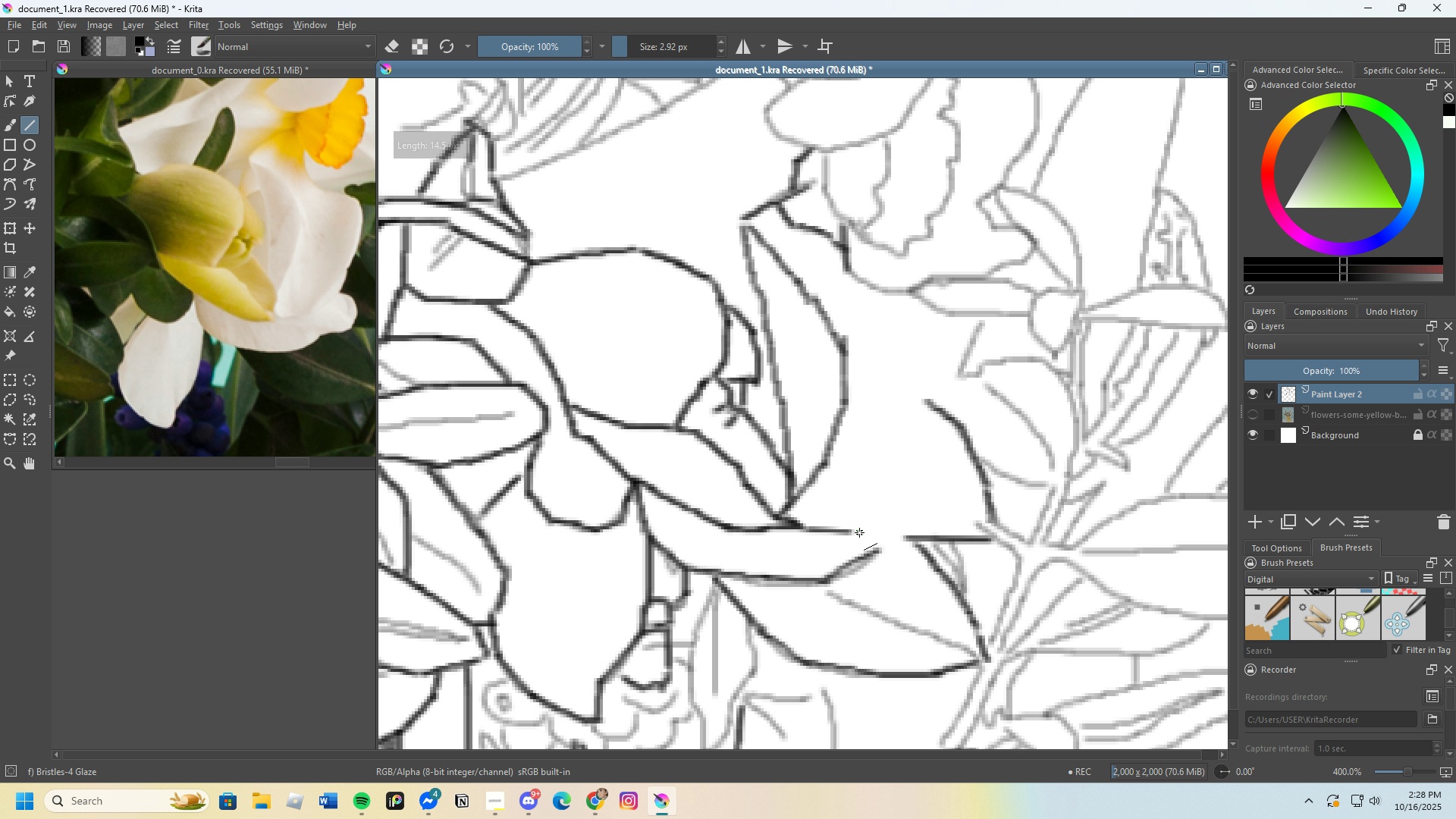 
scroll: coordinate [834, 392], scroll_direction: up, amount: 1.0
 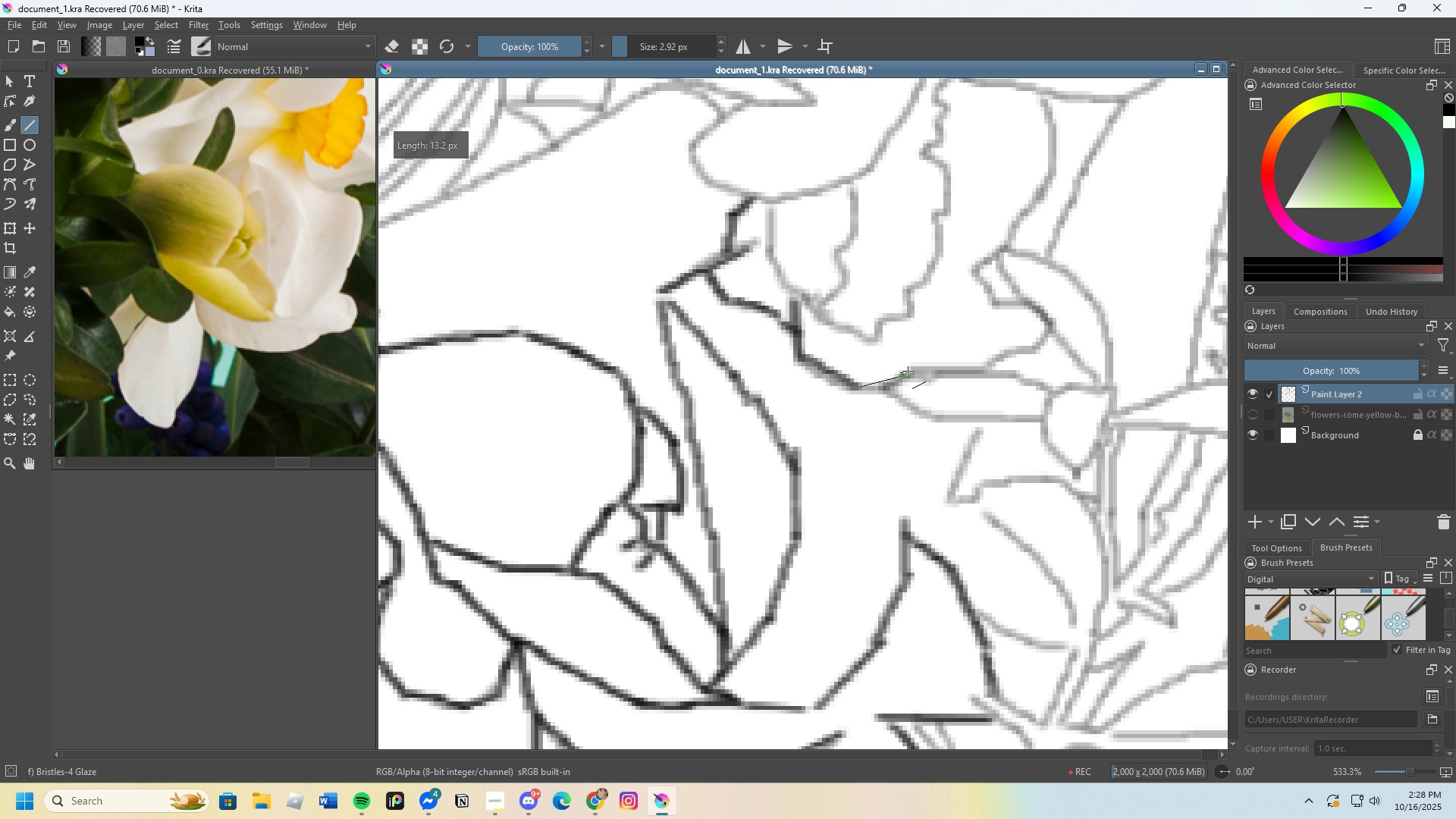 
scroll: coordinate [886, 442], scroll_direction: down, amount: 4.0
 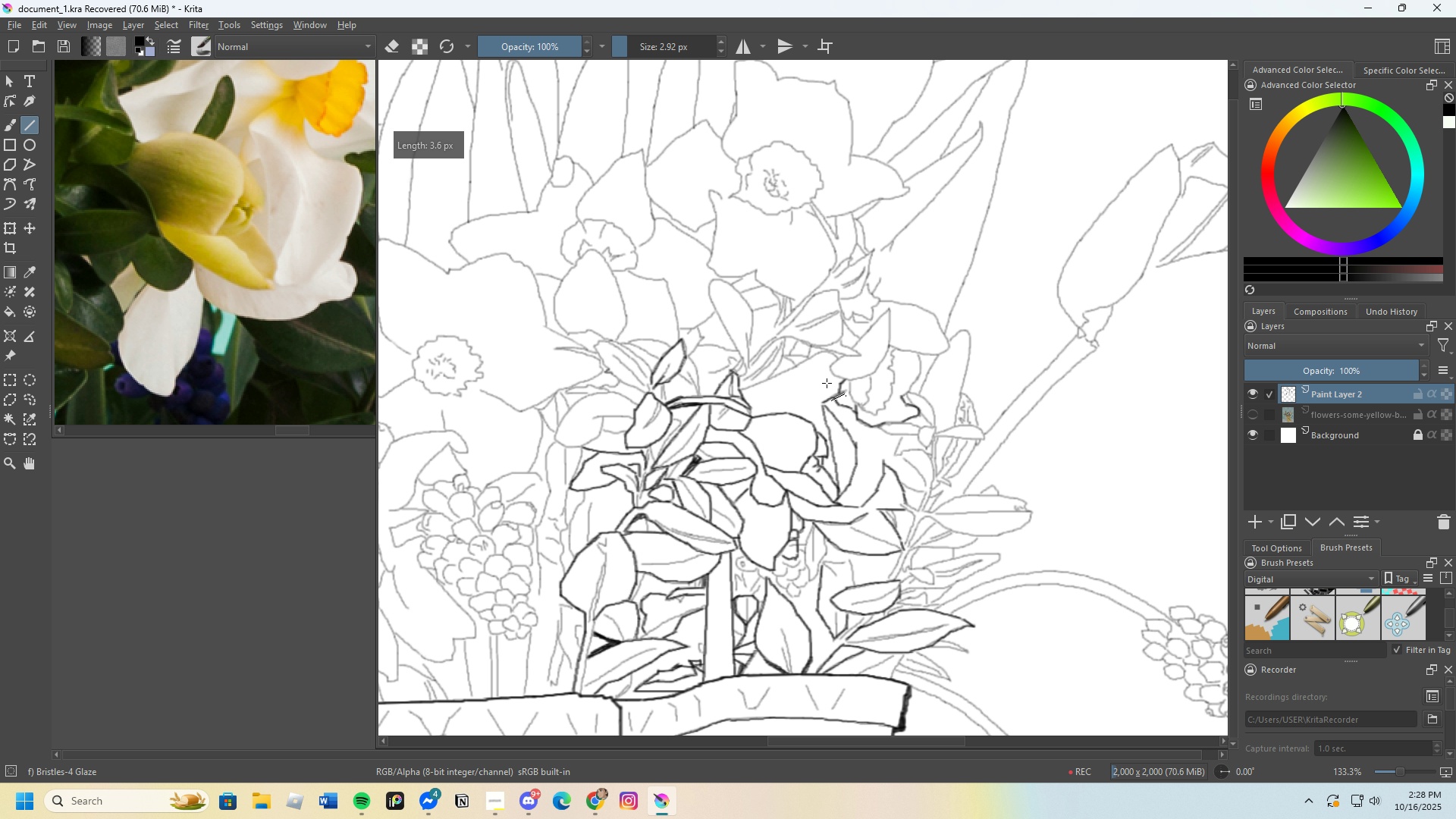 
scroll: coordinate [860, 398], scroll_direction: up, amount: 4.0
 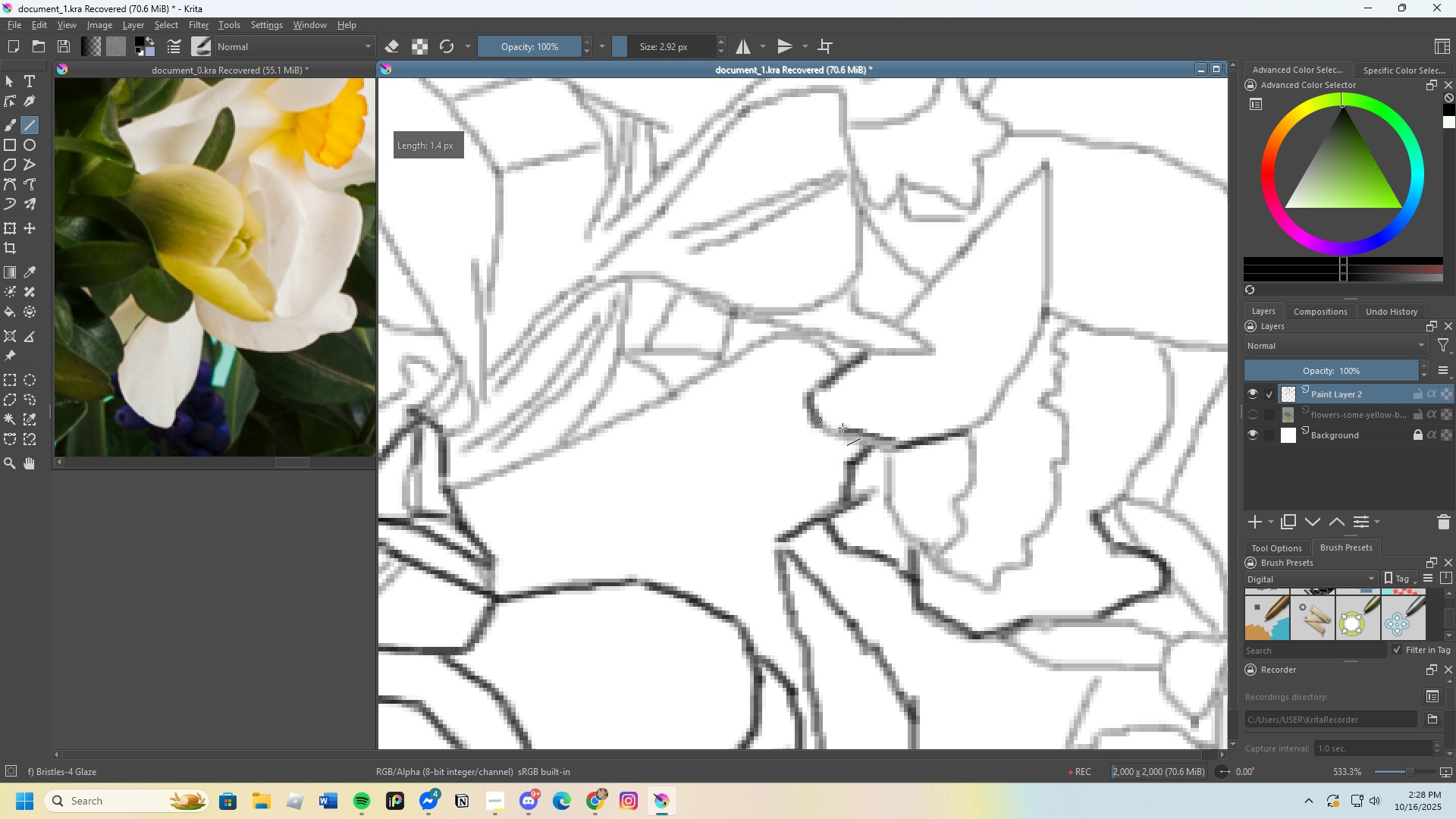 
wait(5.3)
 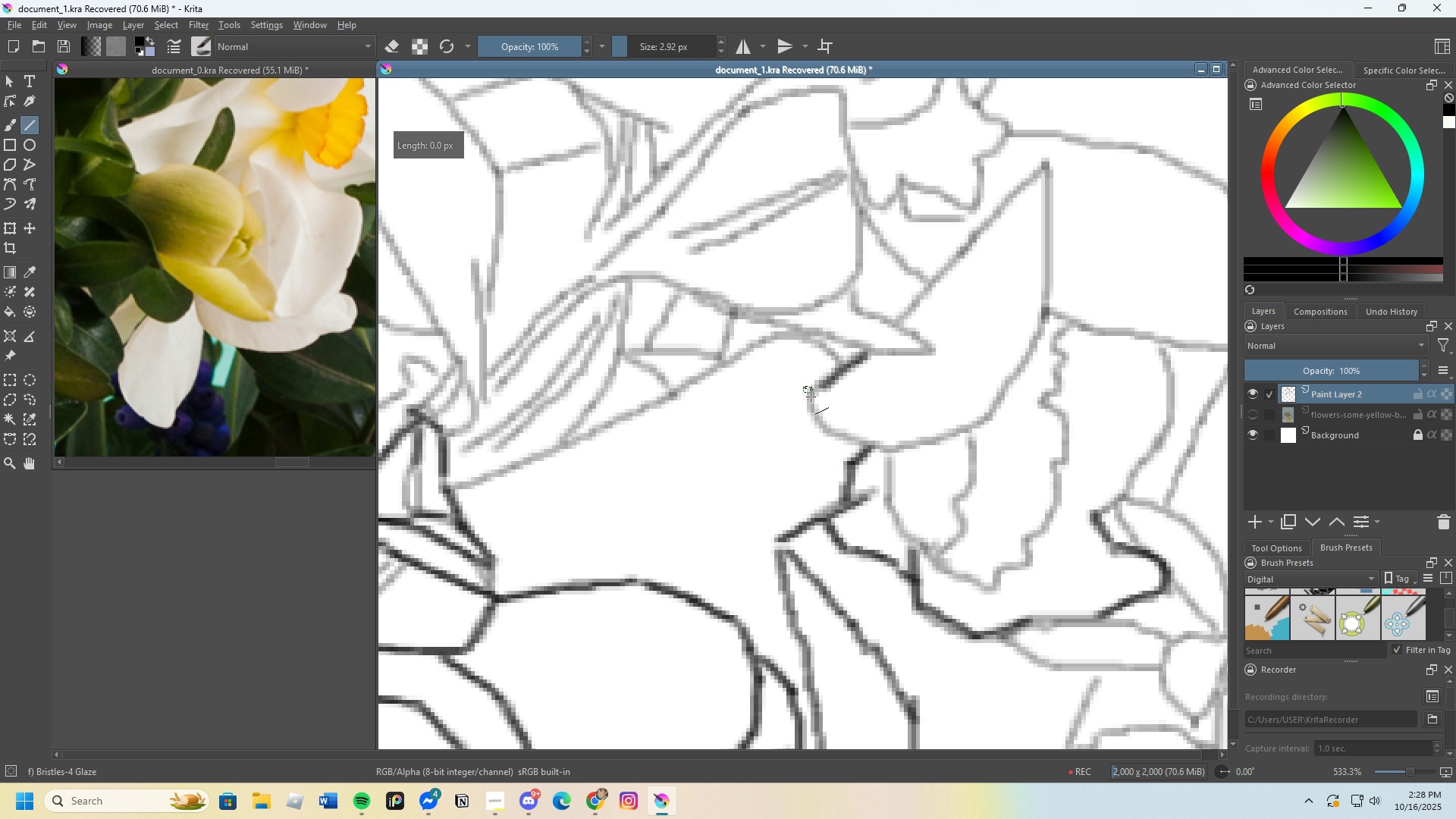 
scroll: coordinate [934, 415], scroll_direction: down, amount: 5.0
 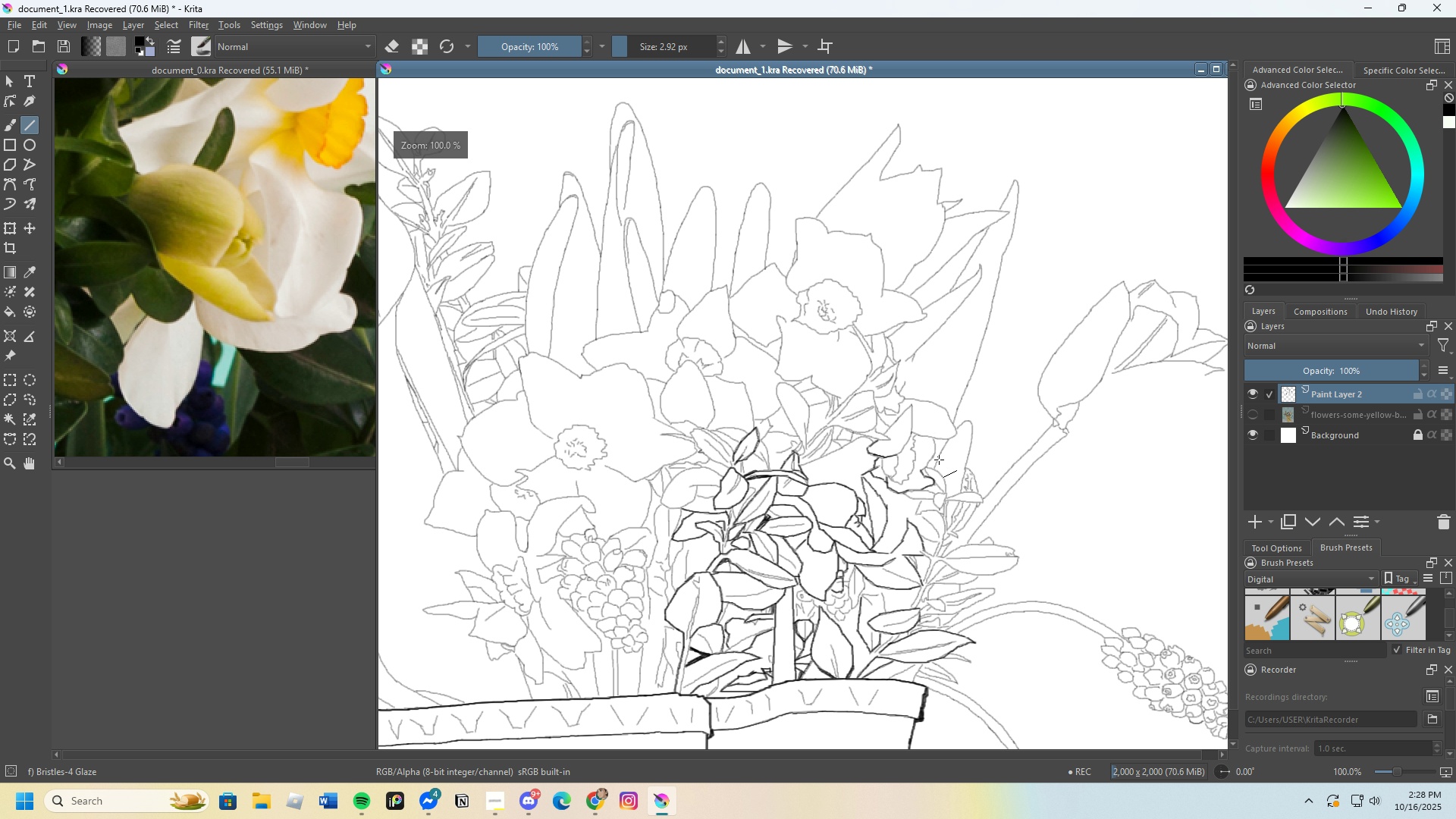 
scroll: coordinate [781, 342], scroll_direction: up, amount: 5.0
 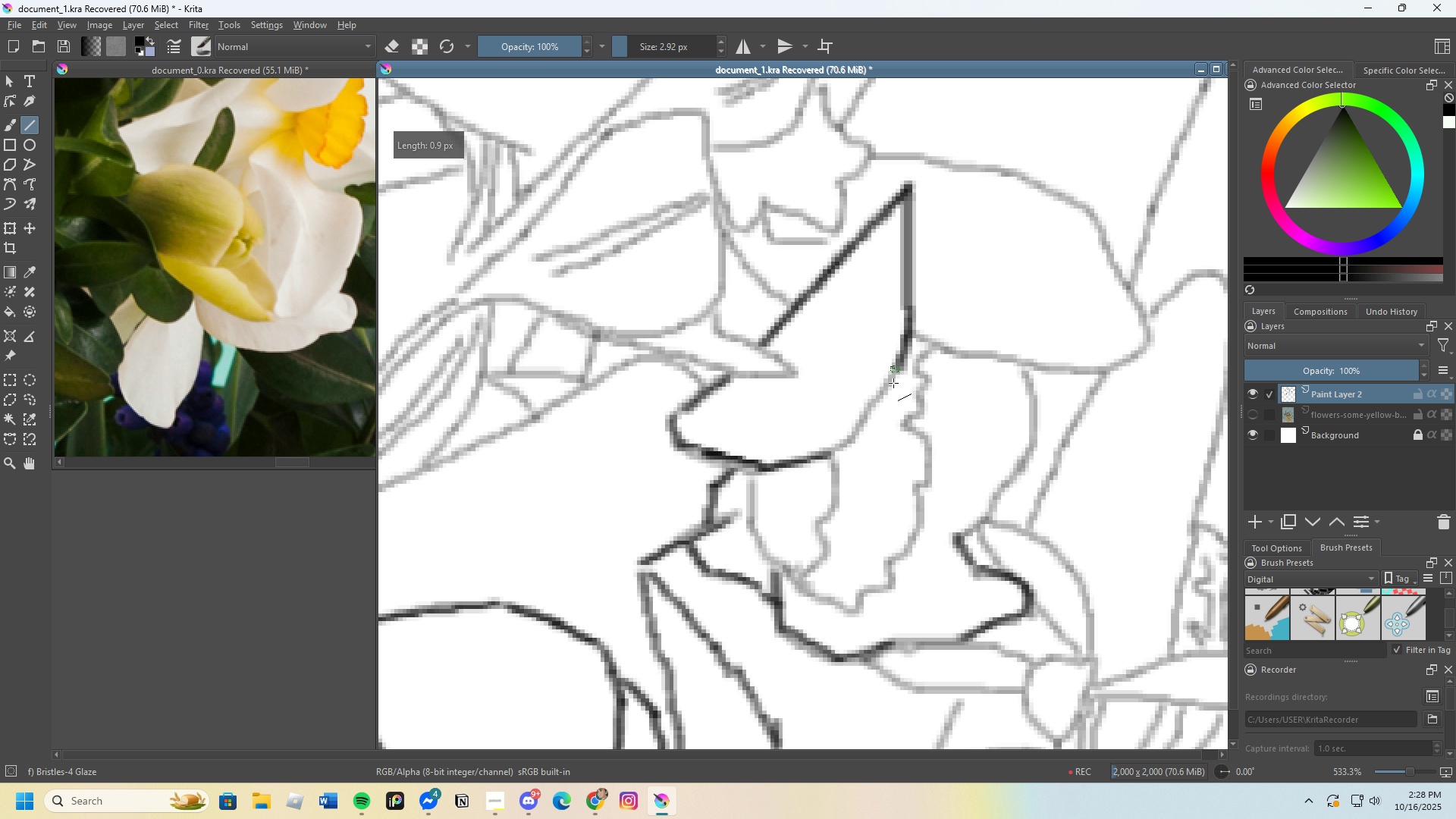 
wait(6.78)
 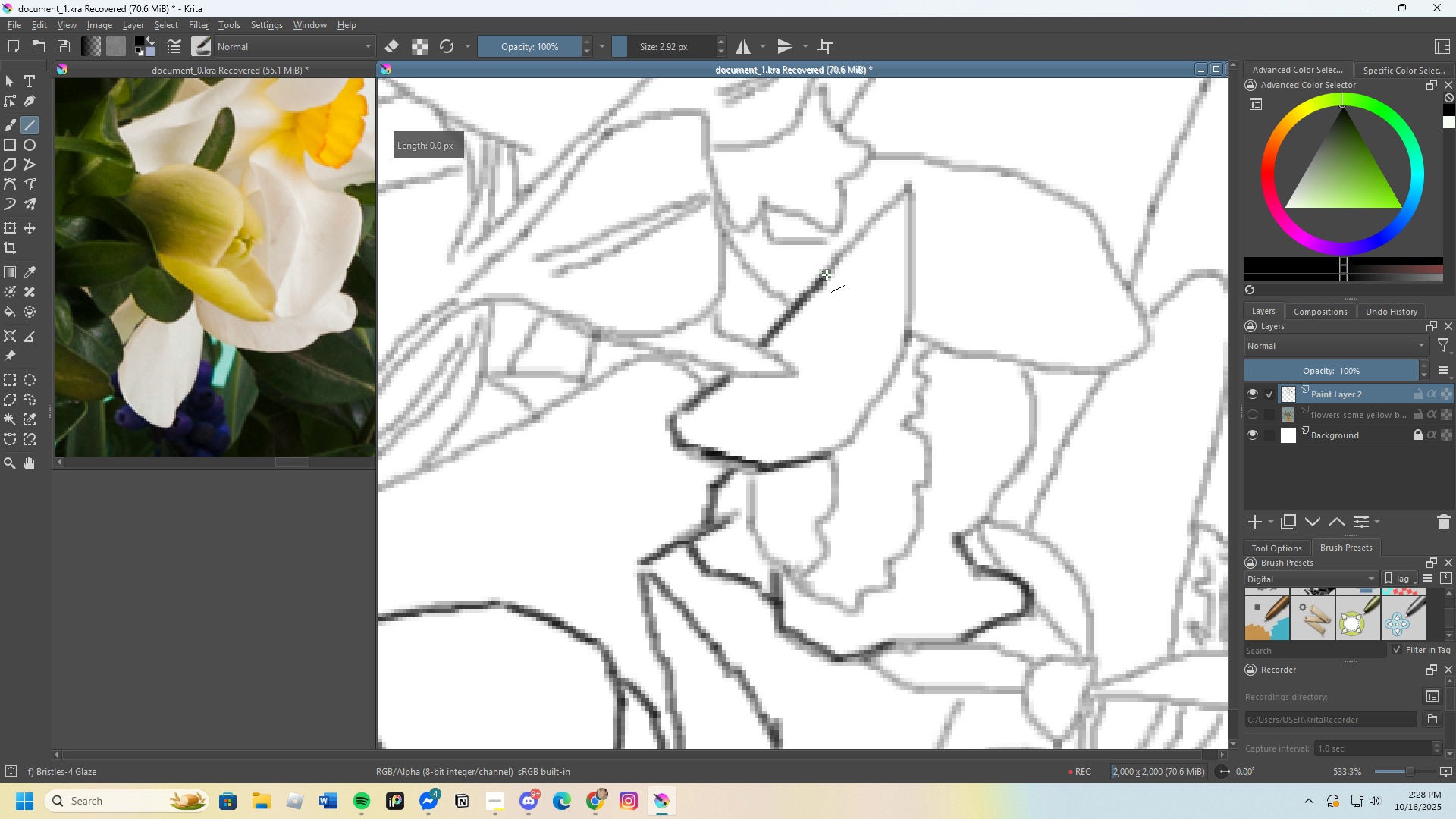 
scroll: coordinate [840, 453], scroll_direction: none, amount: 0.0
 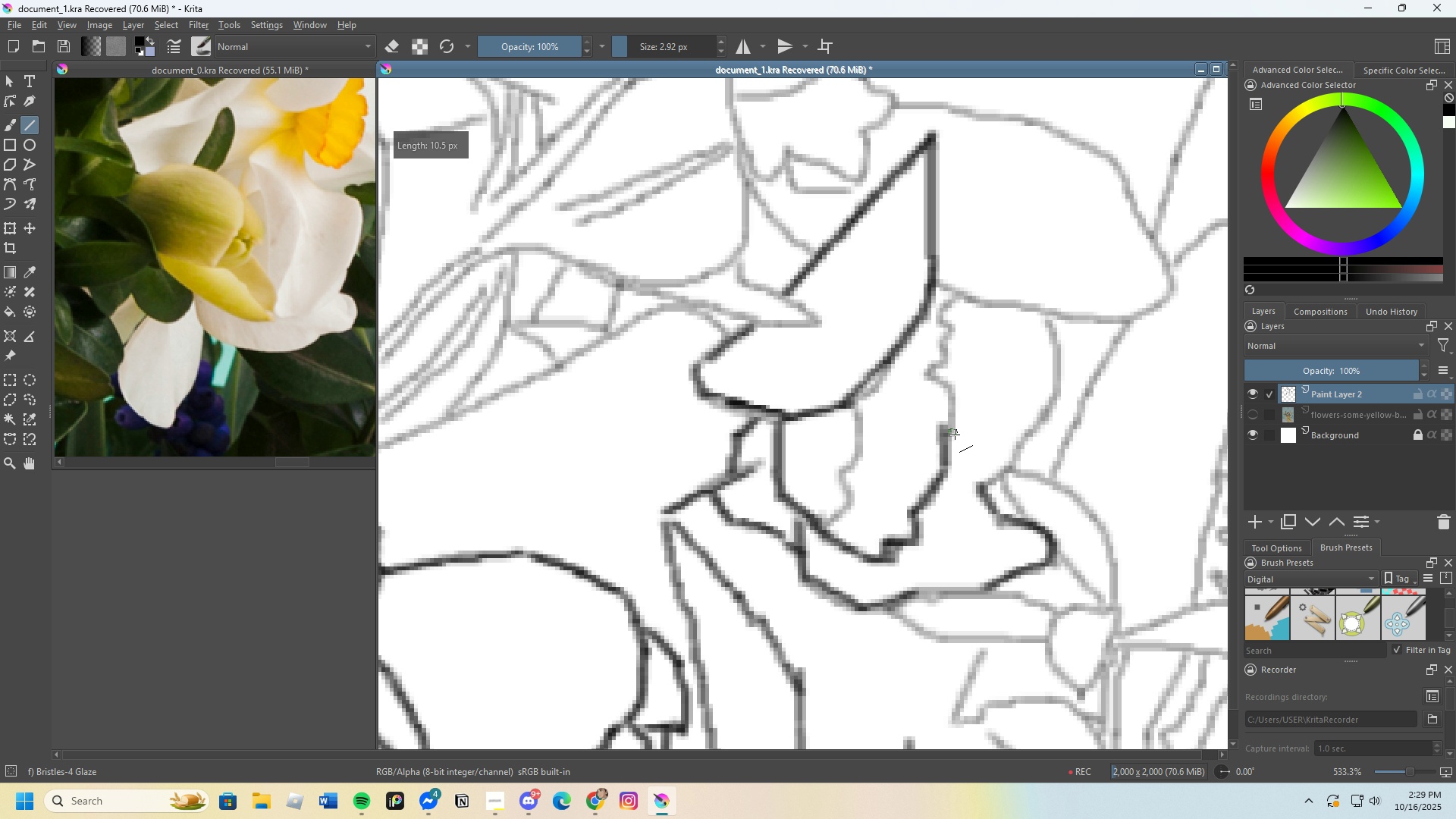 
wait(14.38)
 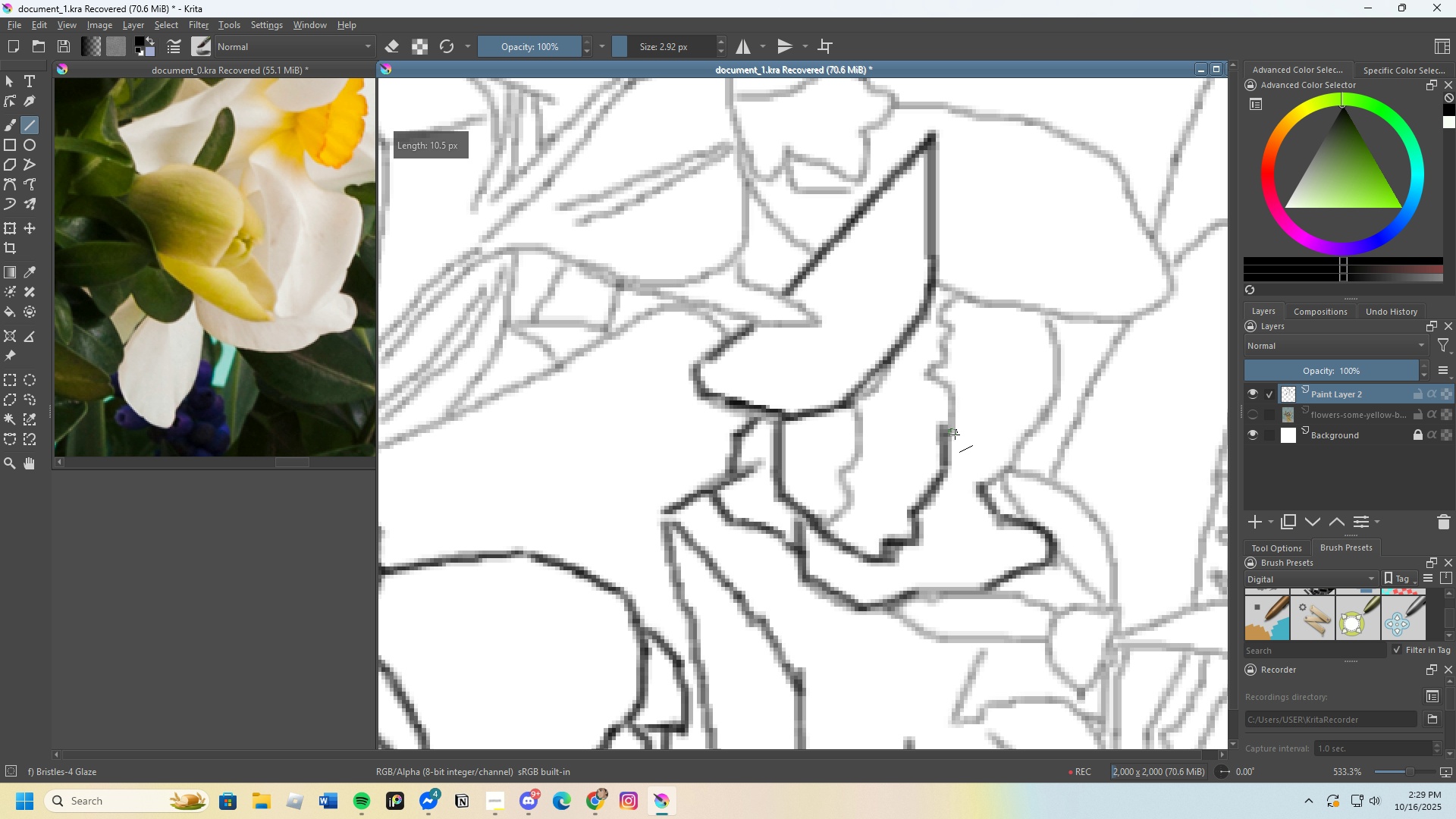 
scroll: coordinate [921, 464], scroll_direction: none, amount: 0.0
 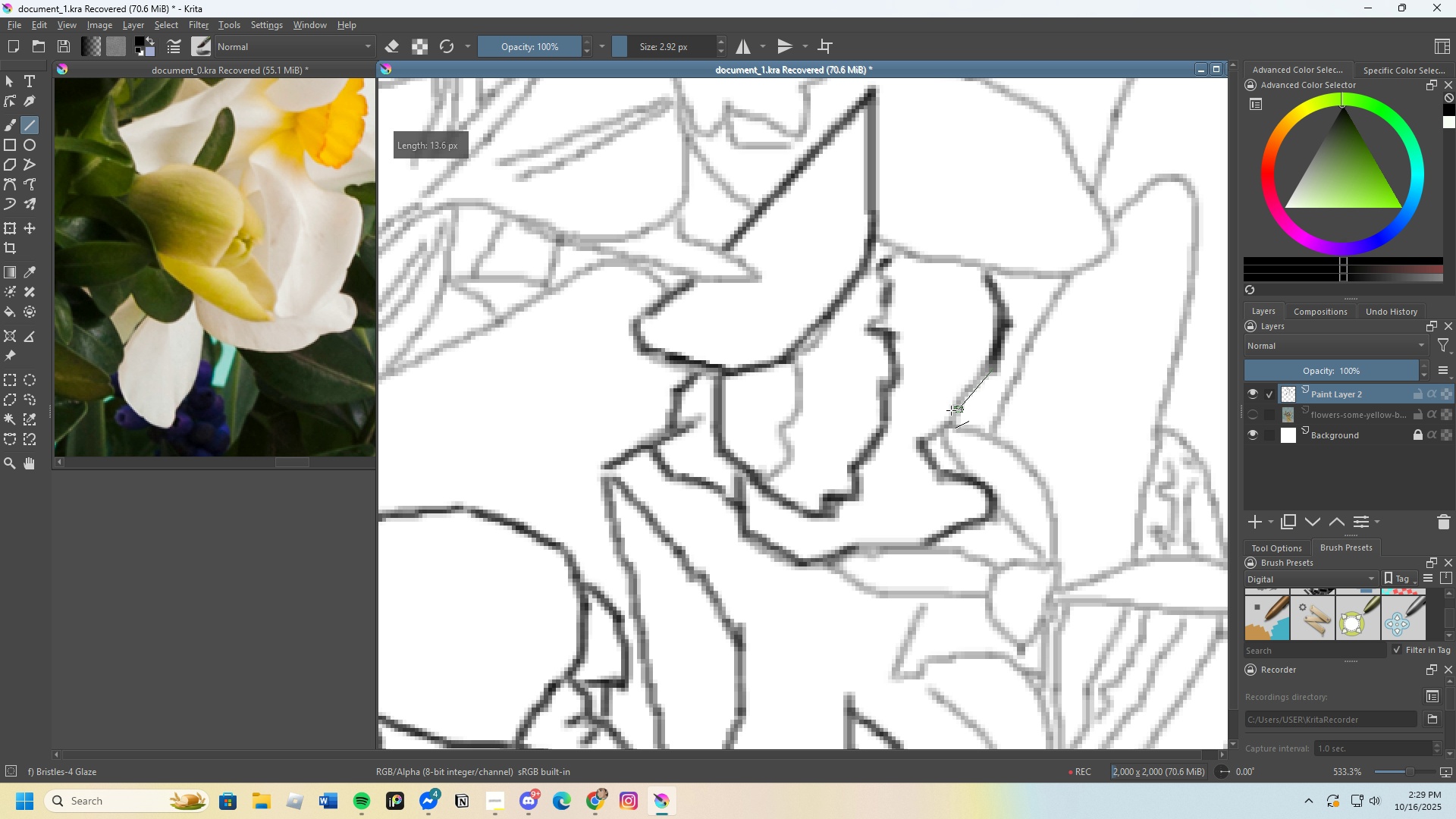 
scroll: coordinate [982, 318], scroll_direction: down, amount: 7.0
 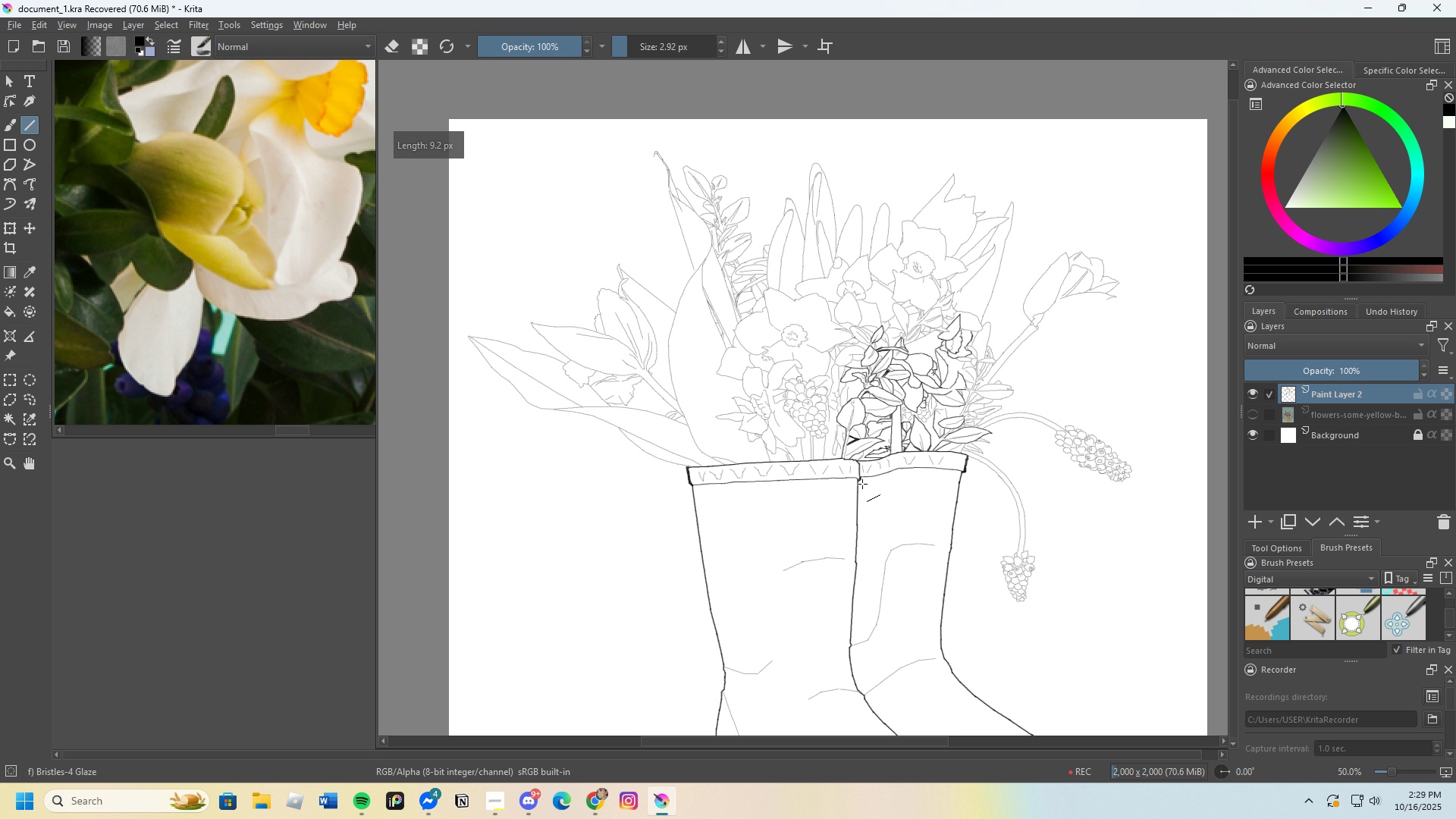 
scroll: coordinate [809, 383], scroll_direction: up, amount: 2.0
 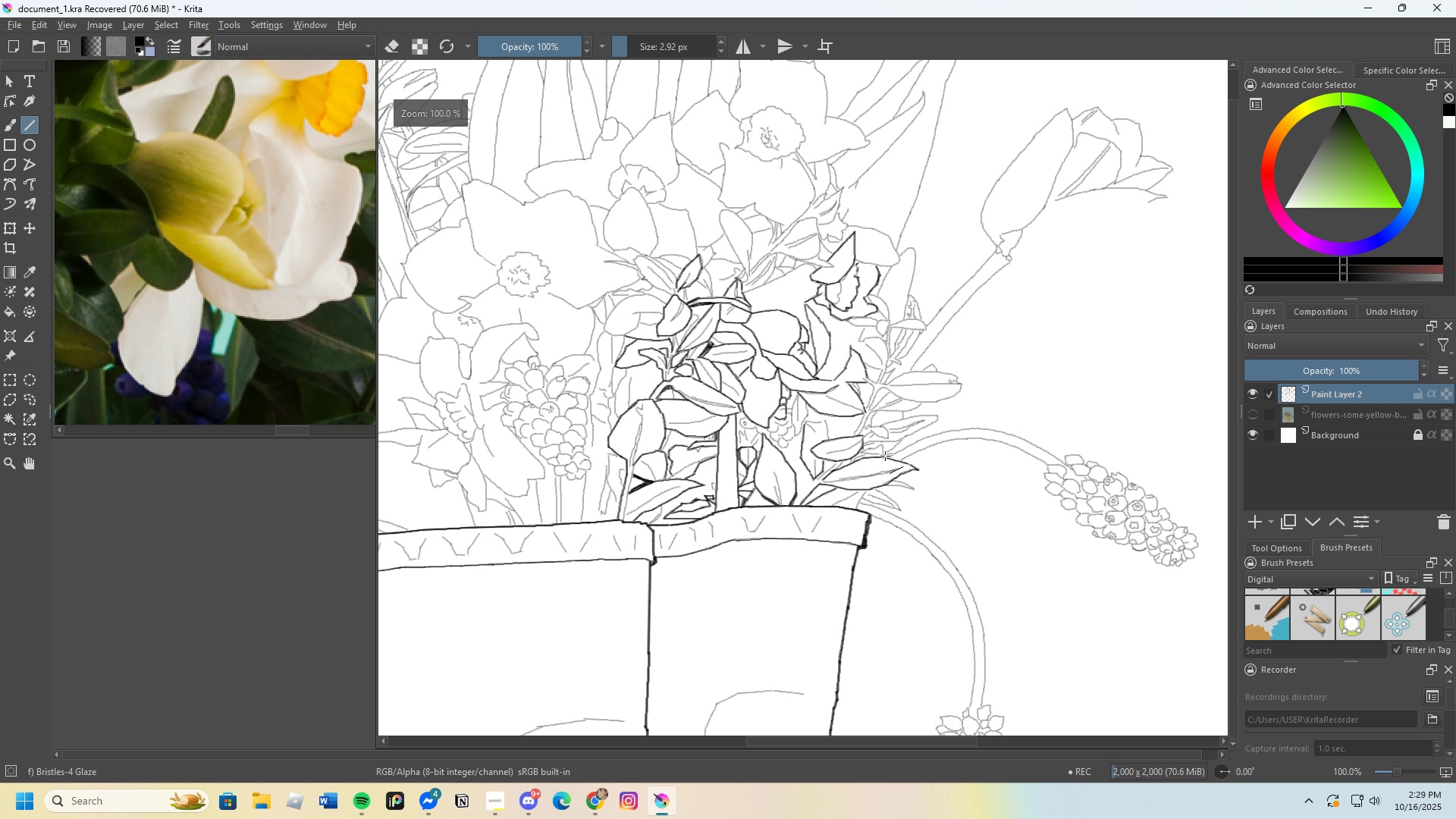 
scroll: coordinate [774, 413], scroll_direction: none, amount: 0.0
 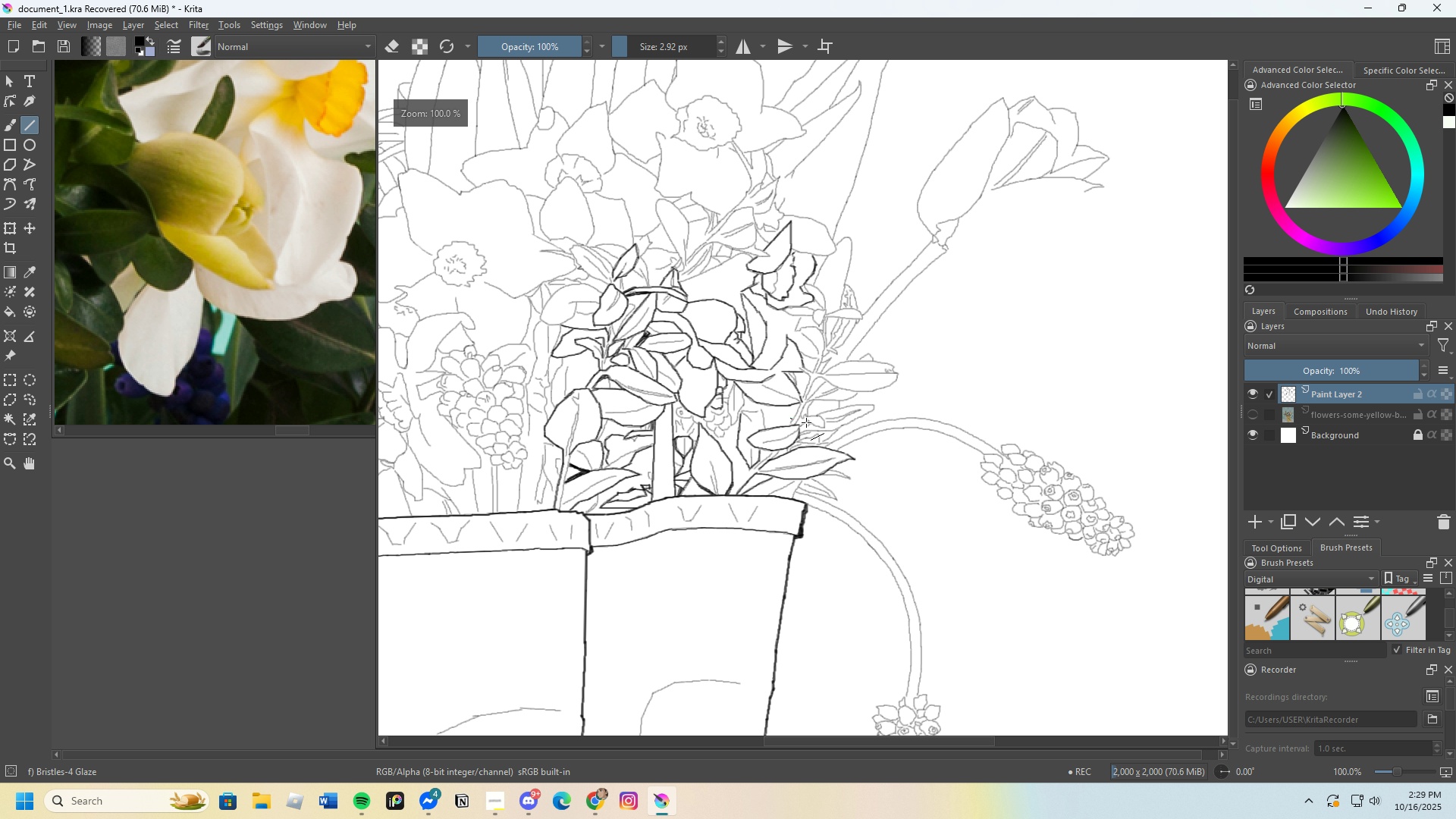 
scroll: coordinate [828, 422], scroll_direction: down, amount: 2.0
 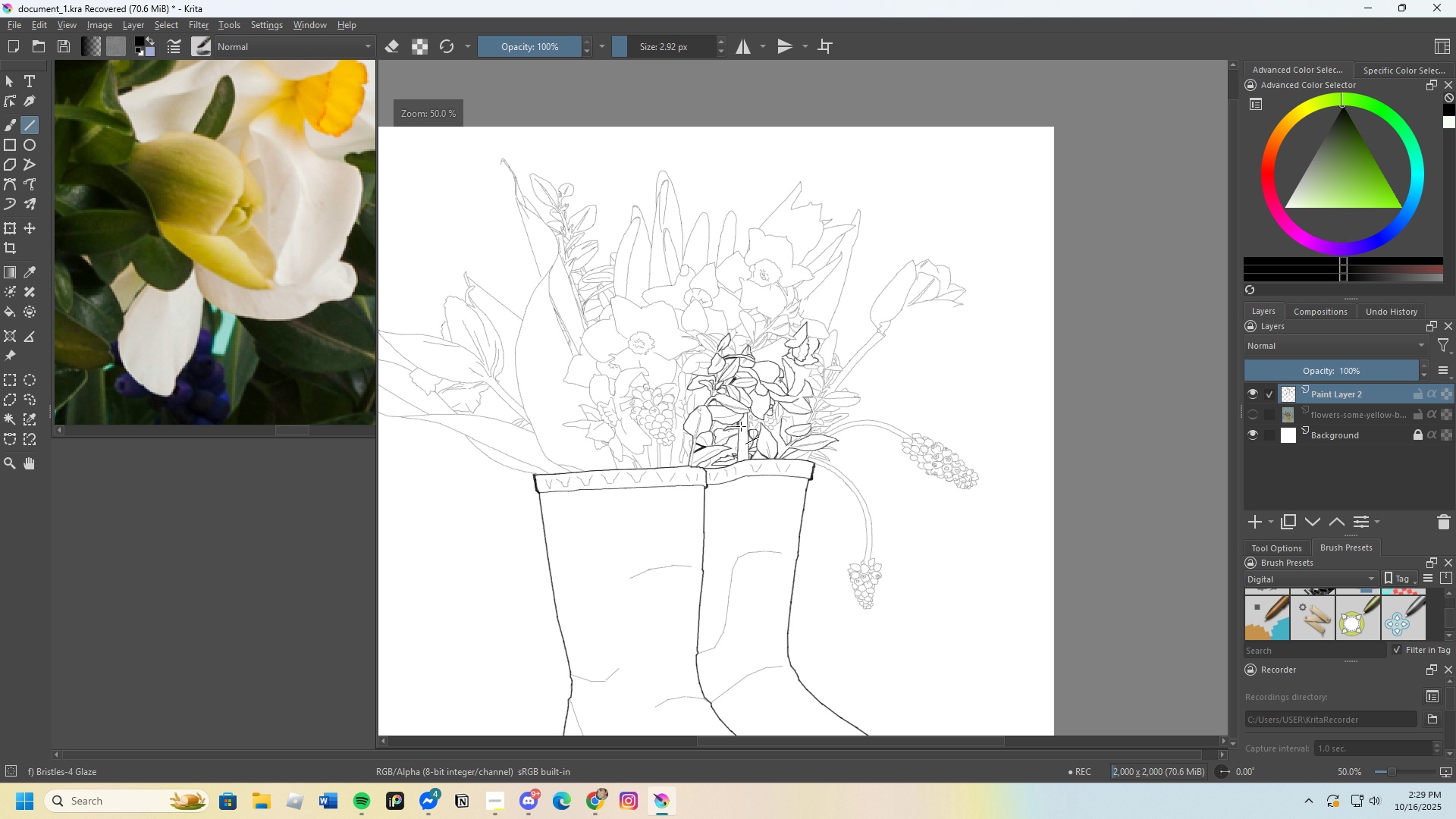 
scroll: coordinate [718, 526], scroll_direction: up, amount: 8.0
 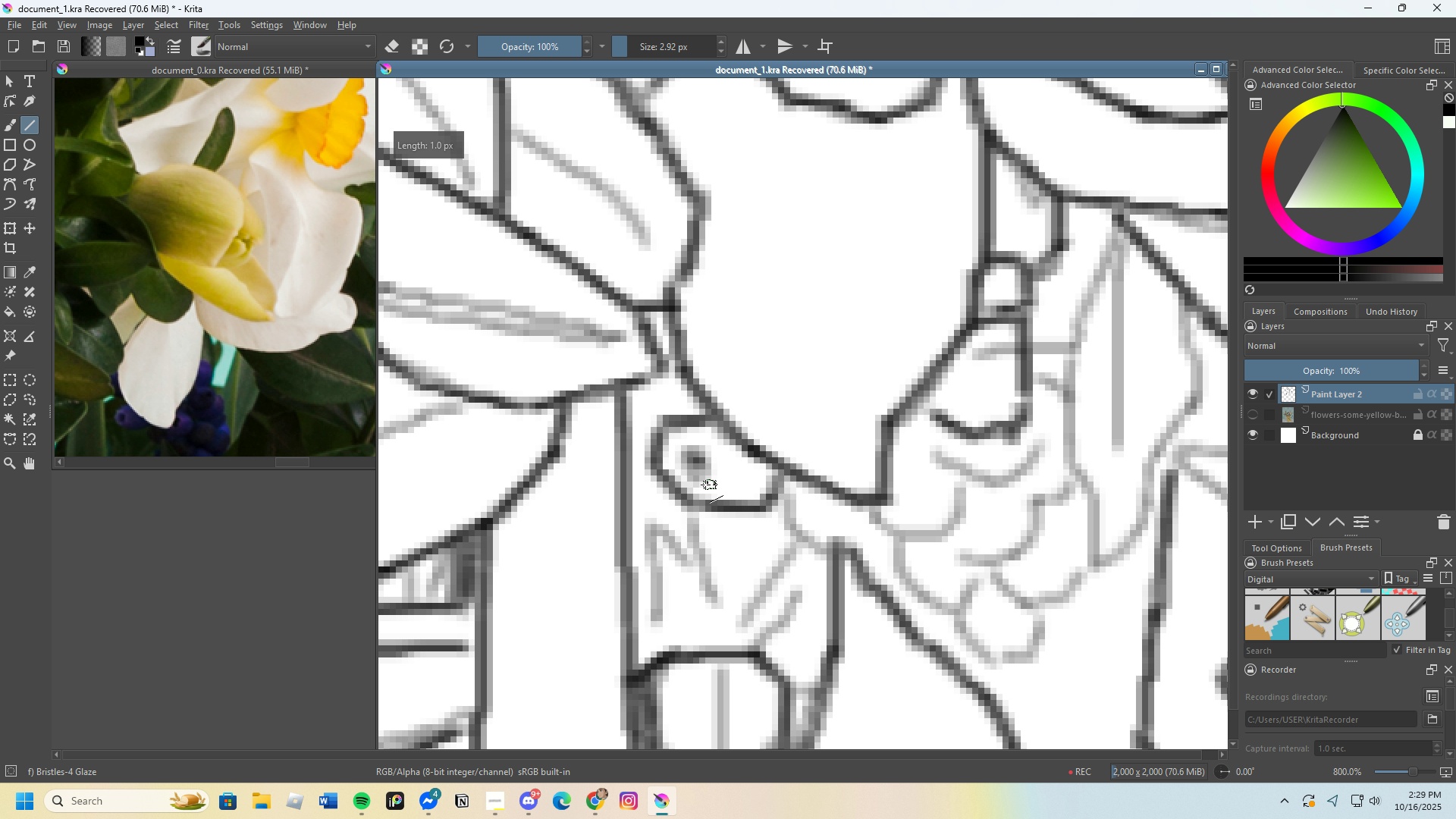 
wait(7.16)
 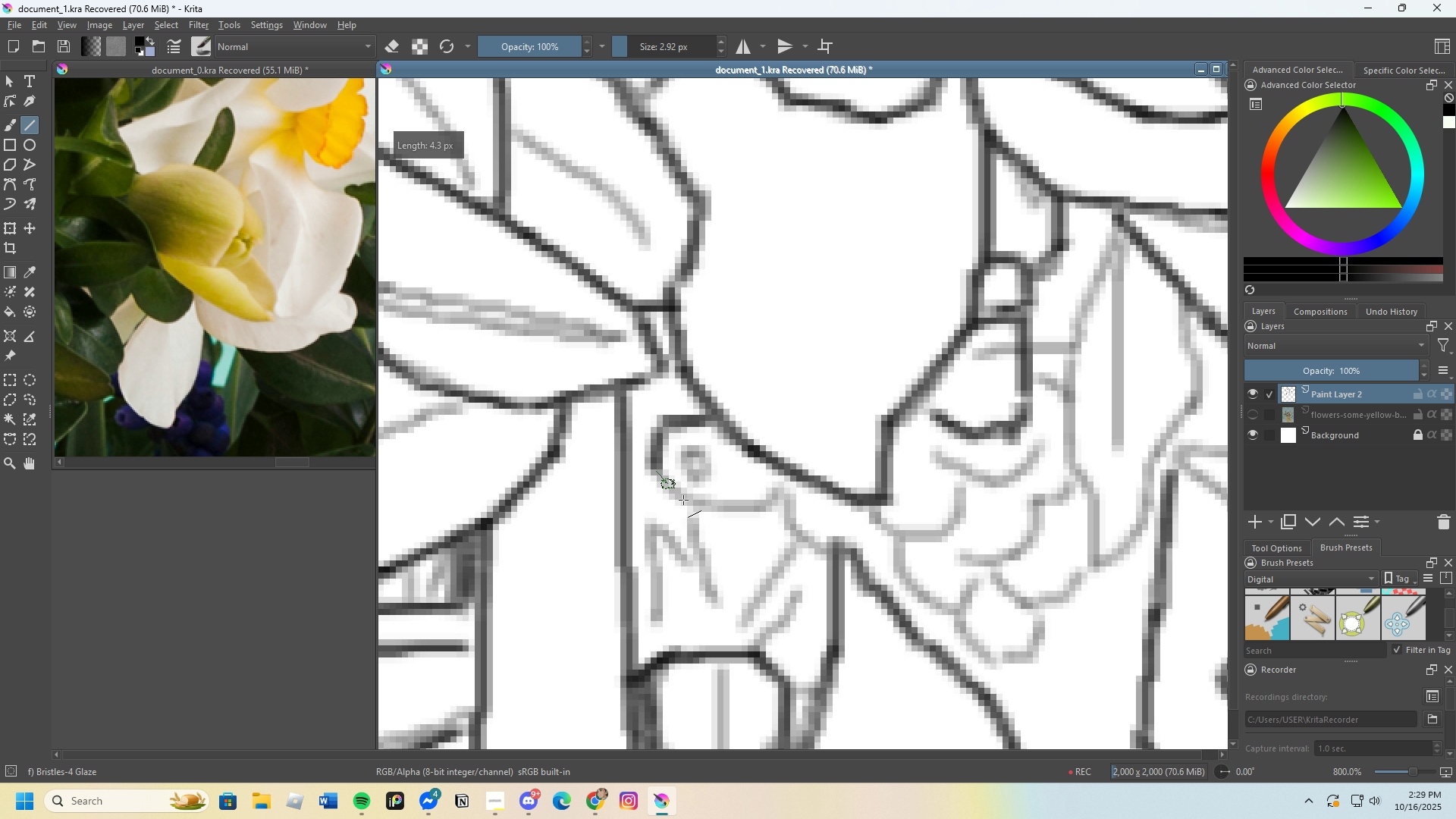 
scroll: coordinate [755, 491], scroll_direction: none, amount: 0.0
 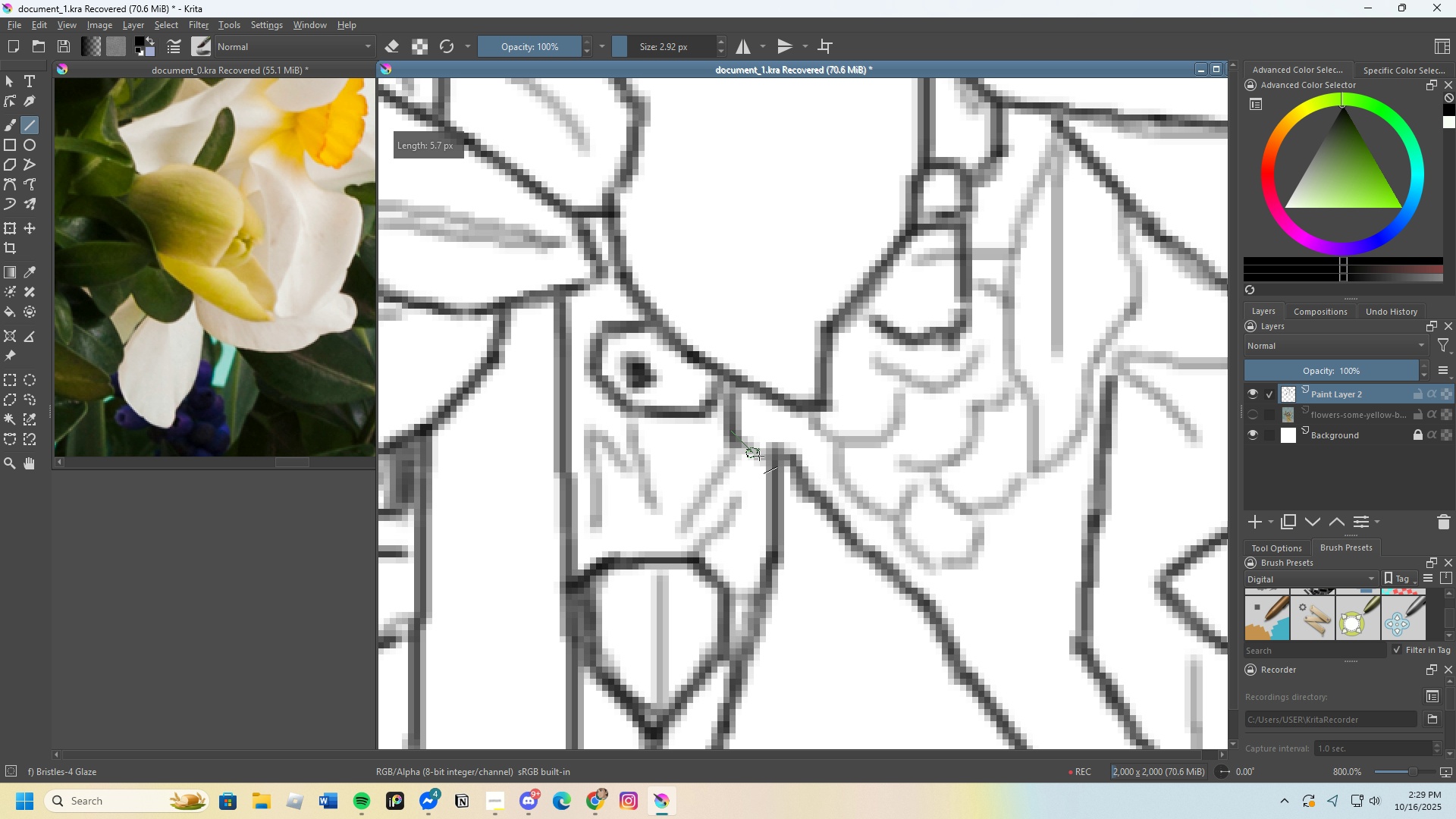 
scroll: coordinate [707, 471], scroll_direction: down, amount: 1.0
 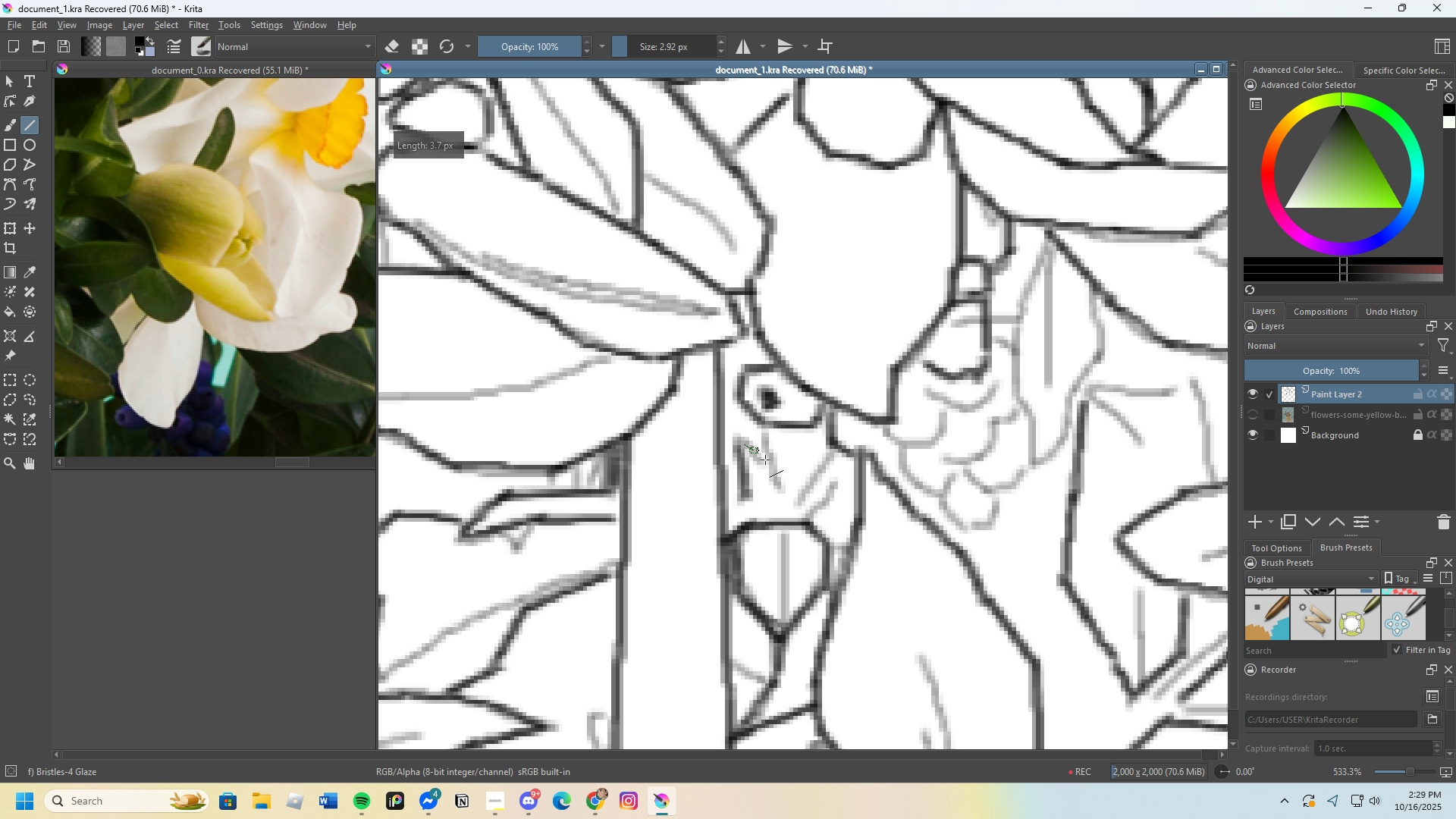 
scroll: coordinate [782, 444], scroll_direction: none, amount: 0.0
 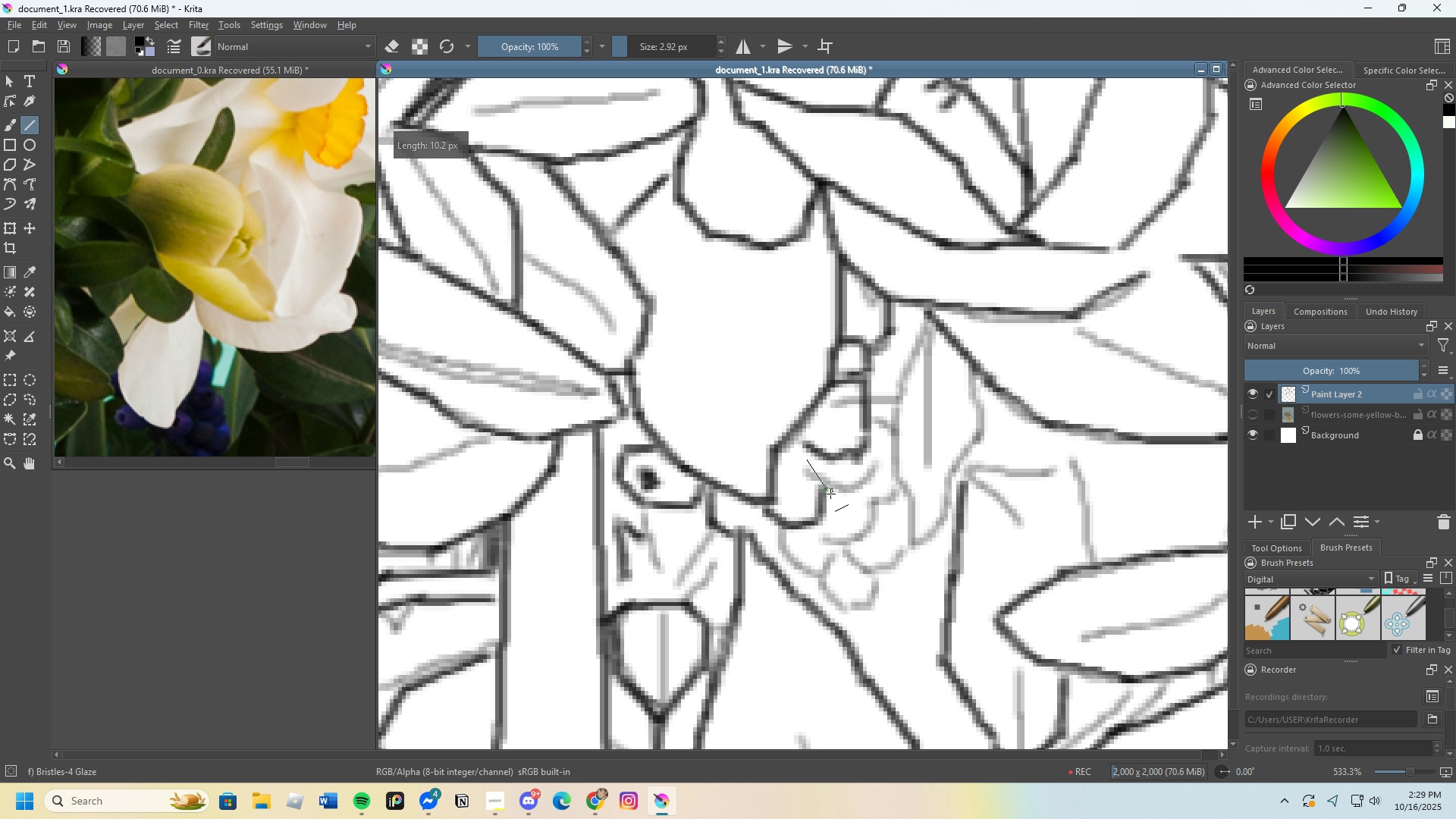 
wait(8.14)
 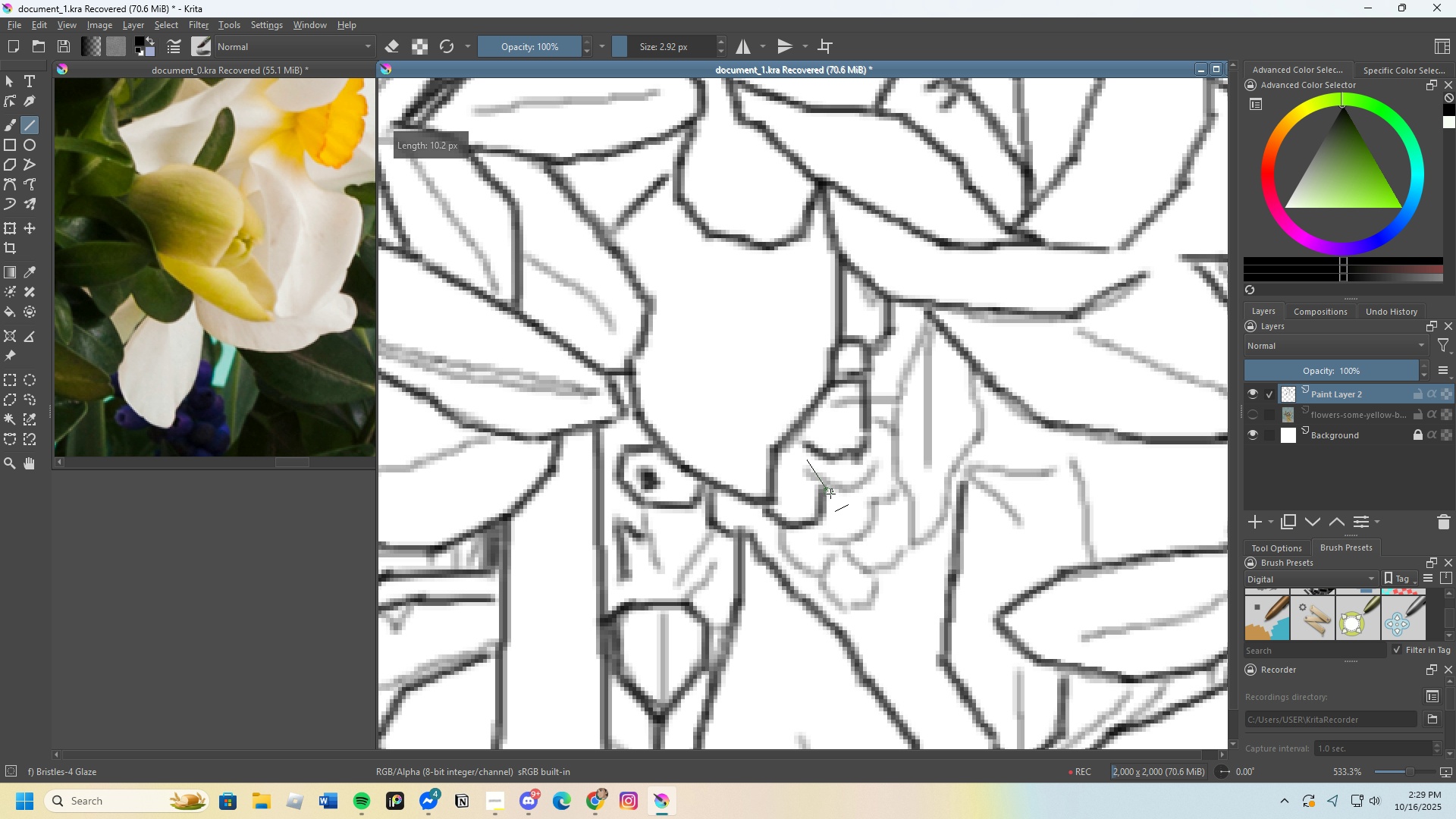 
scroll: coordinate [861, 492], scroll_direction: none, amount: 0.0
 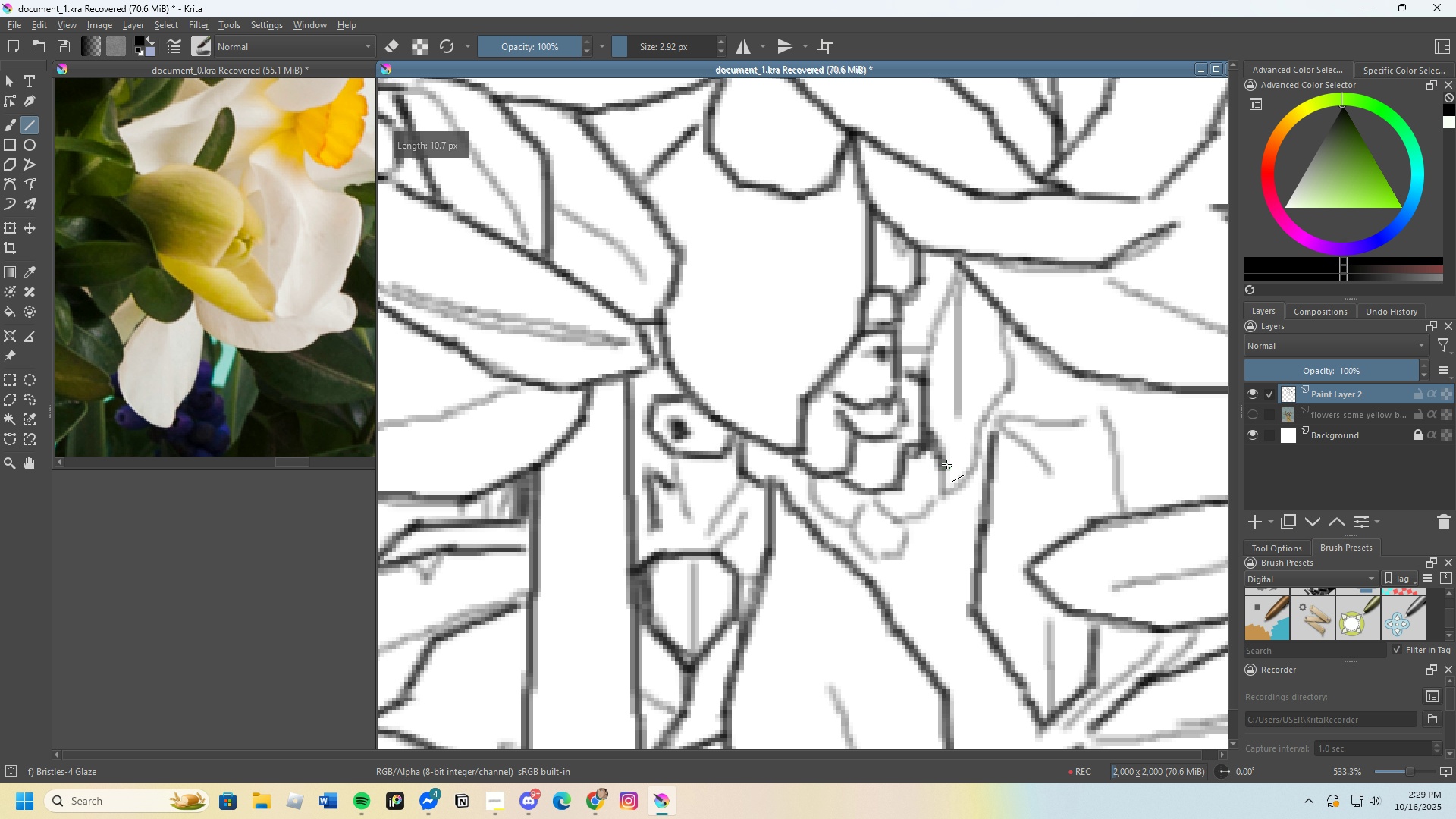 
wait(6.43)
 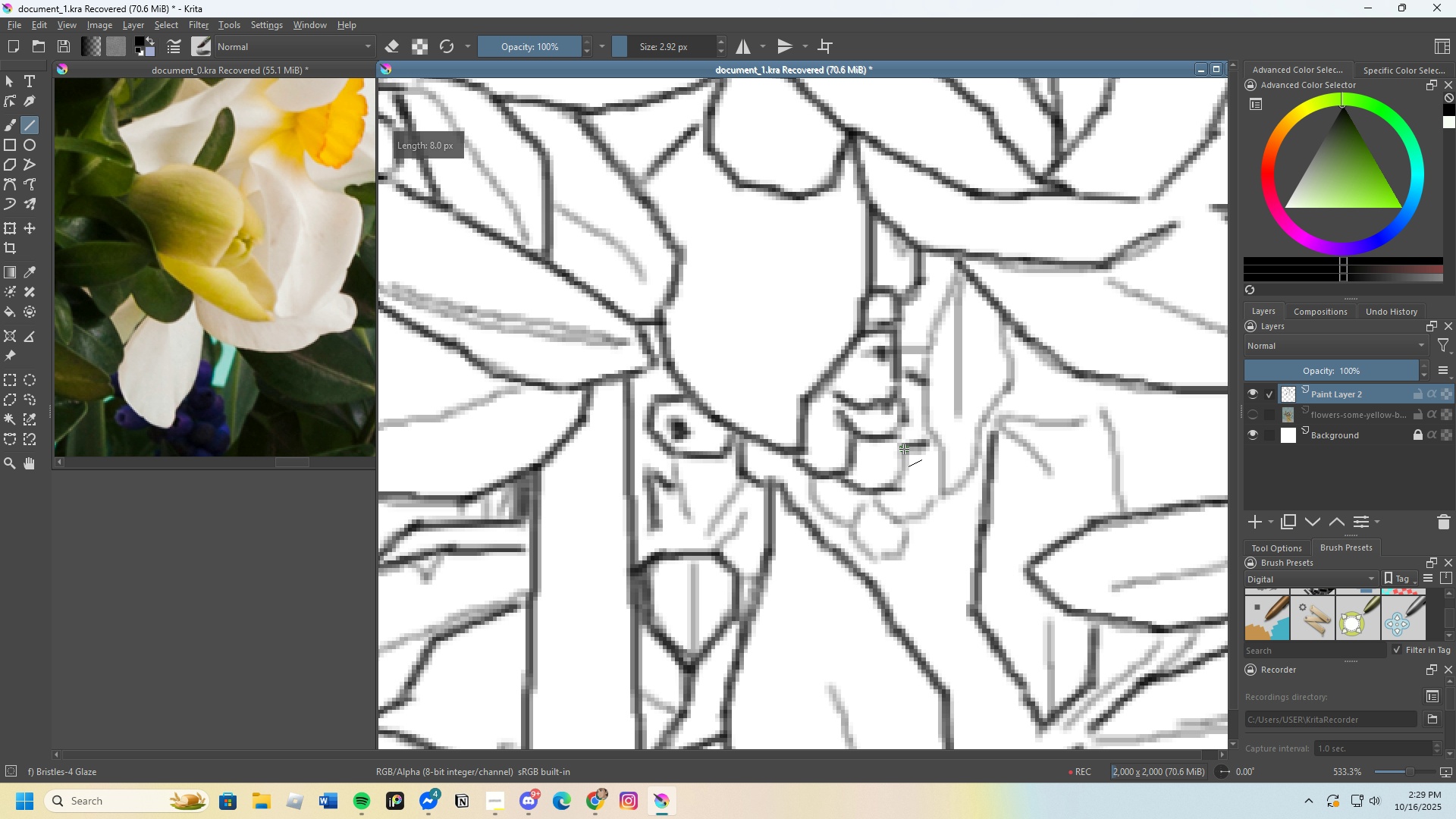 
scroll: coordinate [927, 474], scroll_direction: none, amount: 0.0
 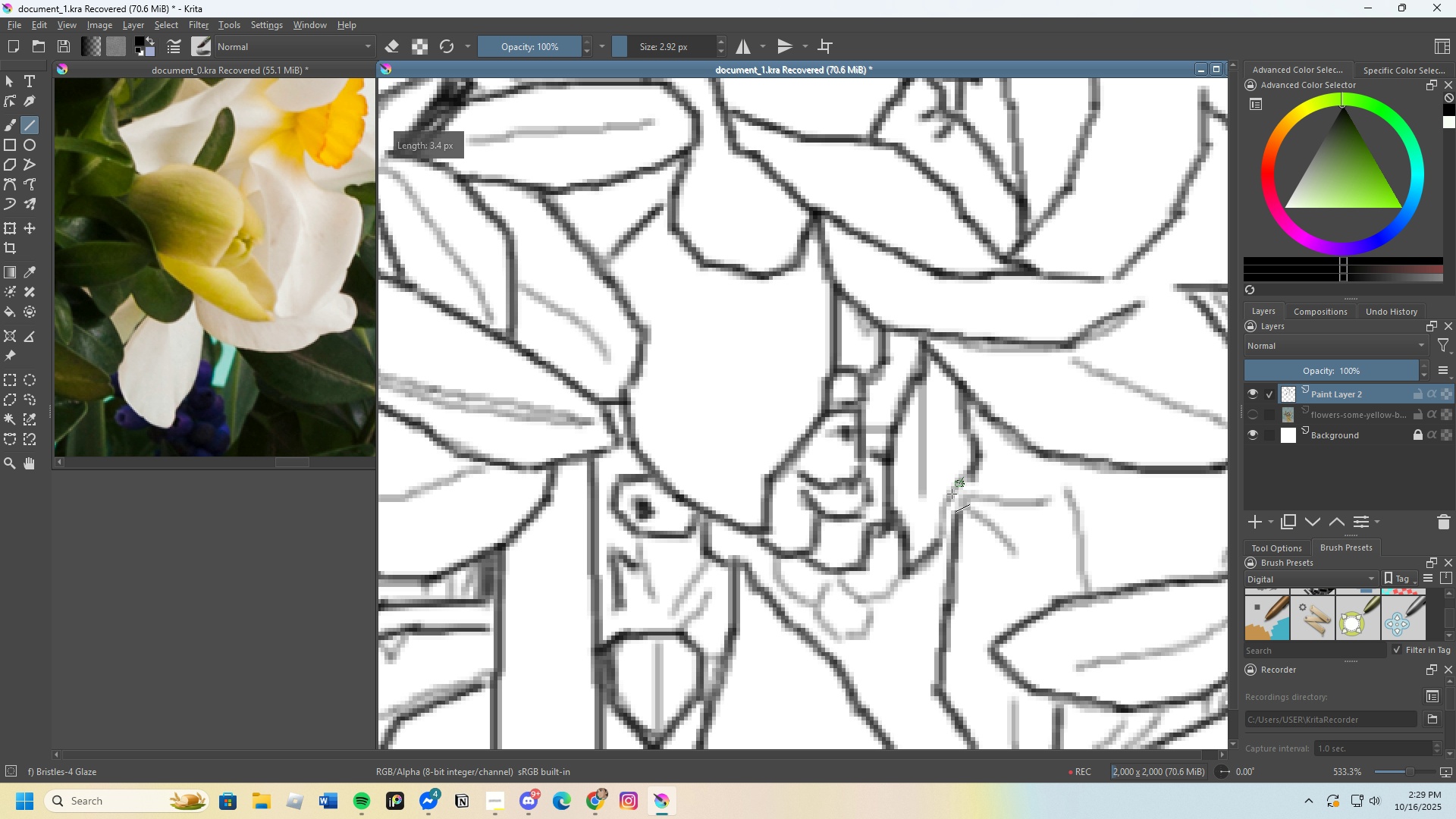 
wait(6.61)
 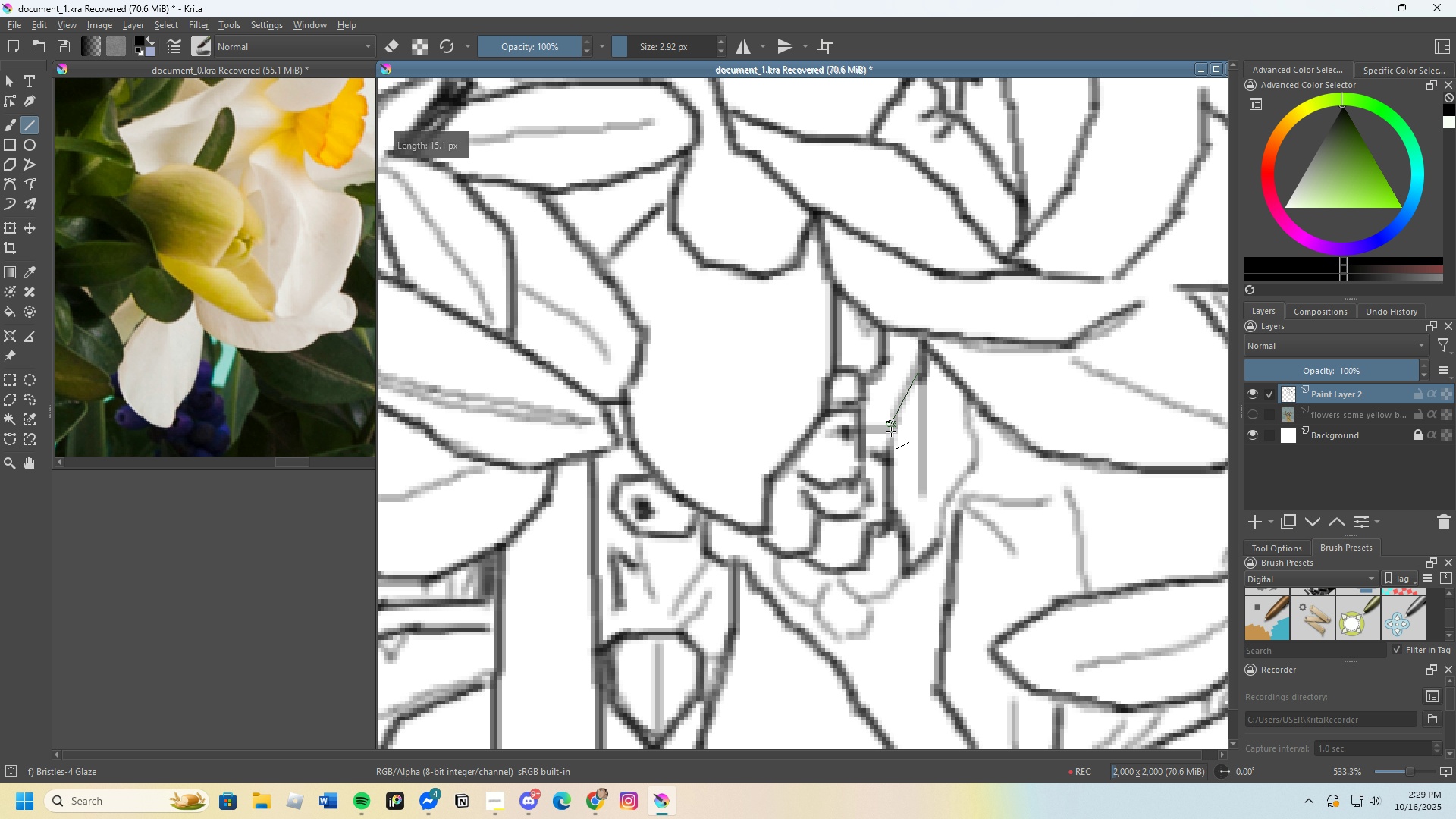 
scroll: coordinate [855, 555], scroll_direction: none, amount: 0.0
 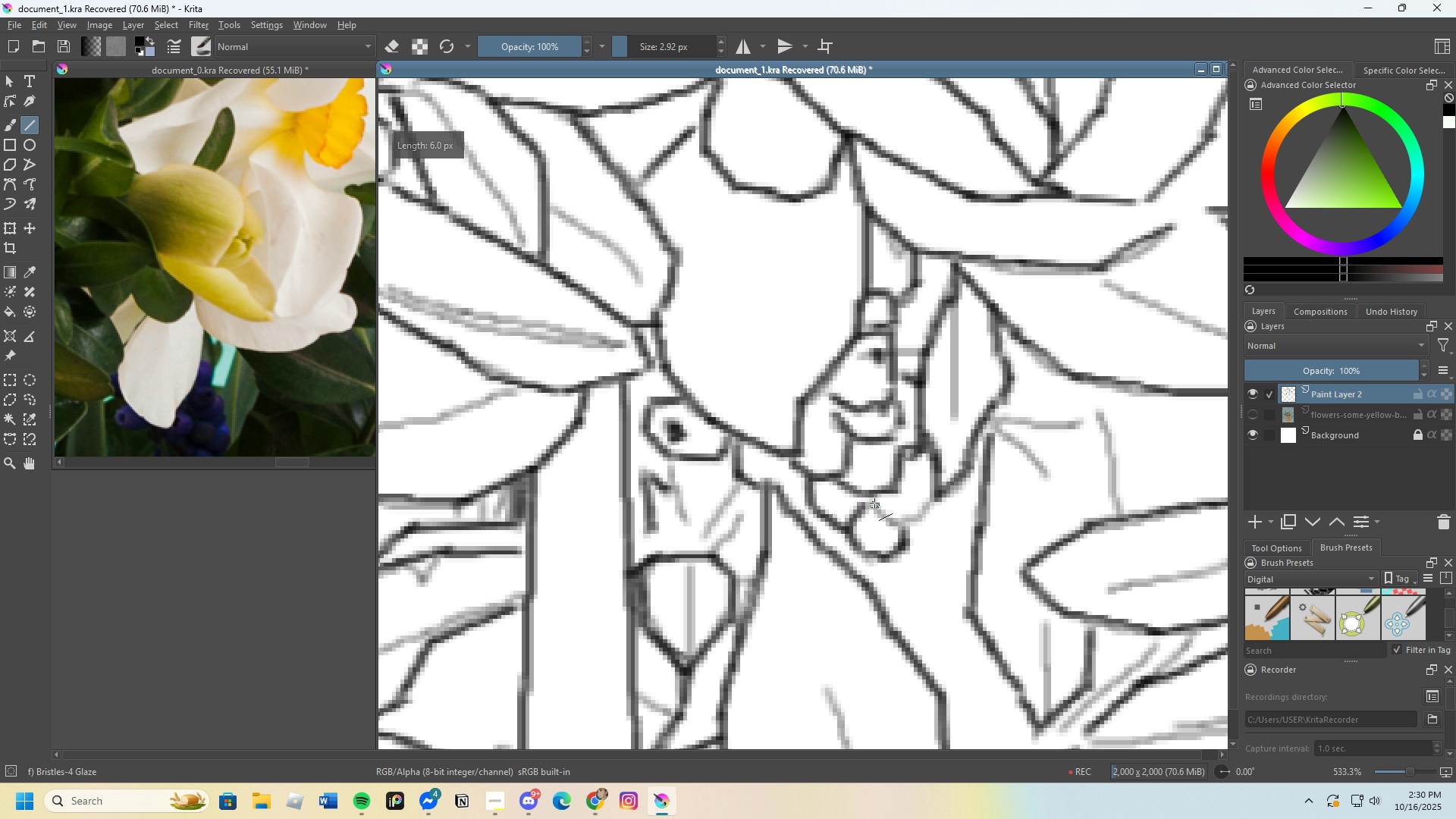 
wait(6.74)
 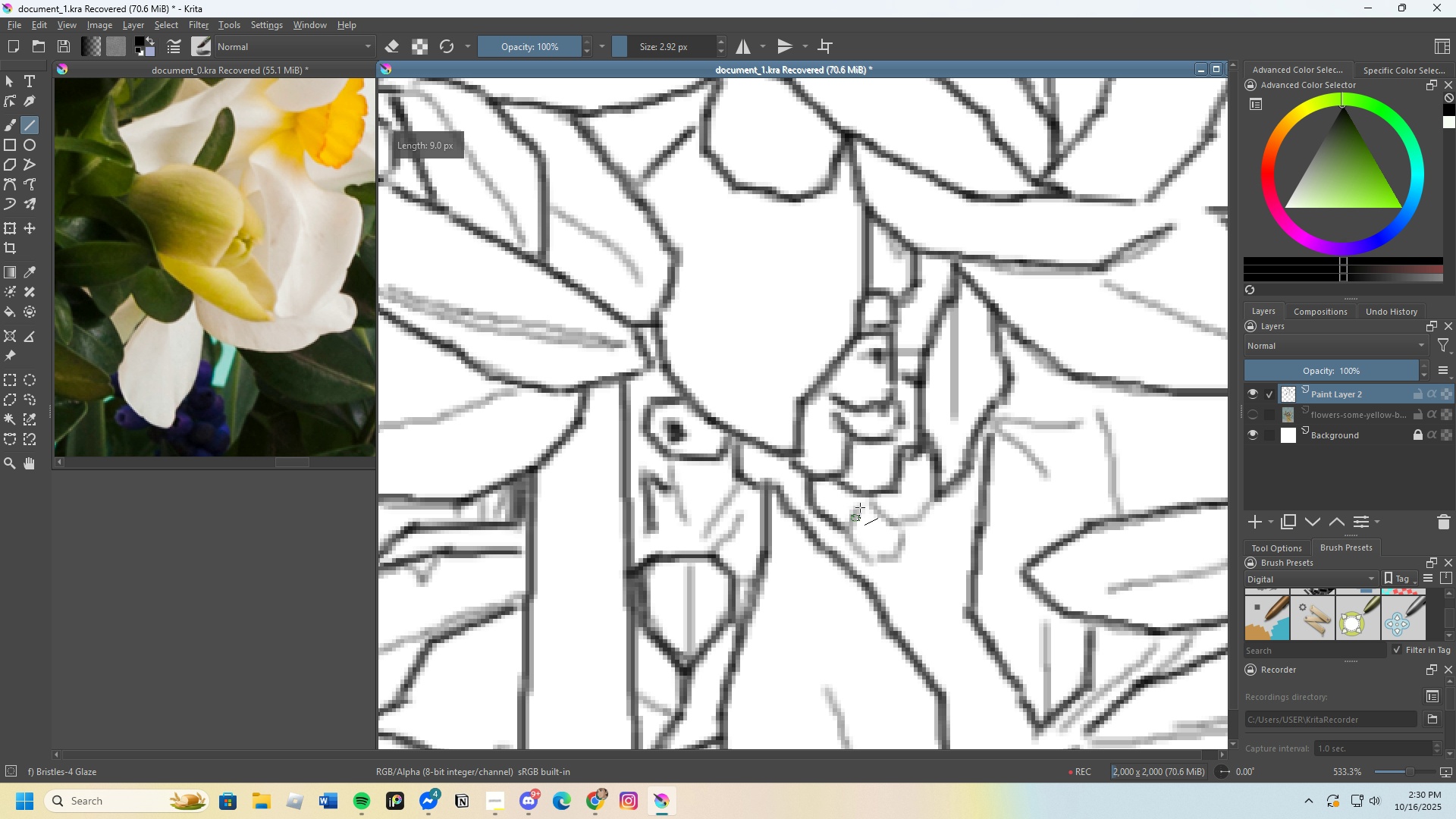 
scroll: coordinate [871, 471], scroll_direction: down, amount: 3.0
 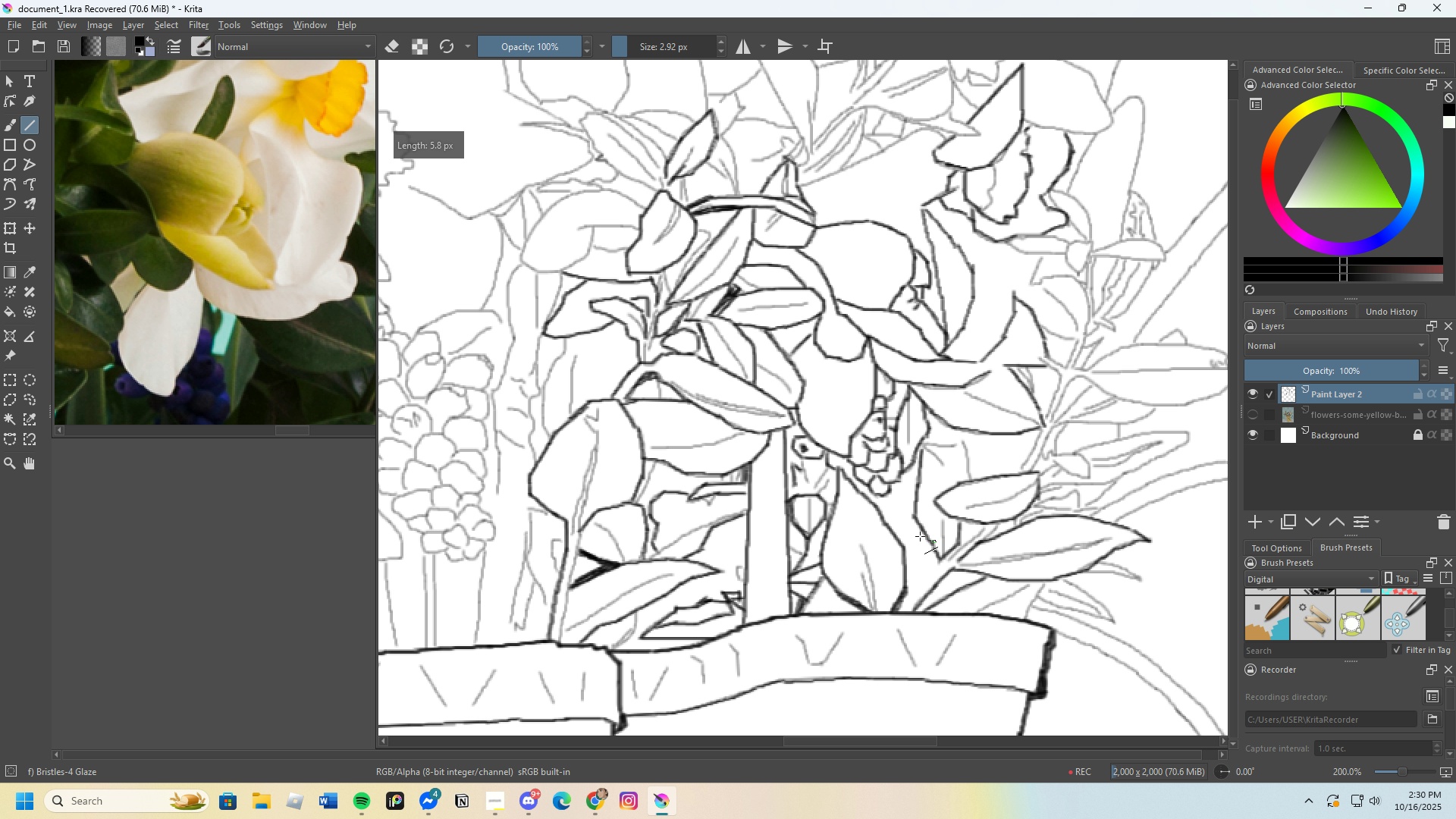 
scroll: coordinate [890, 531], scroll_direction: up, amount: 3.0
 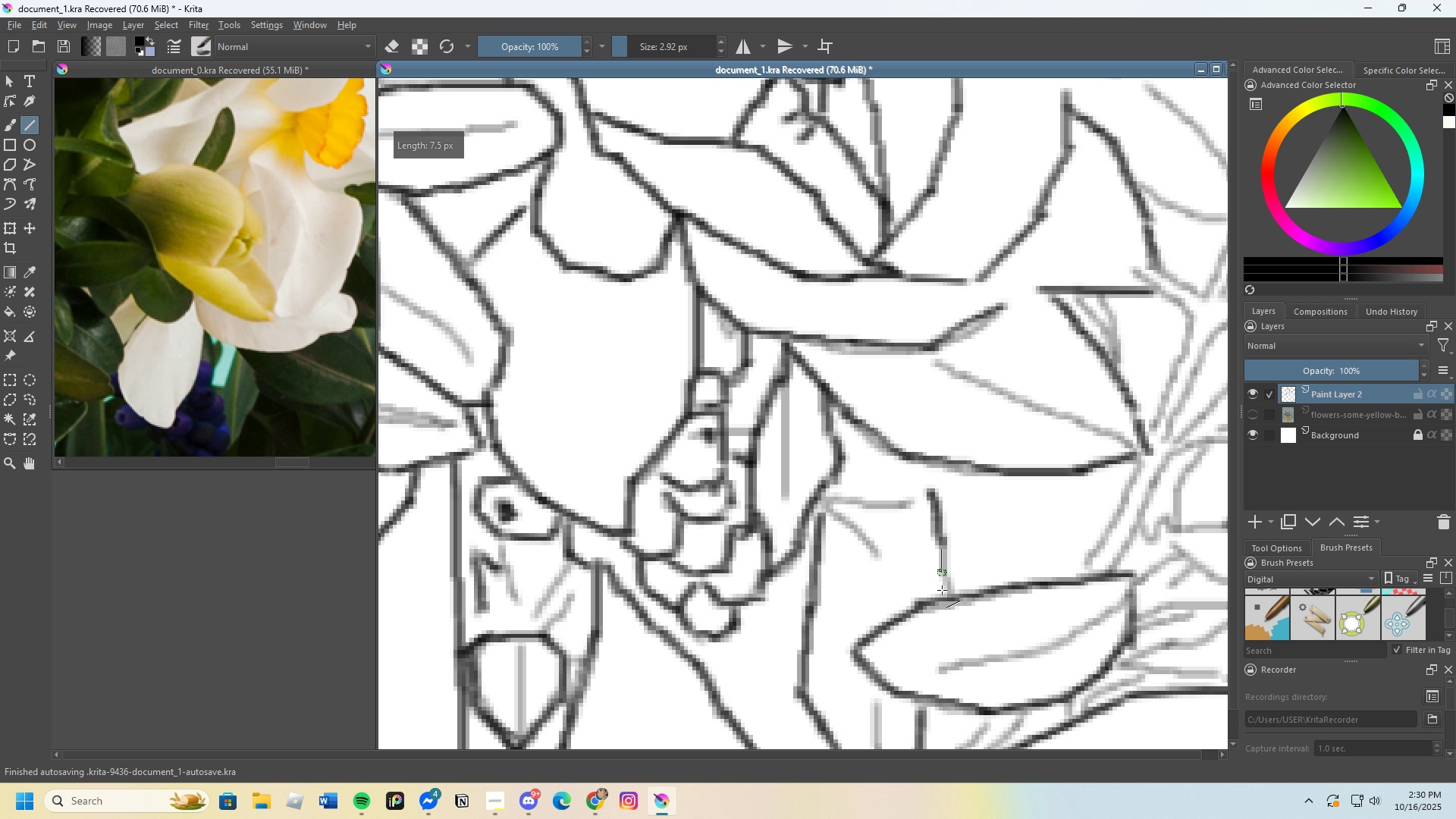 
scroll: coordinate [894, 588], scroll_direction: none, amount: 0.0
 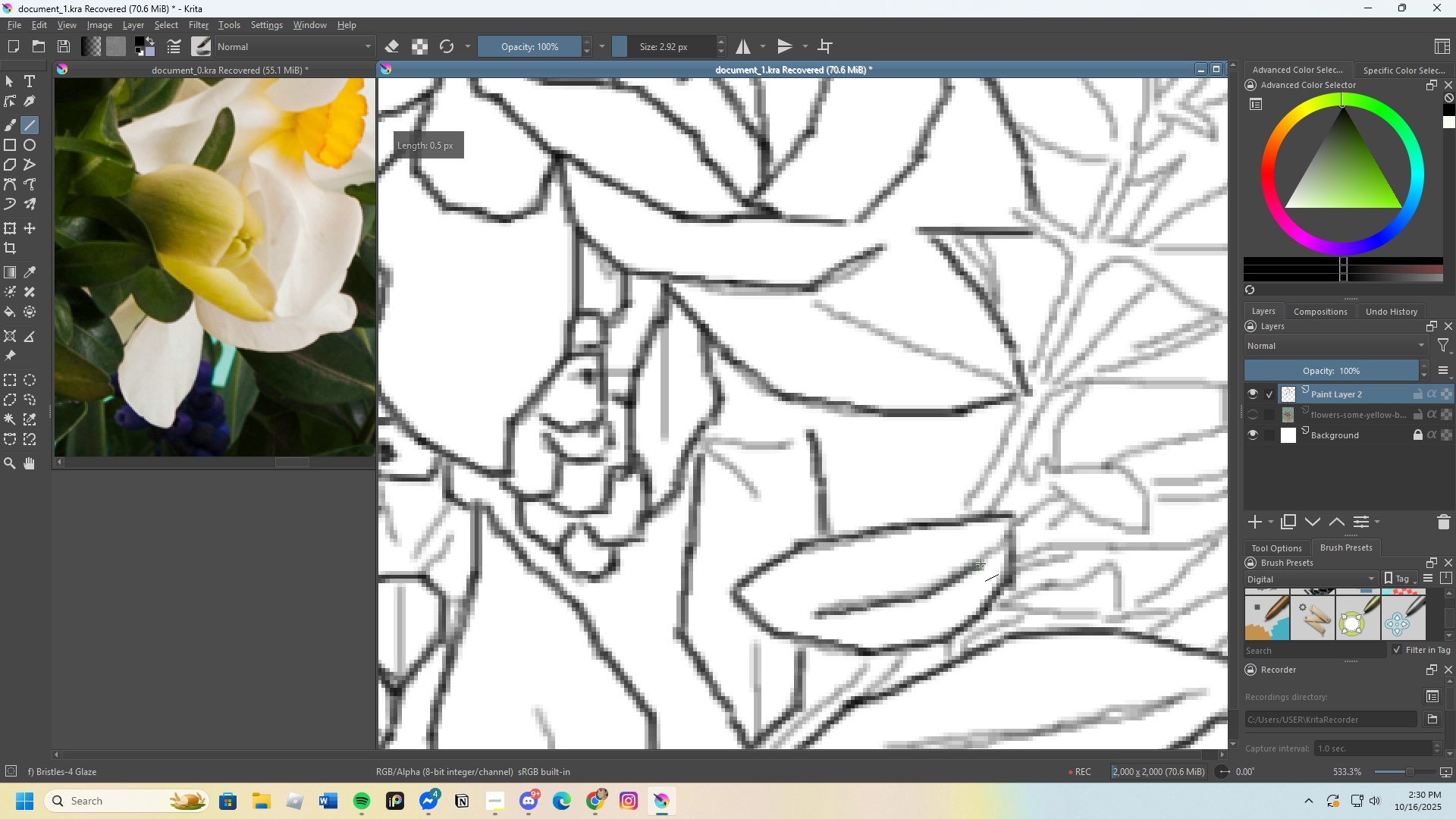 
scroll: coordinate [761, 528], scroll_direction: down, amount: 3.0
 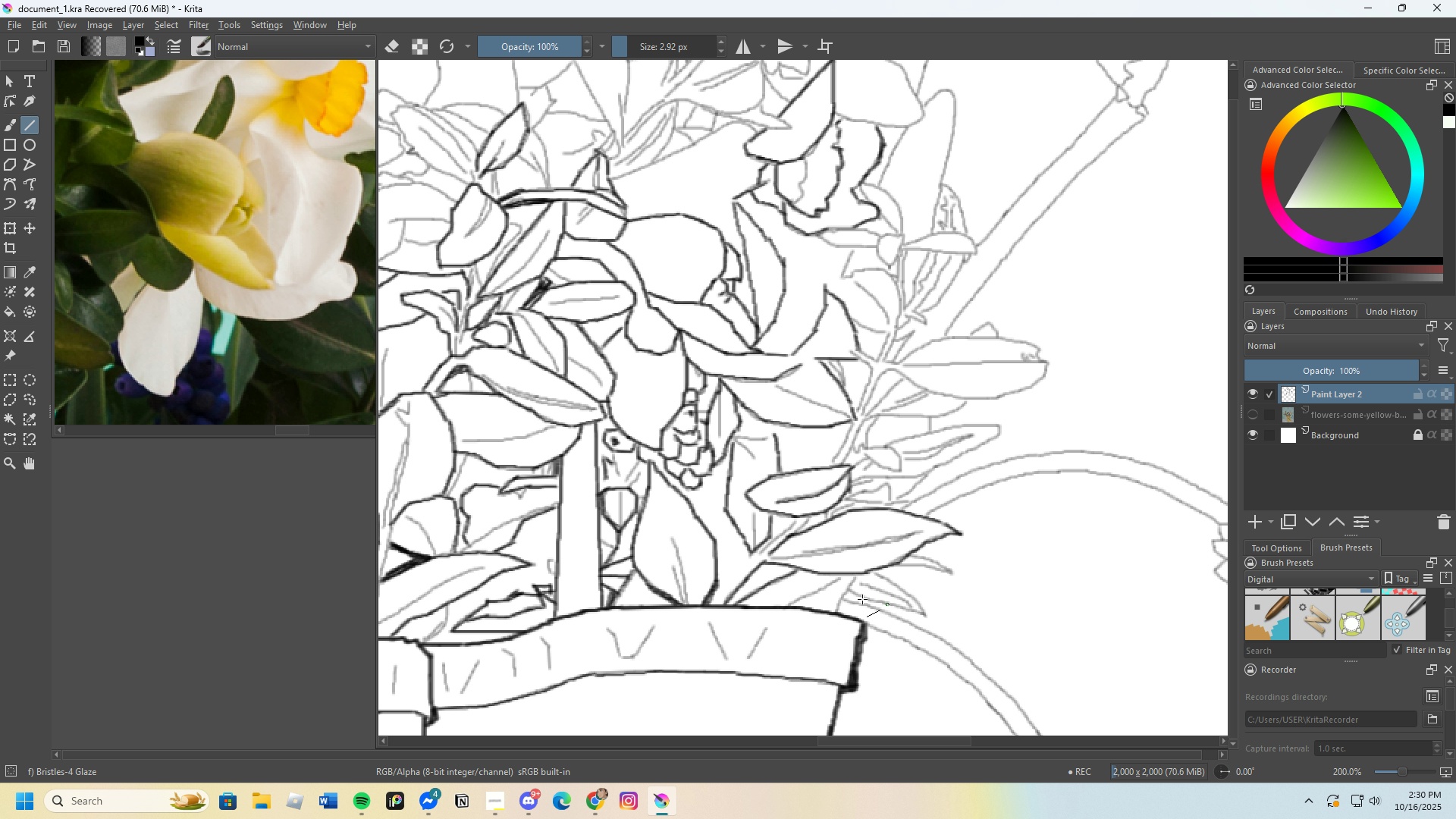 
scroll: coordinate [814, 631], scroll_direction: up, amount: 4.0
 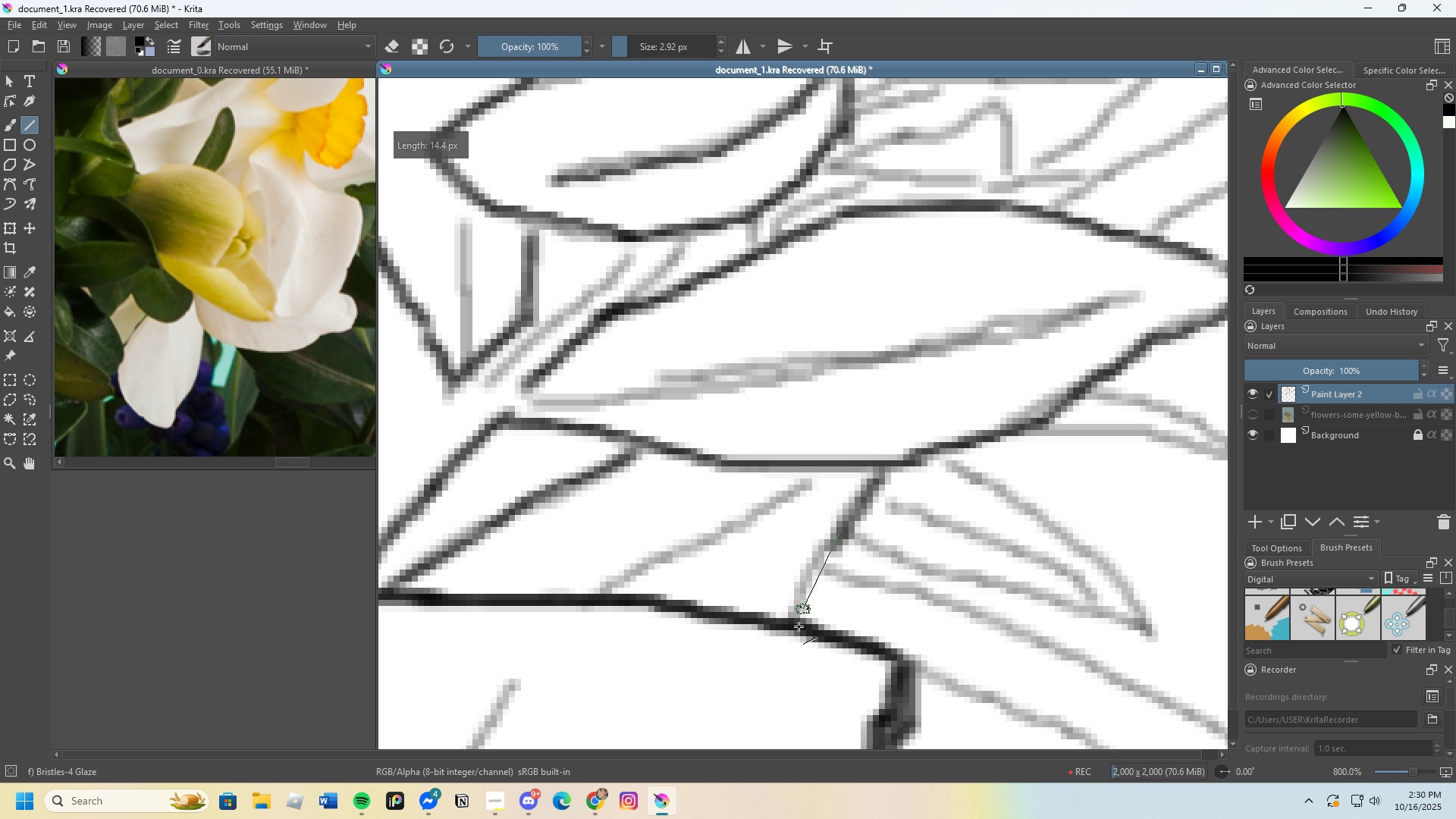 
scroll: coordinate [846, 566], scroll_direction: none, amount: 0.0
 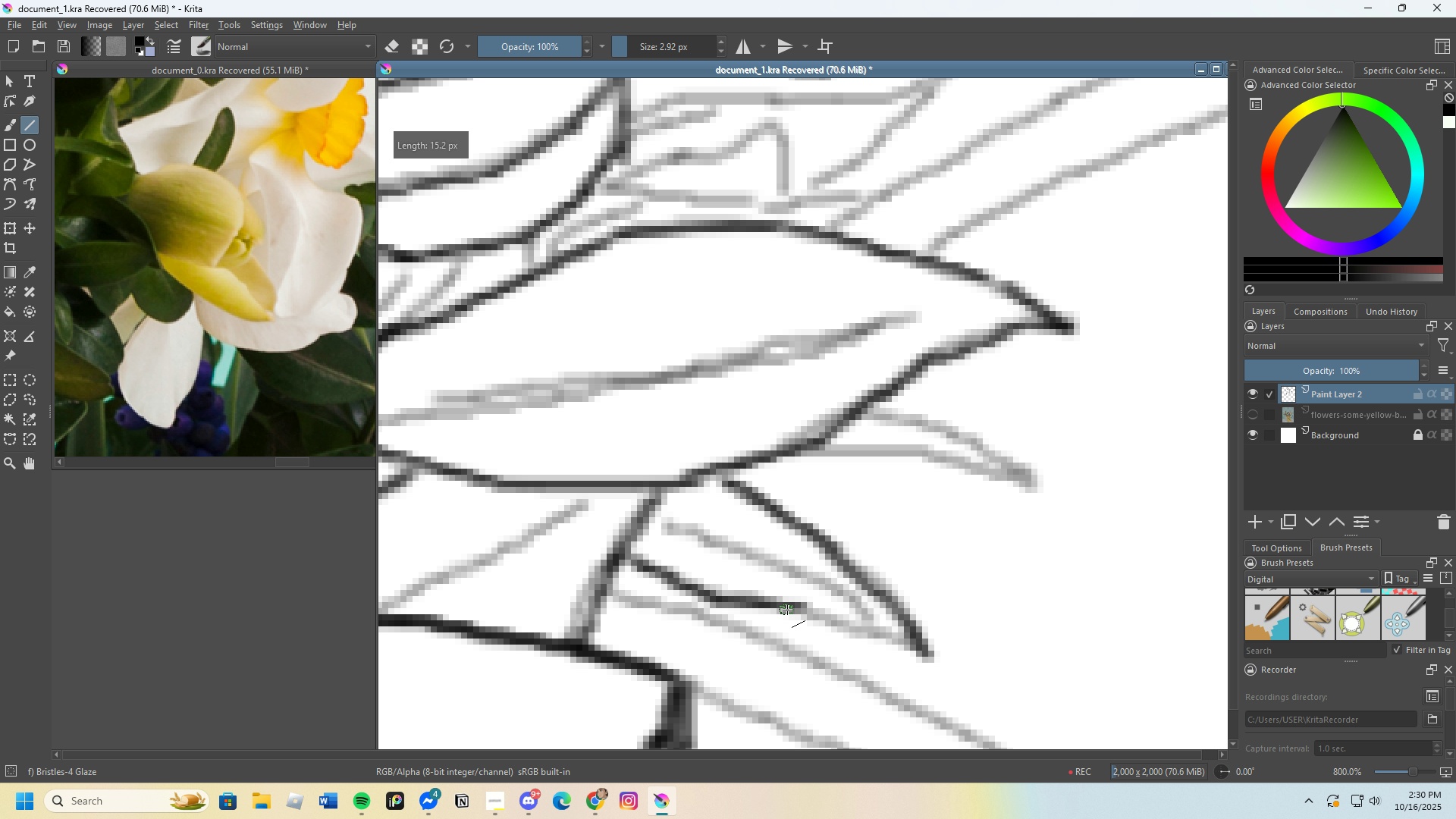 
wait(7.0)
 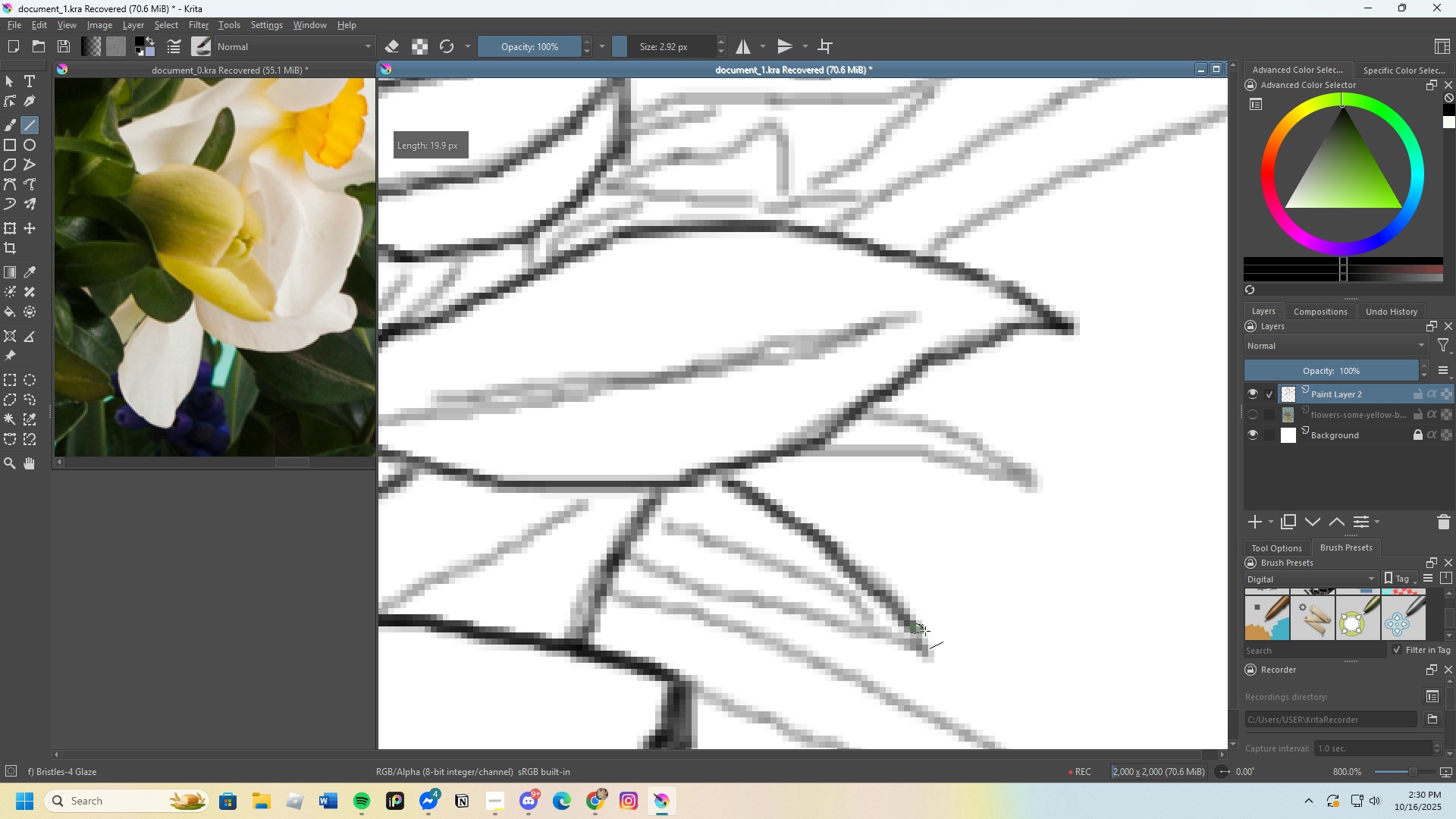 
scroll: coordinate [787, 556], scroll_direction: down, amount: 6.0
 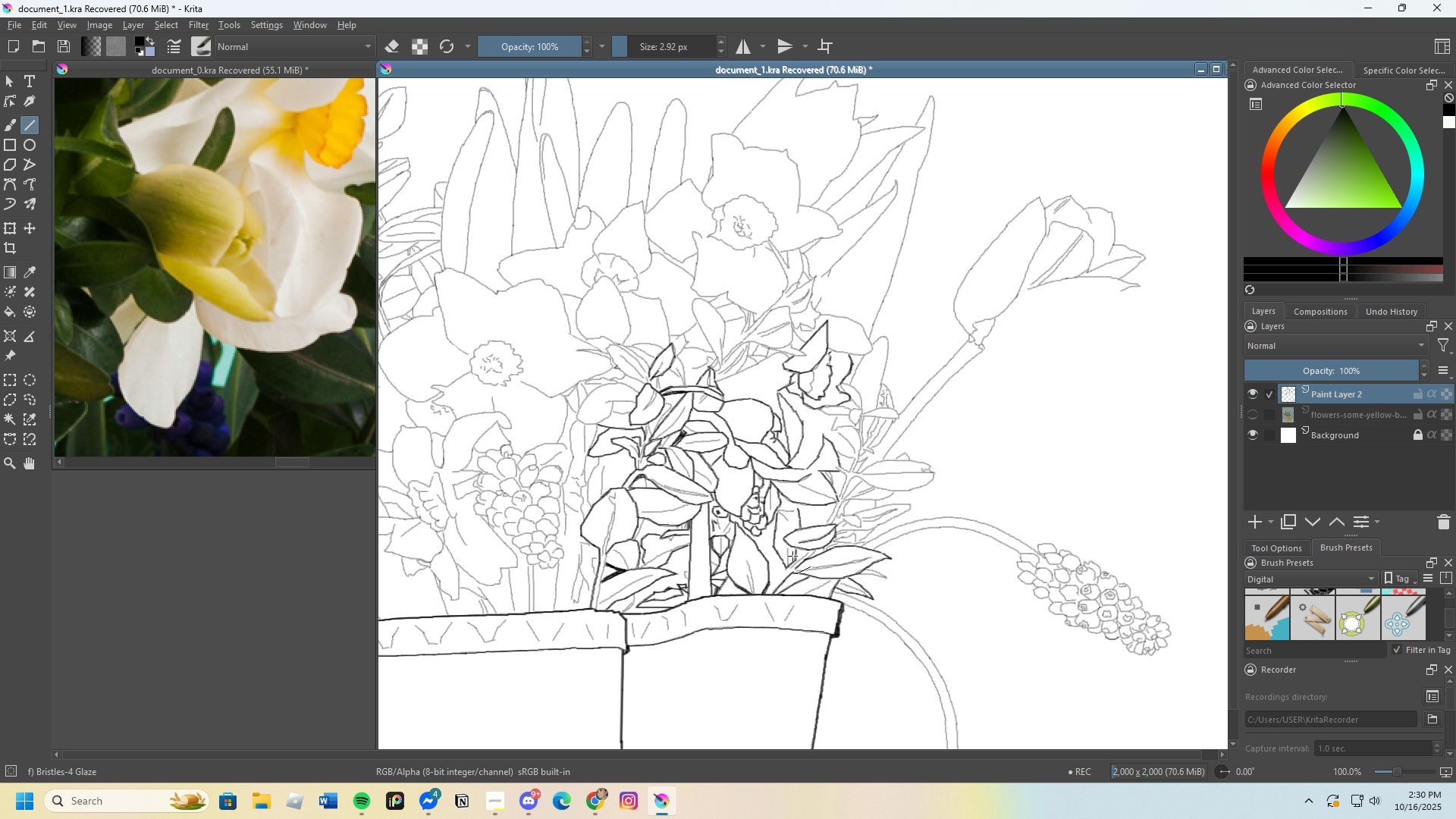 
scroll: coordinate [891, 595], scroll_direction: up, amount: 2.0
 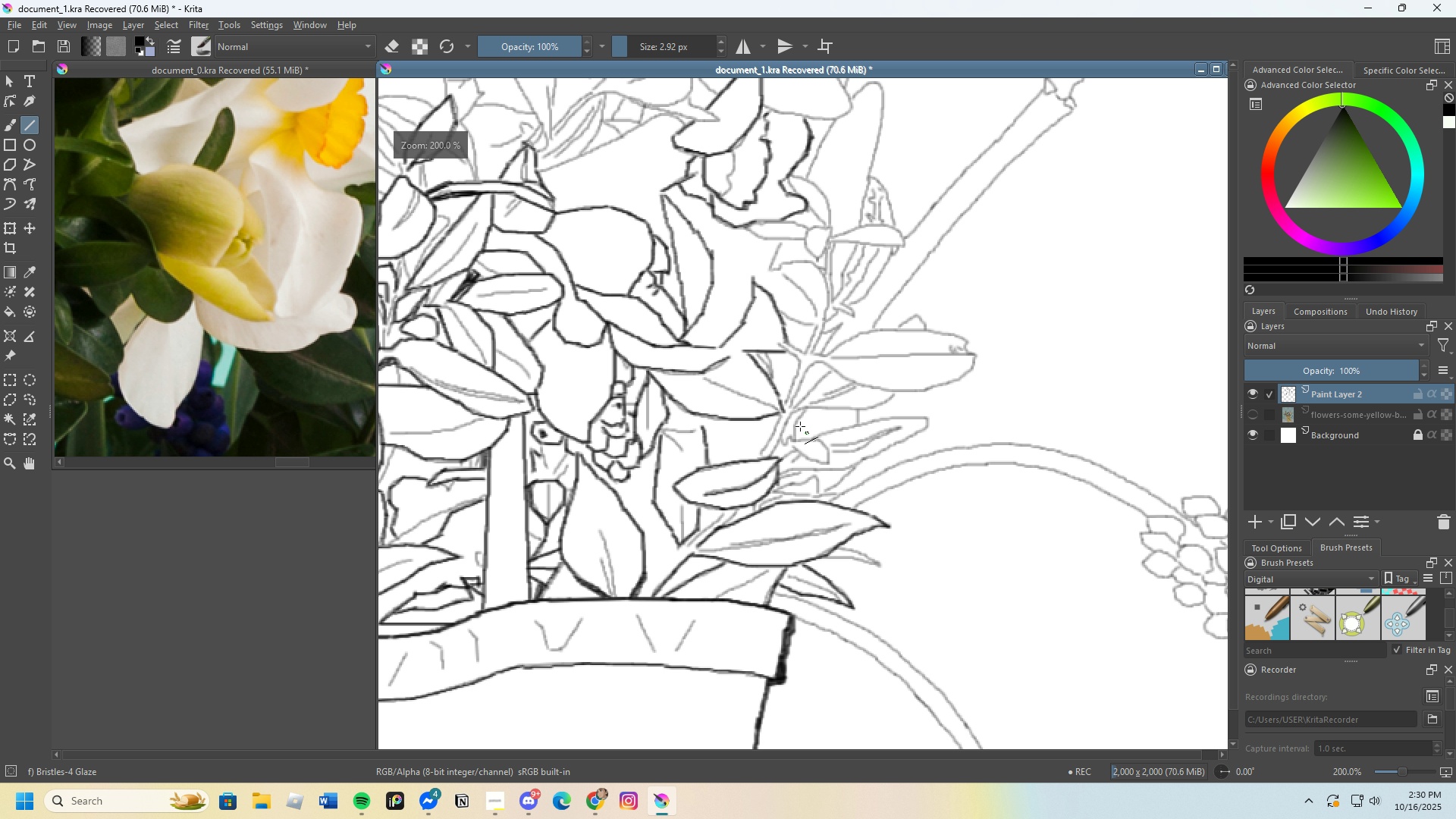 
scroll: coordinate [899, 433], scroll_direction: down, amount: 5.0
 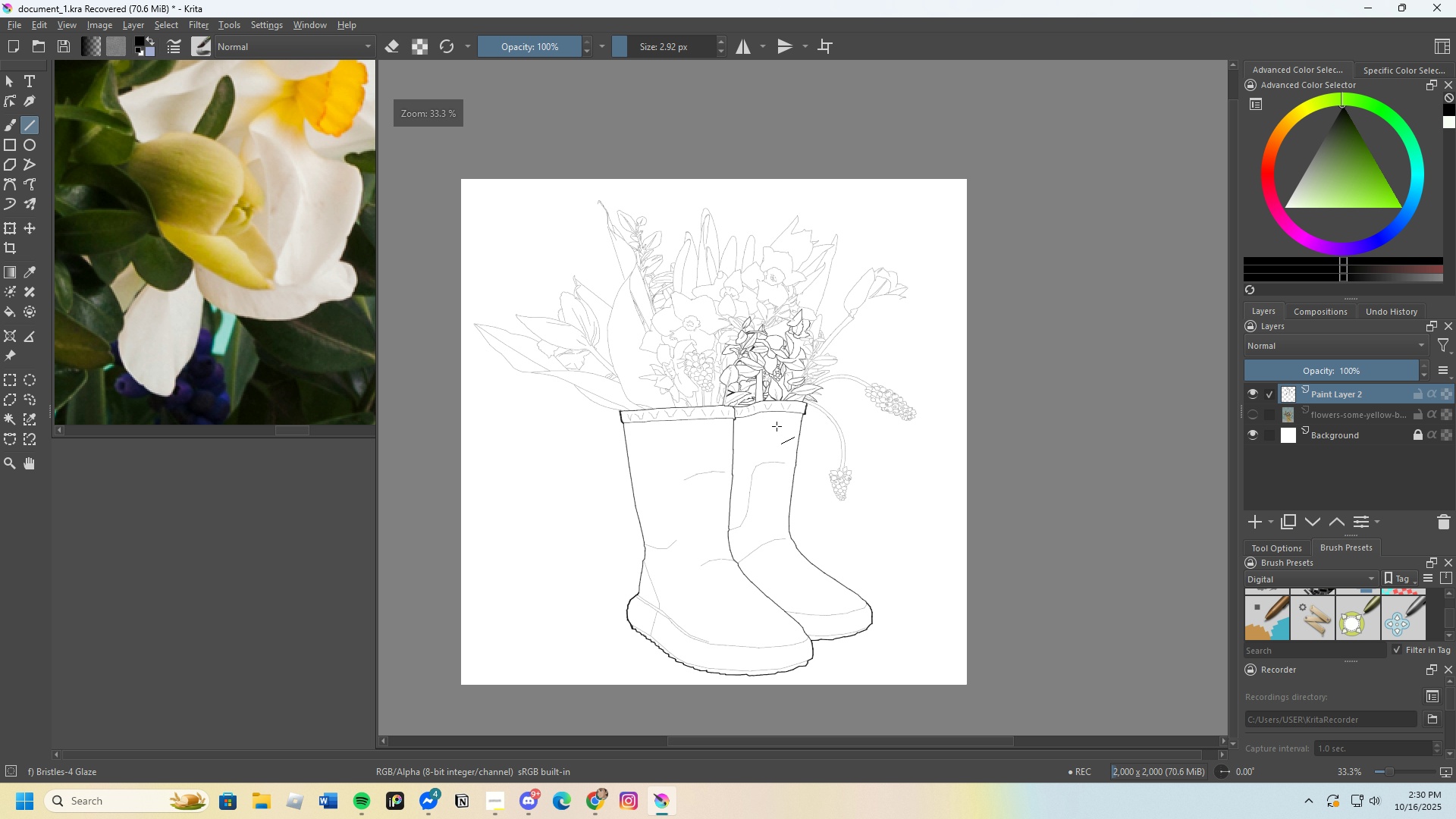 
scroll: coordinate [879, 306], scroll_direction: up, amount: 8.0
 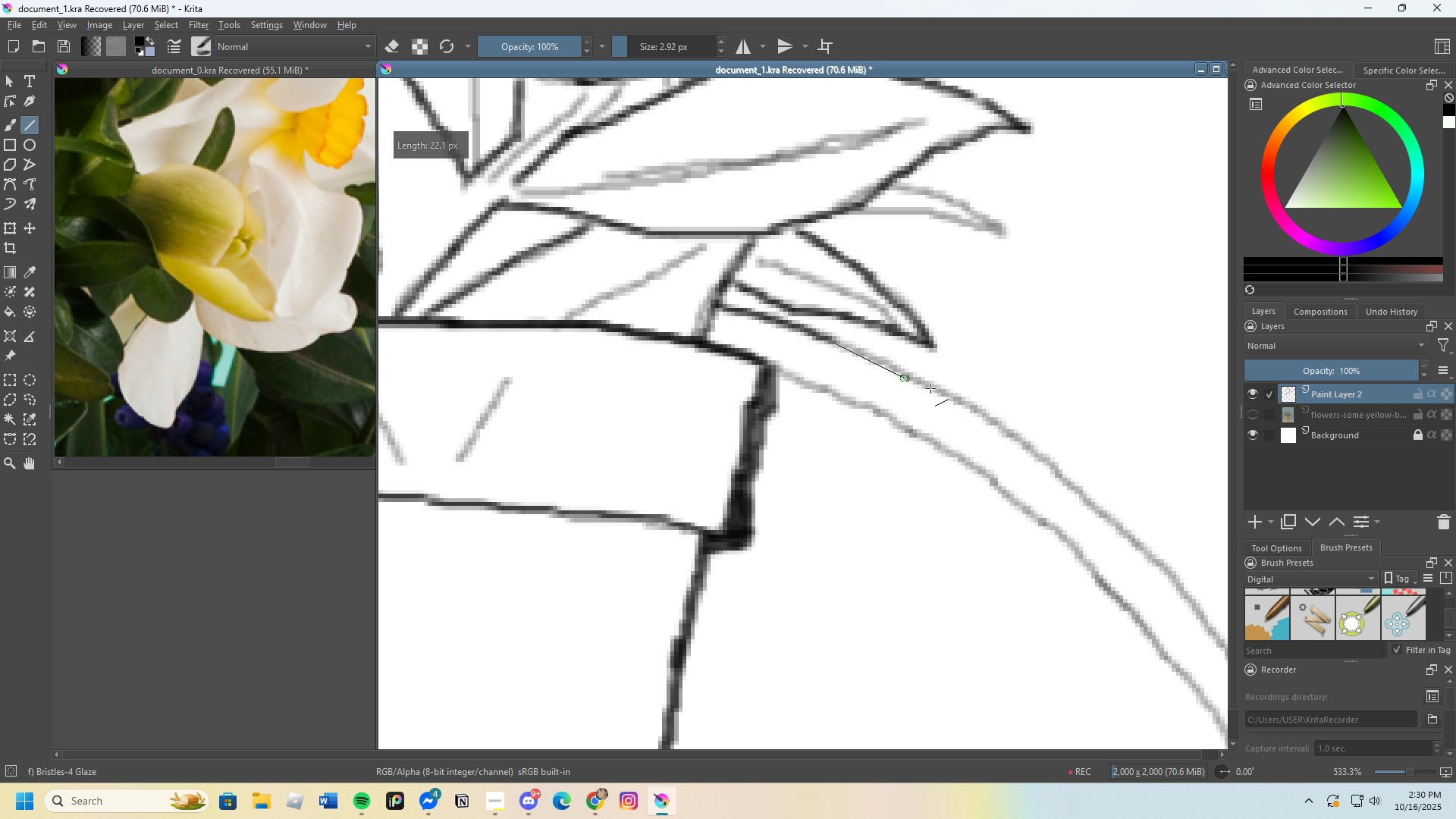 
scroll: coordinate [913, 386], scroll_direction: down, amount: 1.0
 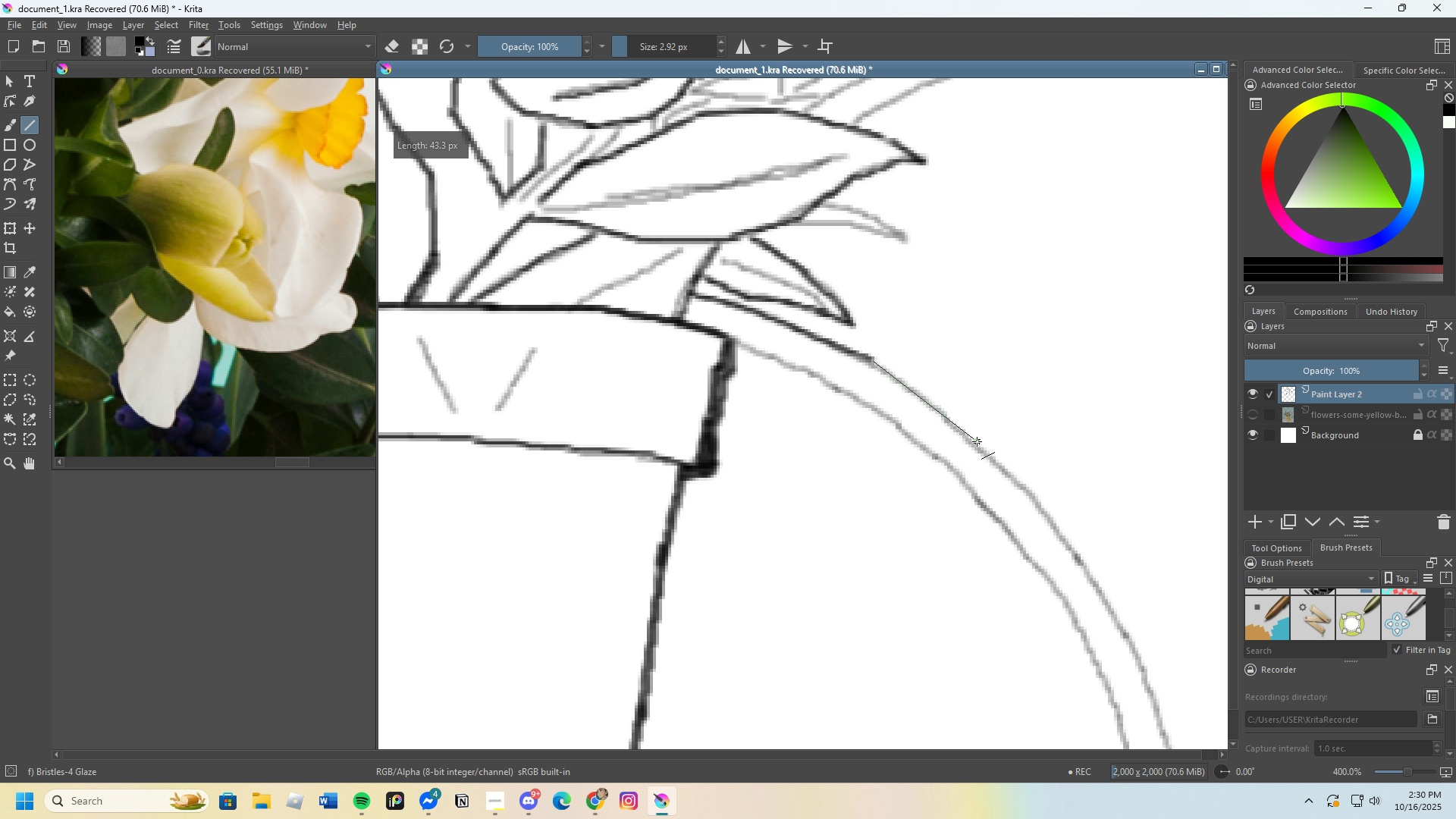 
scroll: coordinate [925, 433], scroll_direction: none, amount: 0.0
 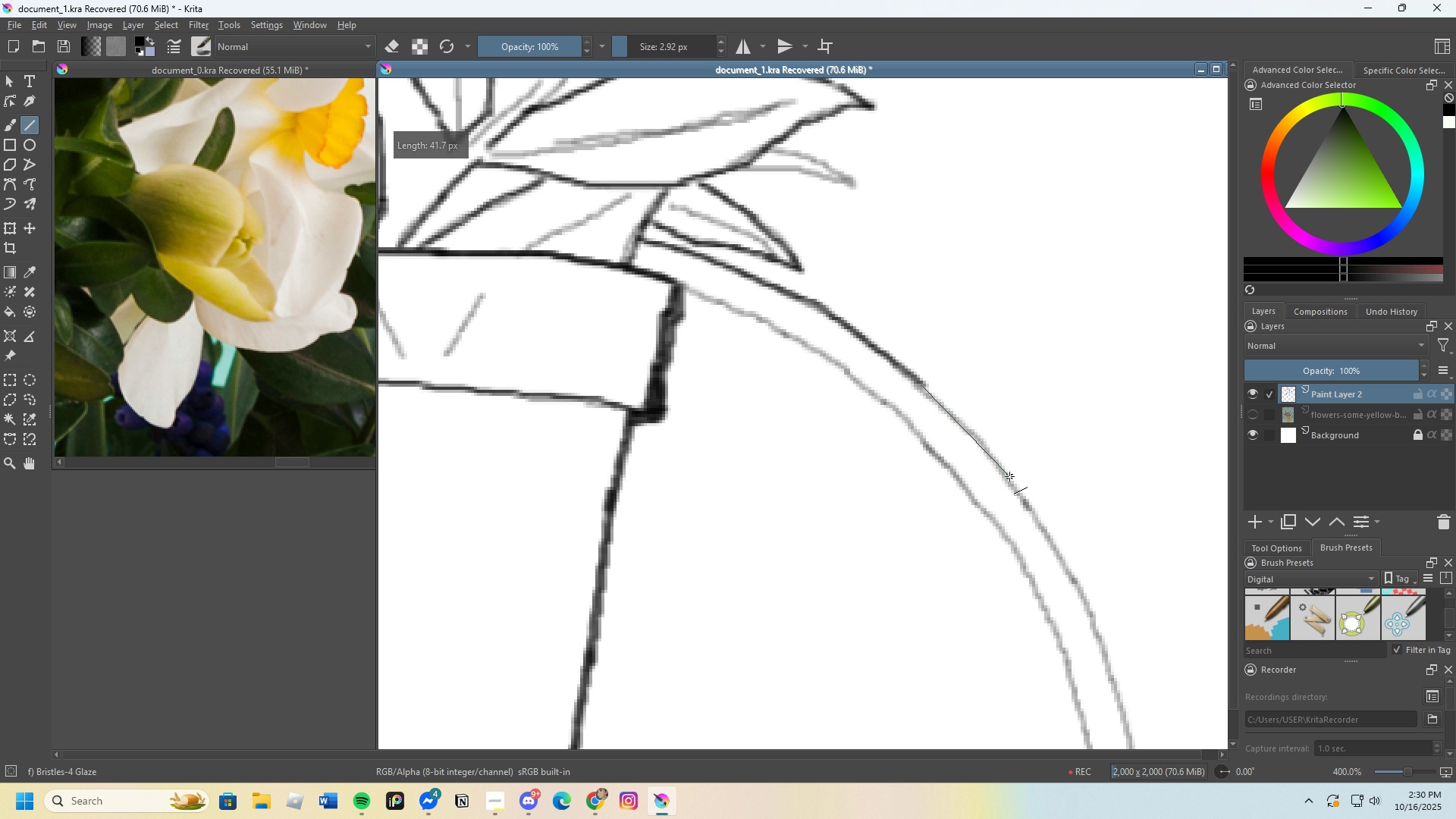 
scroll: coordinate [959, 465], scroll_direction: down, amount: 1.0
 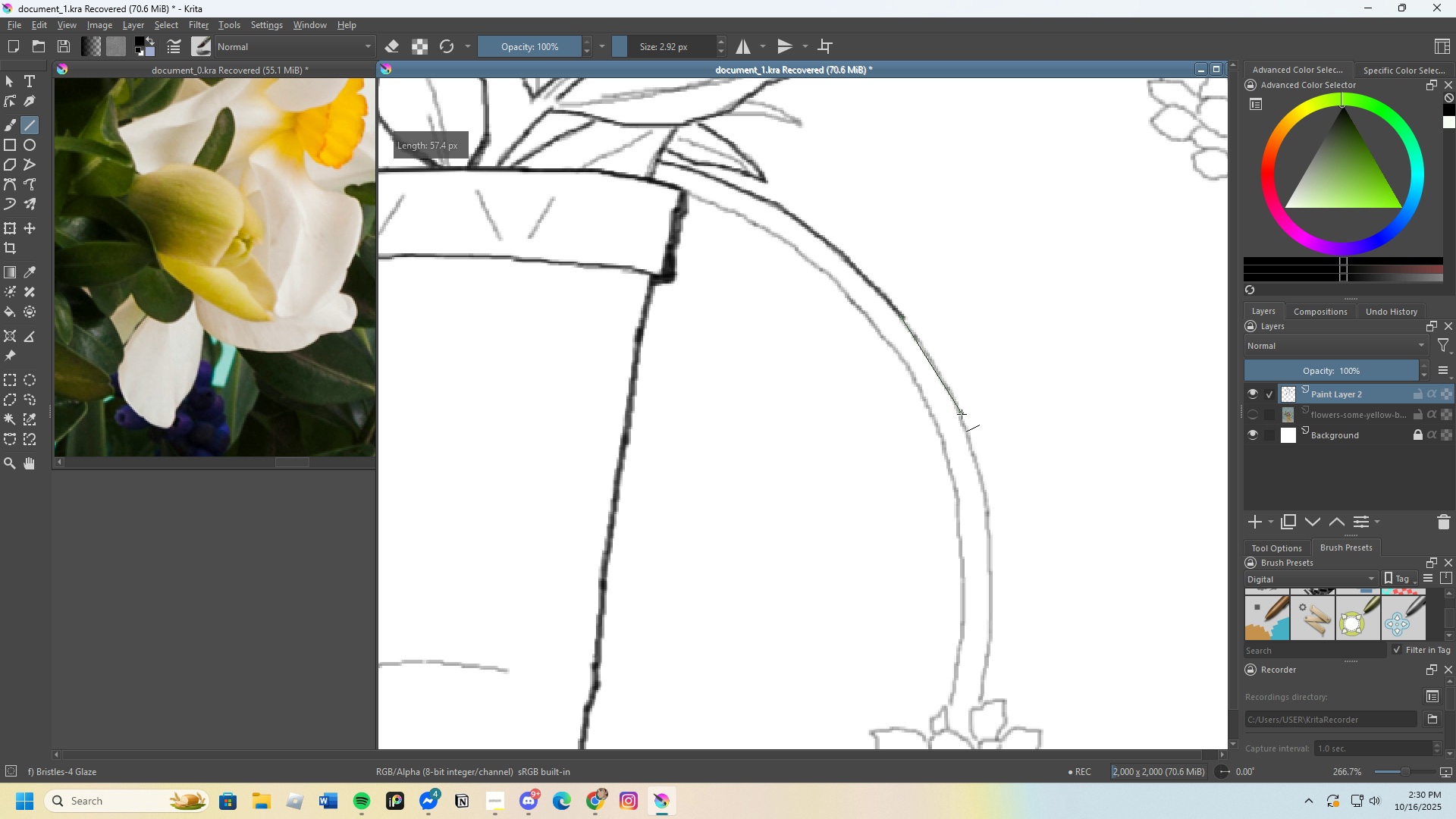 
scroll: coordinate [966, 397], scroll_direction: none, amount: 0.0
 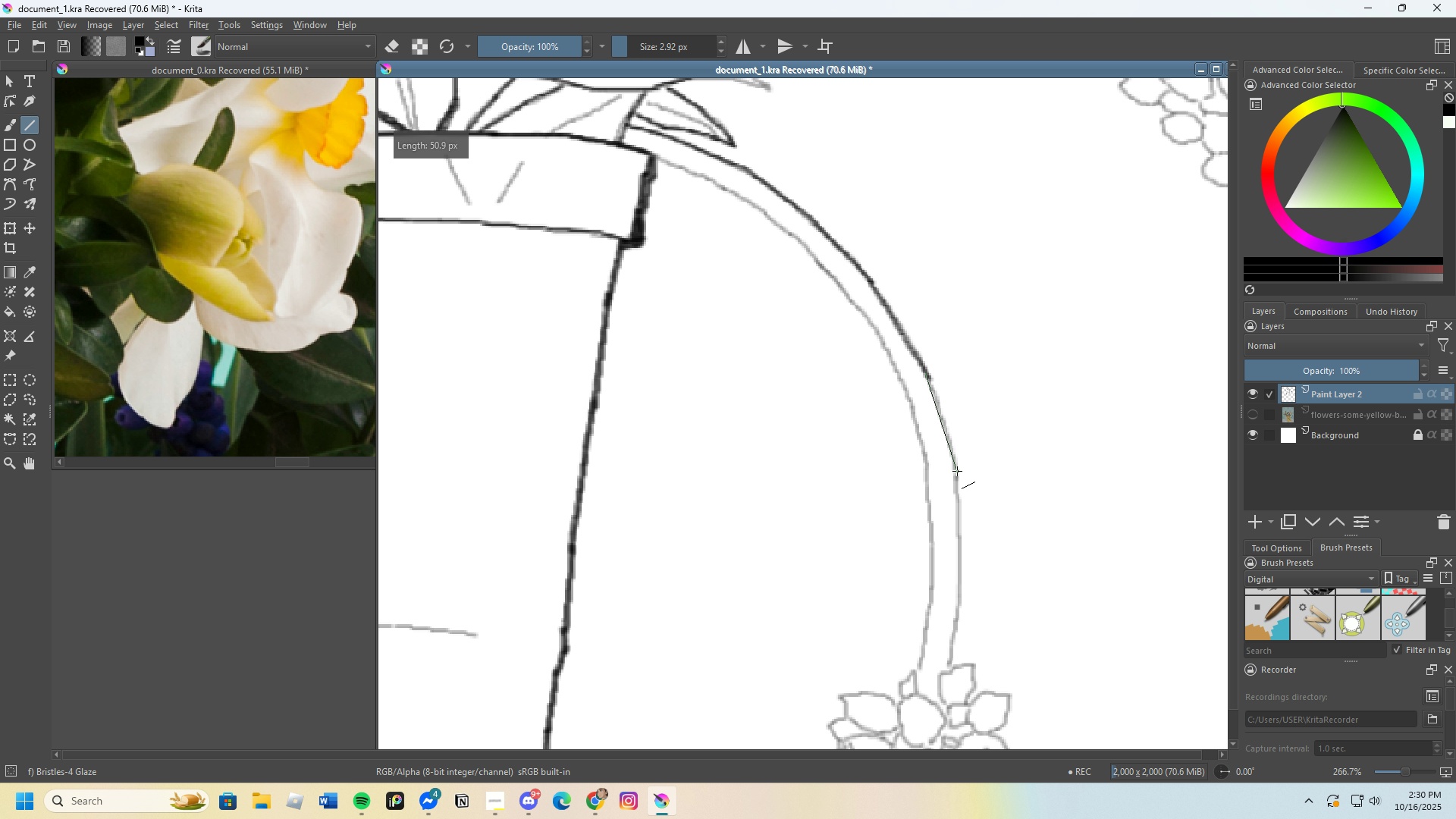 
scroll: coordinate [943, 429], scroll_direction: up, amount: 1.0
 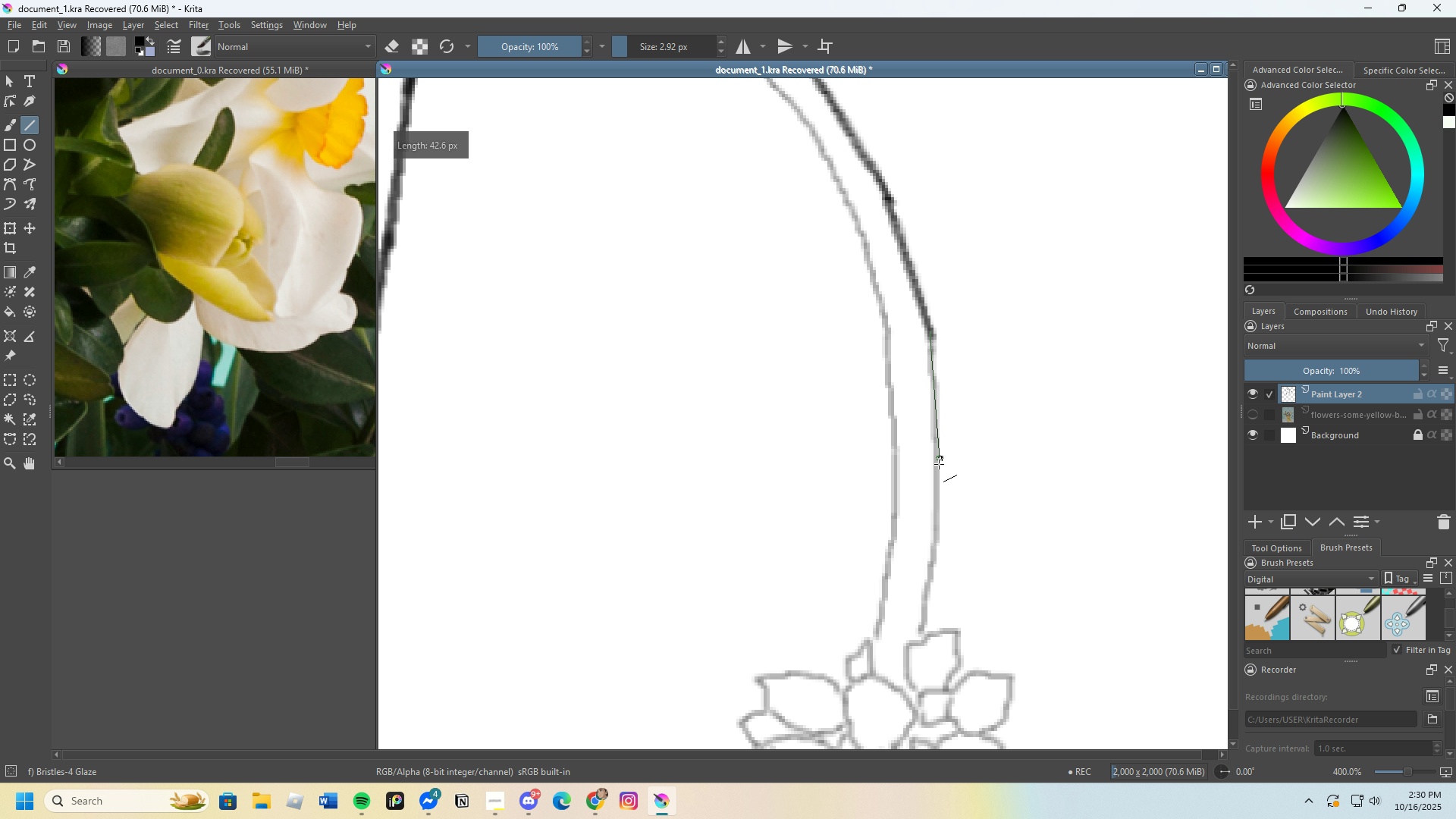 
scroll: coordinate [932, 484], scroll_direction: none, amount: 0.0
 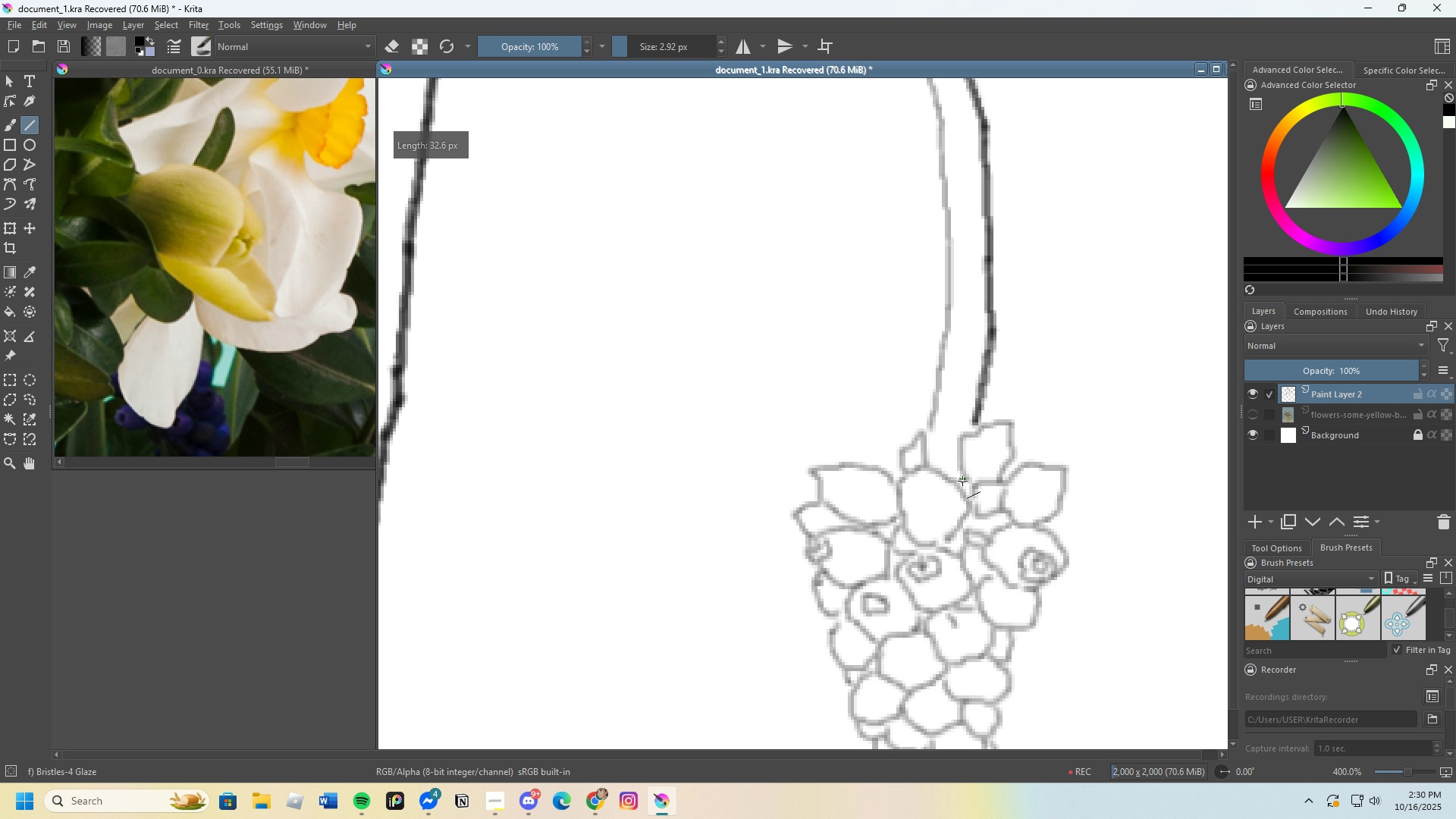 
scroll: coordinate [977, 484], scroll_direction: up, amount: 2.0
 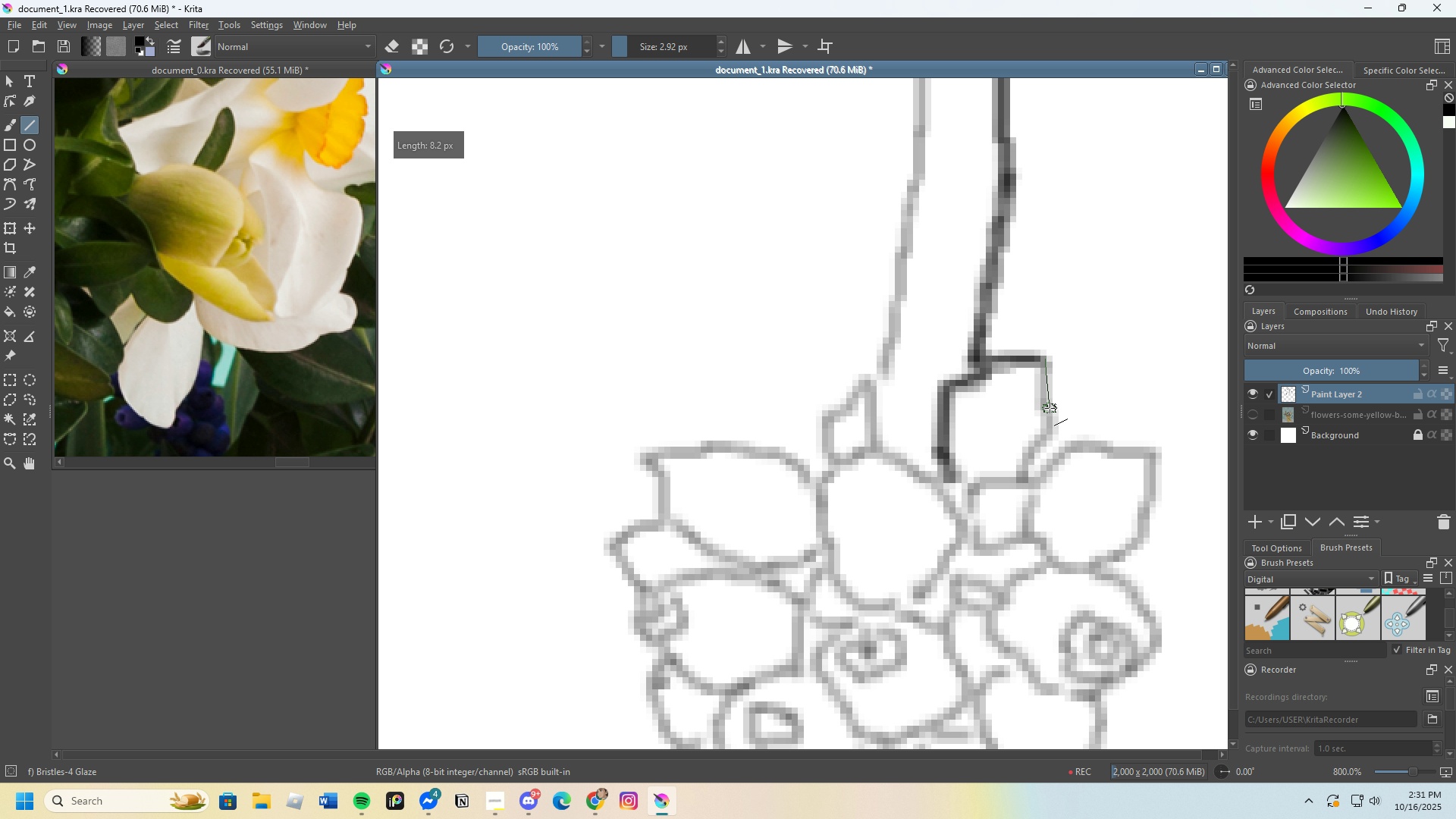 
scroll: coordinate [980, 449], scroll_direction: none, amount: 0.0
 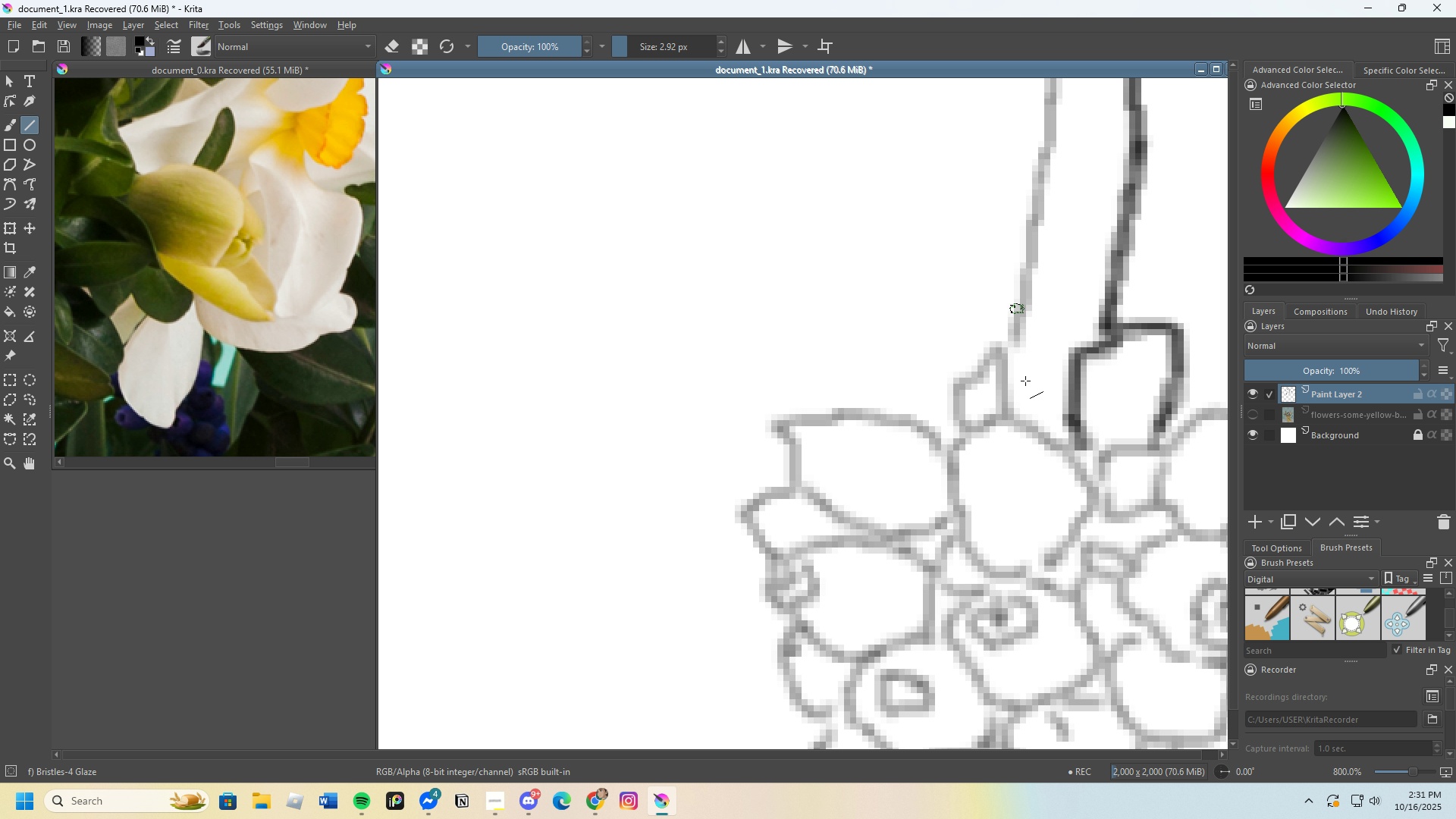 
scroll: coordinate [1039, 435], scroll_direction: down, amount: 6.0
 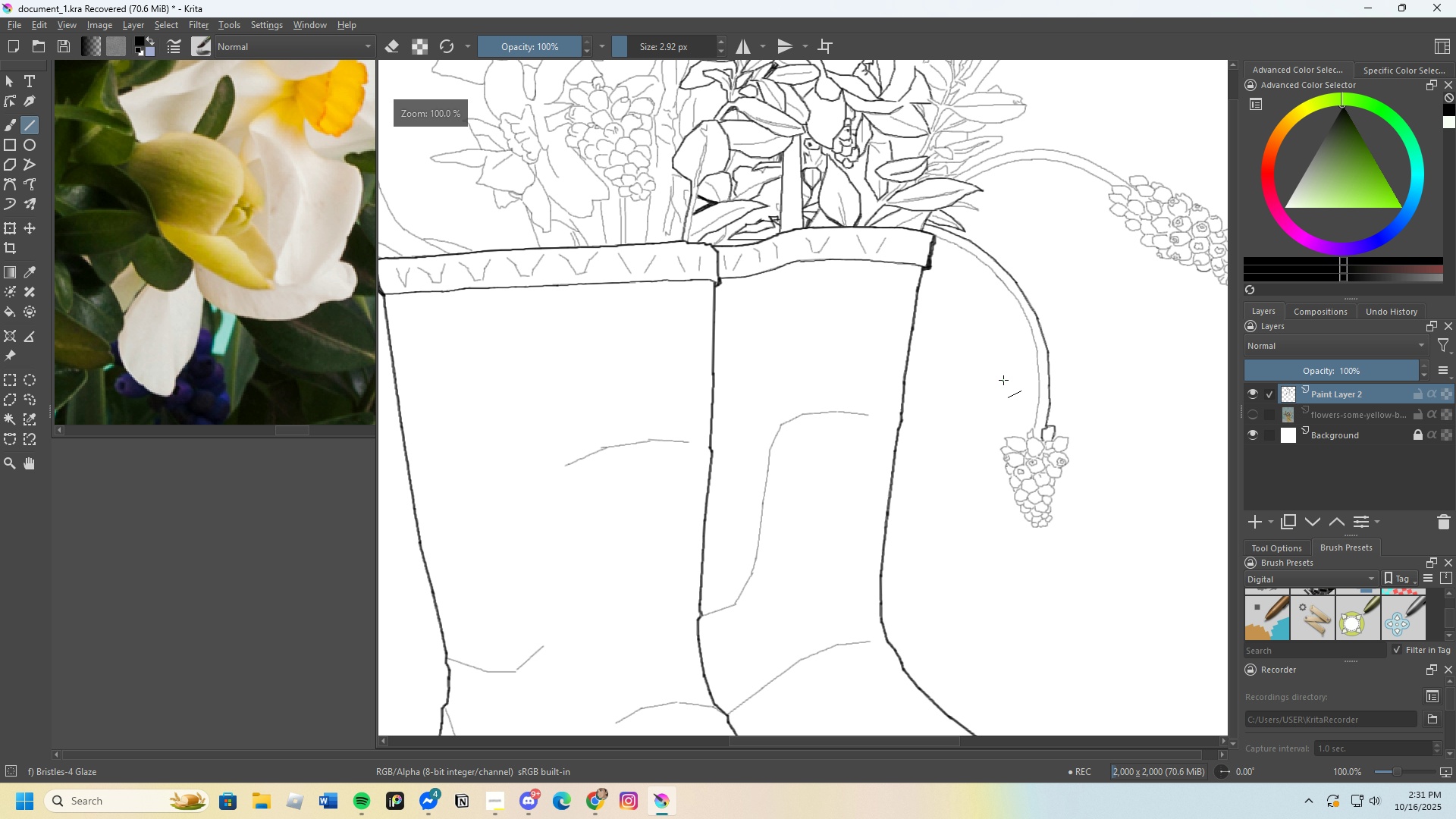 
scroll: coordinate [946, 334], scroll_direction: up, amount: 5.0
 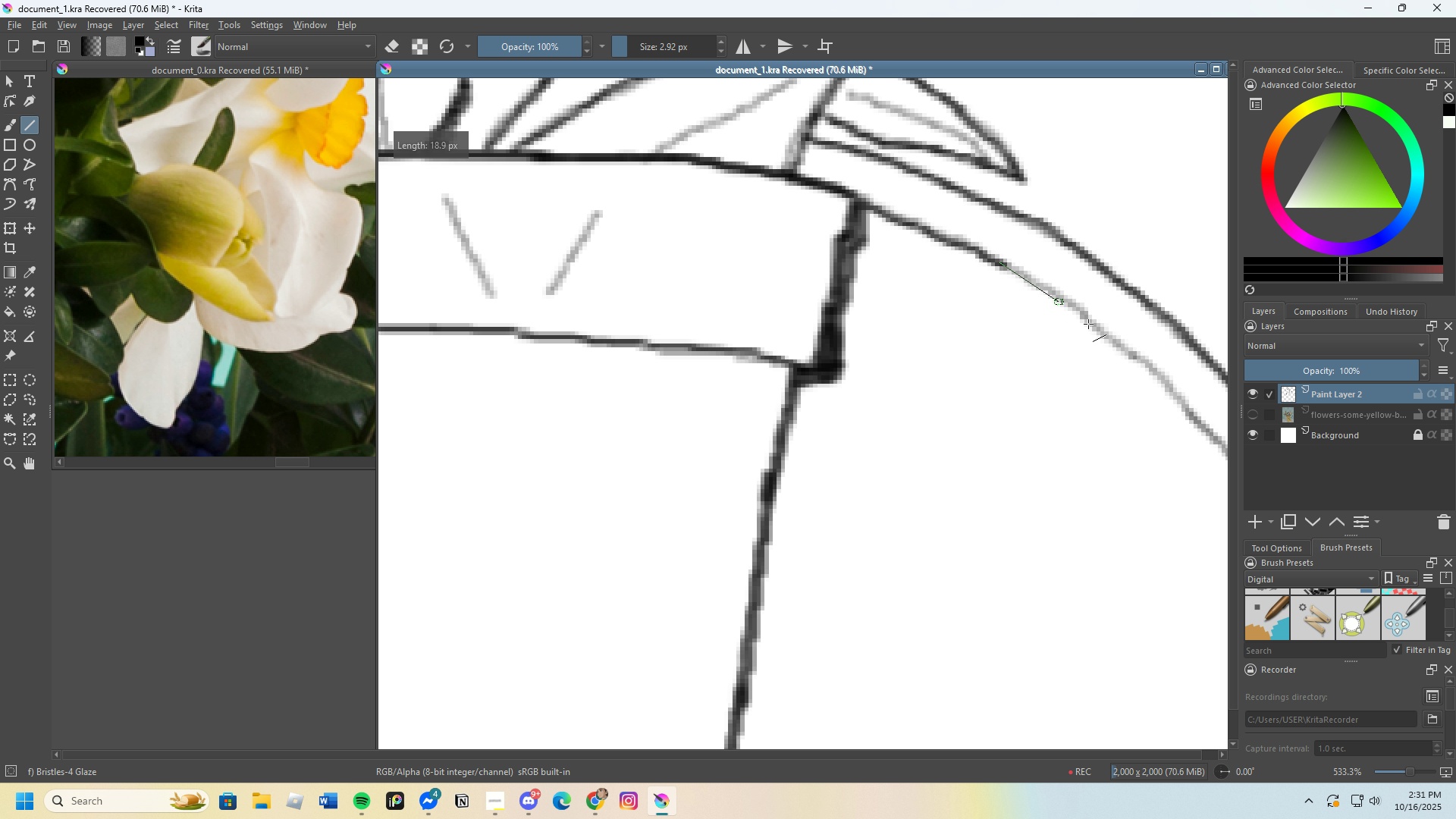 
scroll: coordinate [972, 375], scroll_direction: down, amount: 1.0
 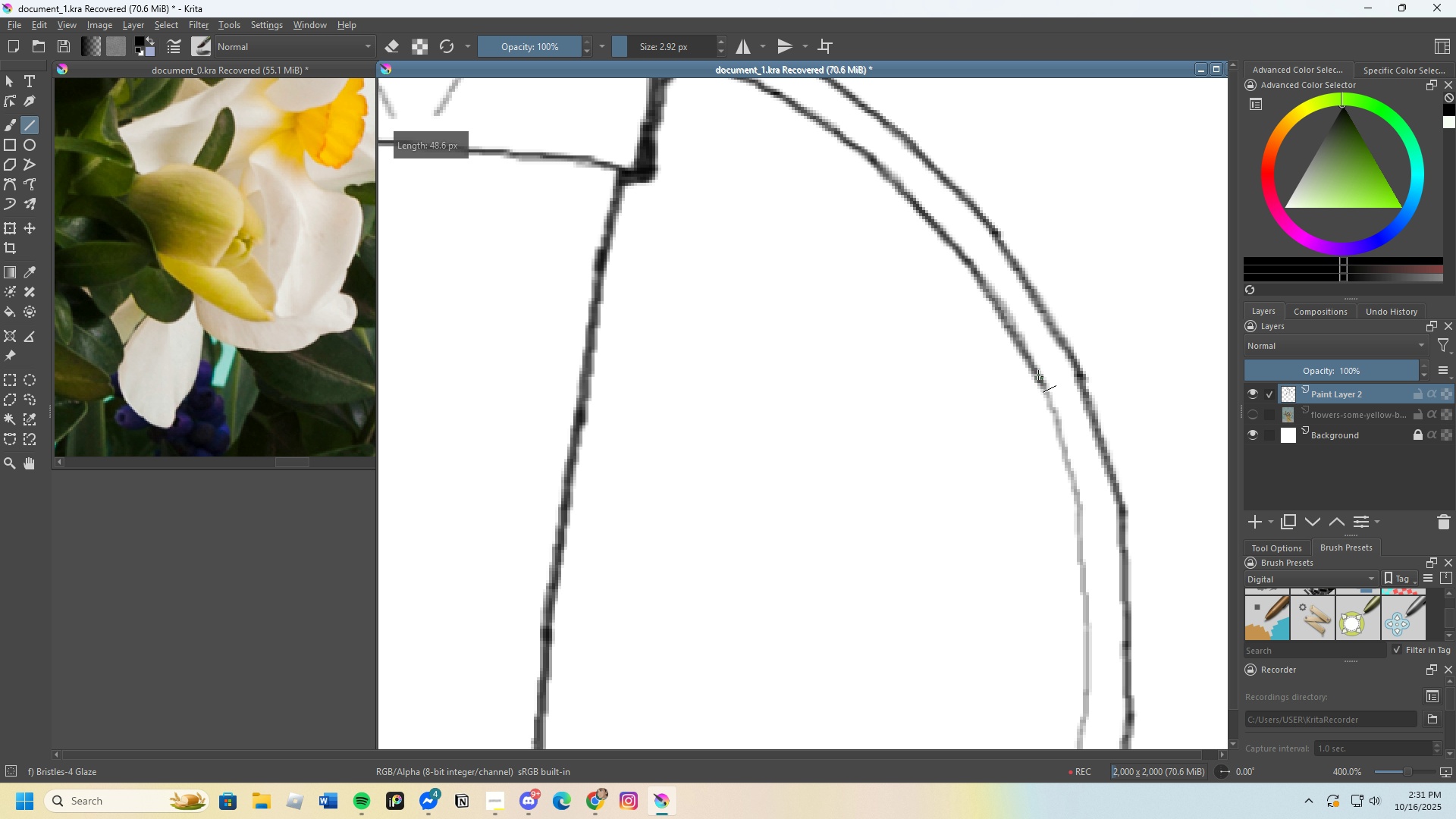 
wait(5.62)
 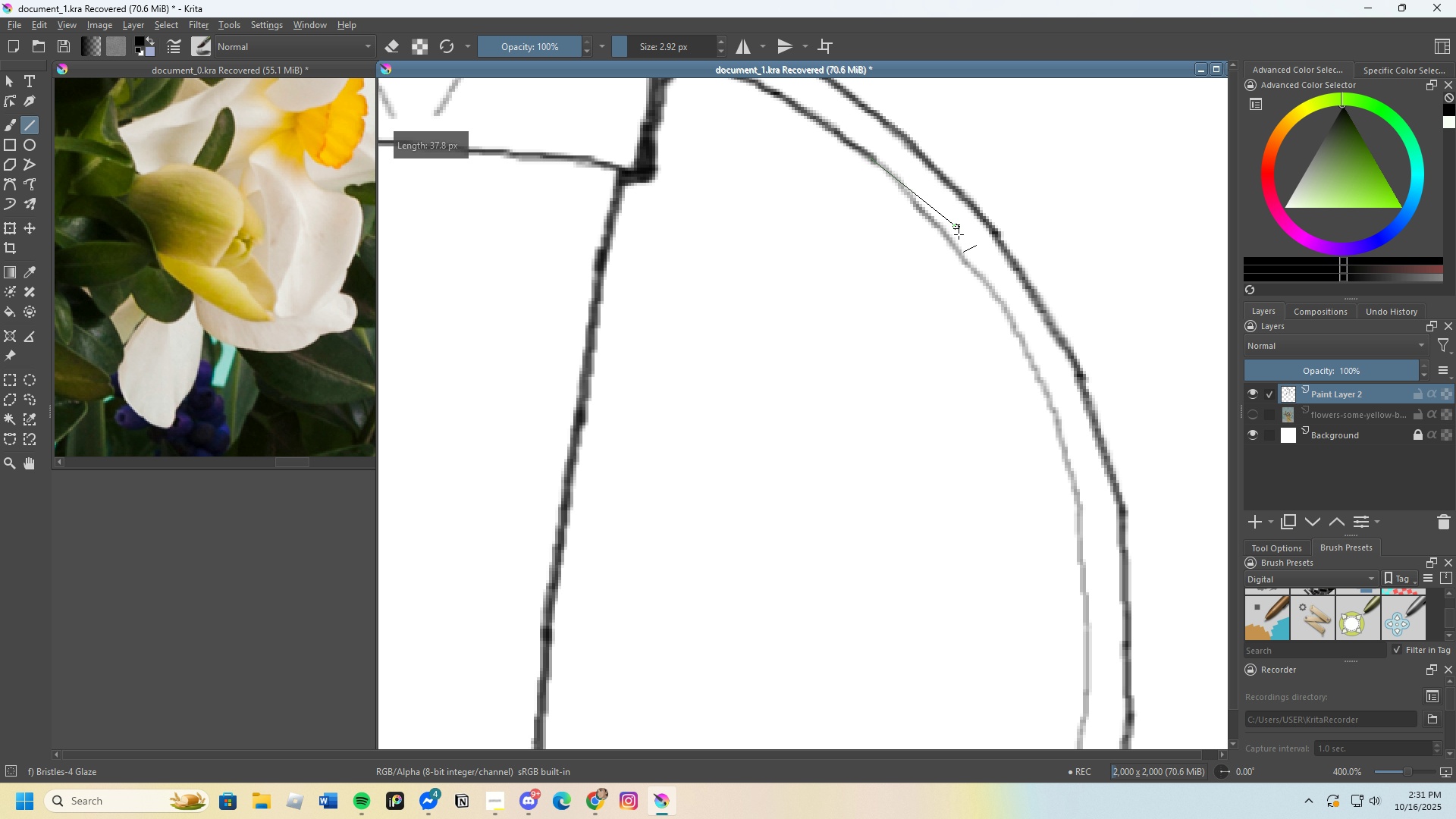 
scroll: coordinate [1073, 504], scroll_direction: none, amount: 0.0
 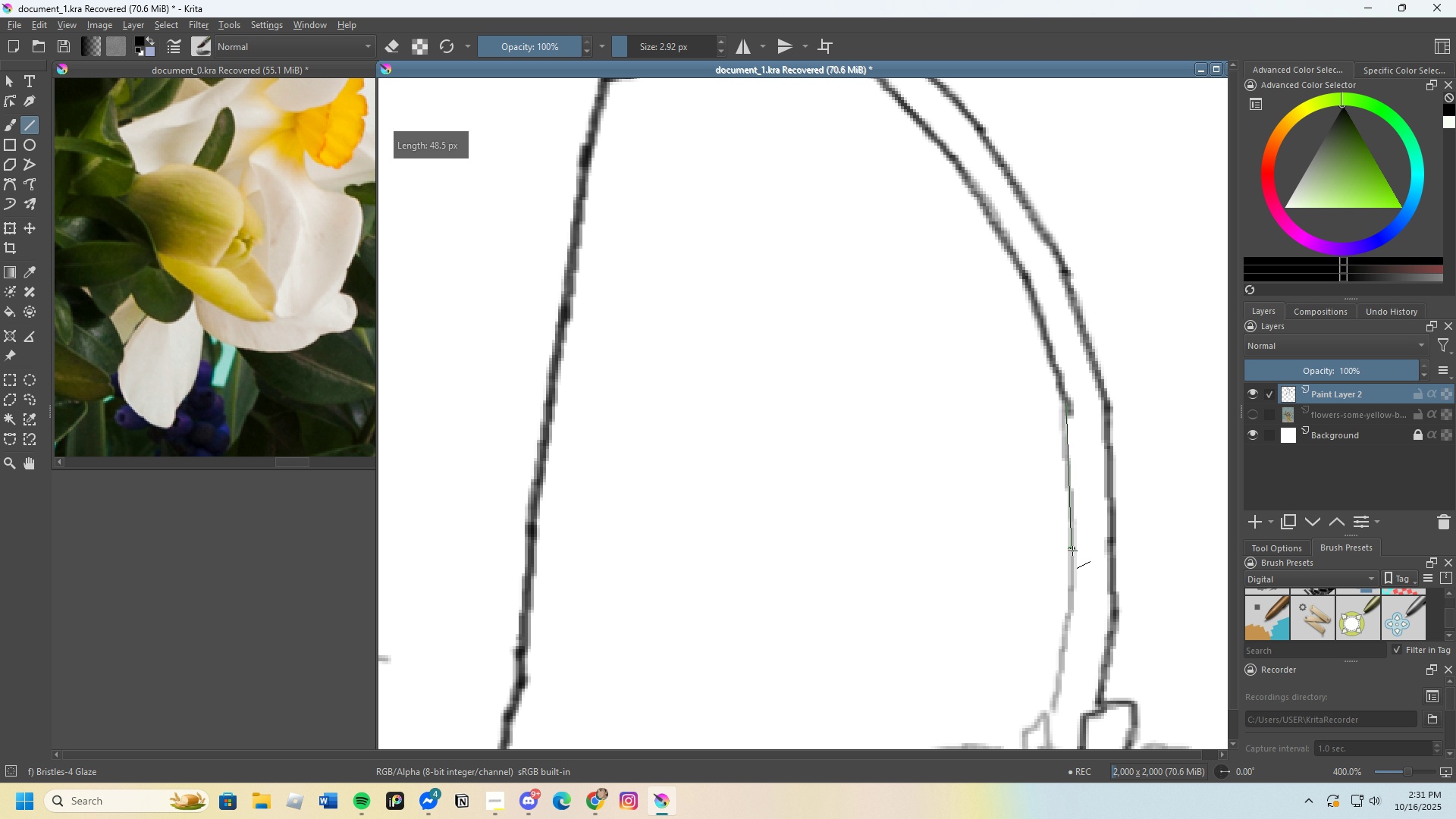 
scroll: coordinate [1055, 527], scroll_direction: down, amount: 1.0
 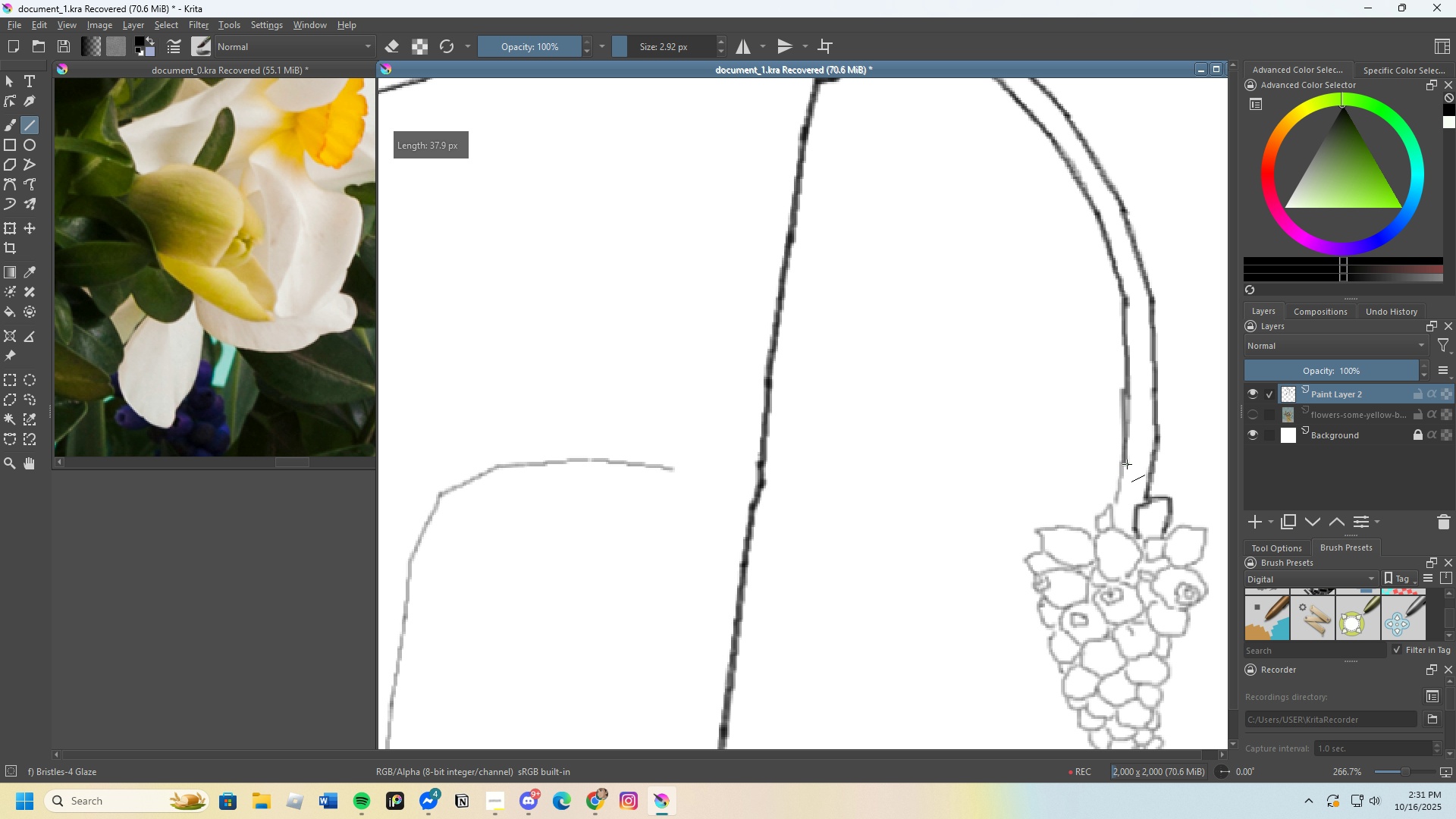 
key(Control+Z)
 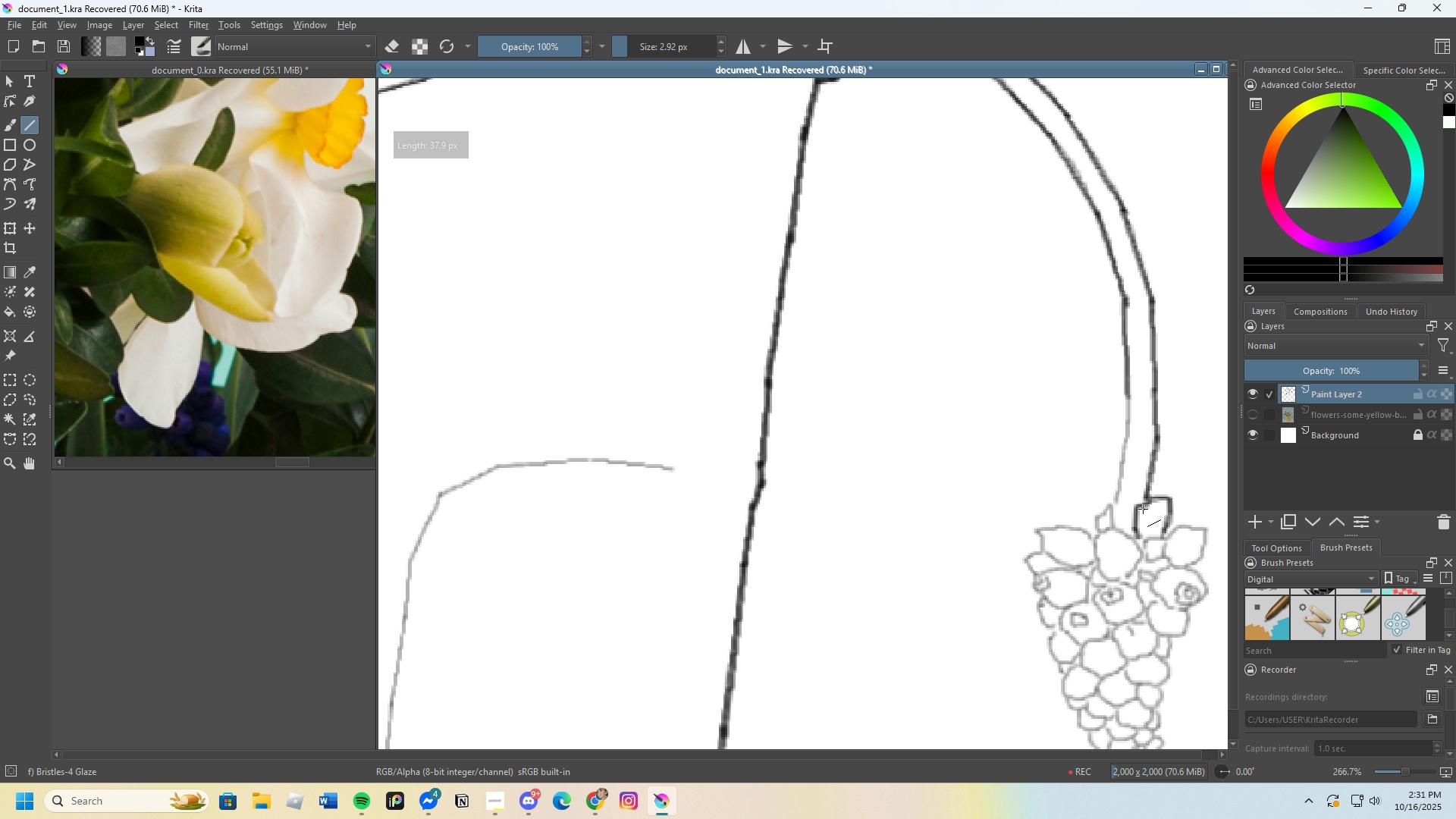 
scroll: coordinate [1143, 509], scroll_direction: up, amount: 2.0
 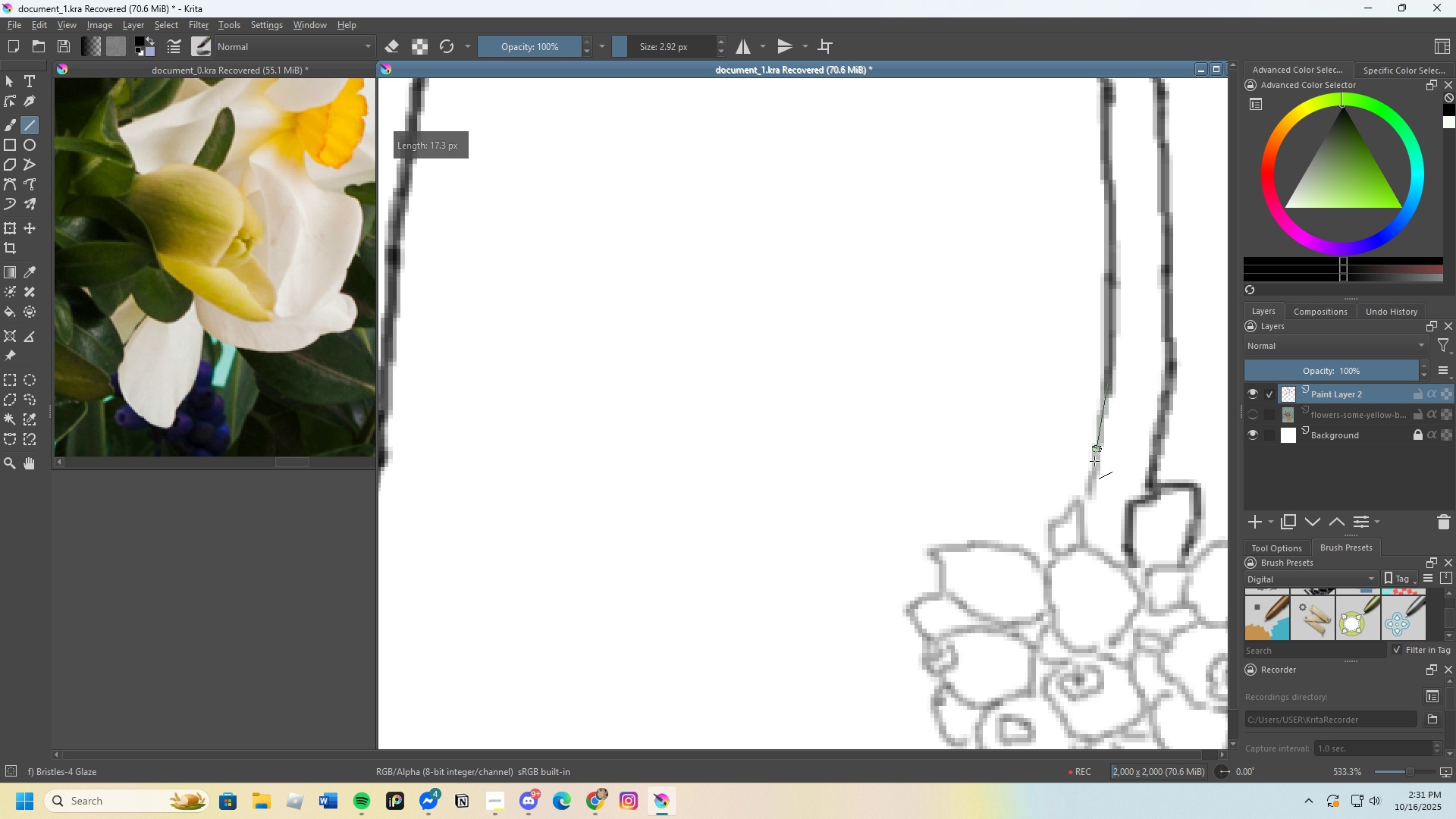 
scroll: coordinate [1103, 487], scroll_direction: none, amount: 0.0
 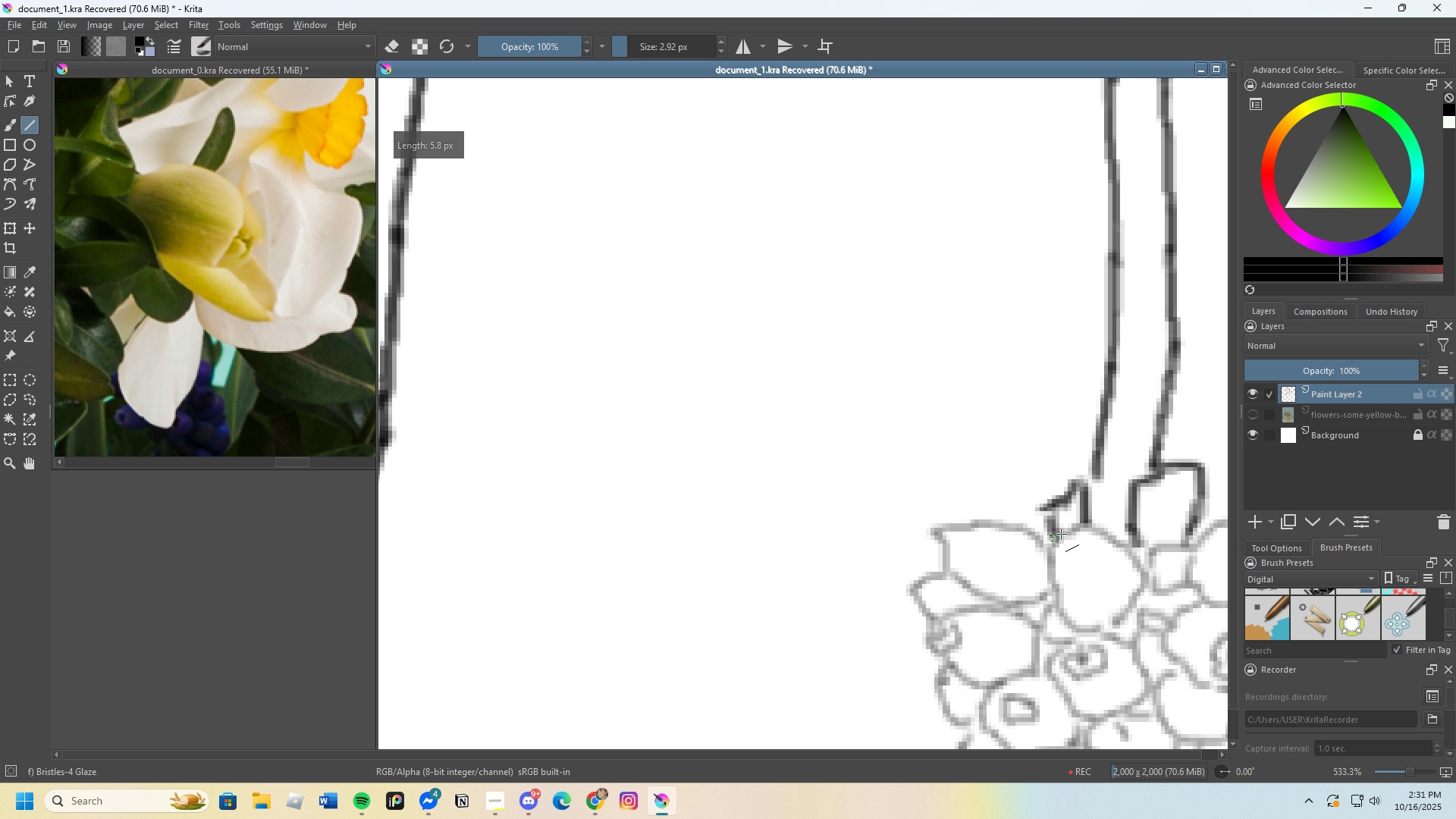 
scroll: coordinate [1093, 498], scroll_direction: down, amount: 1.0
 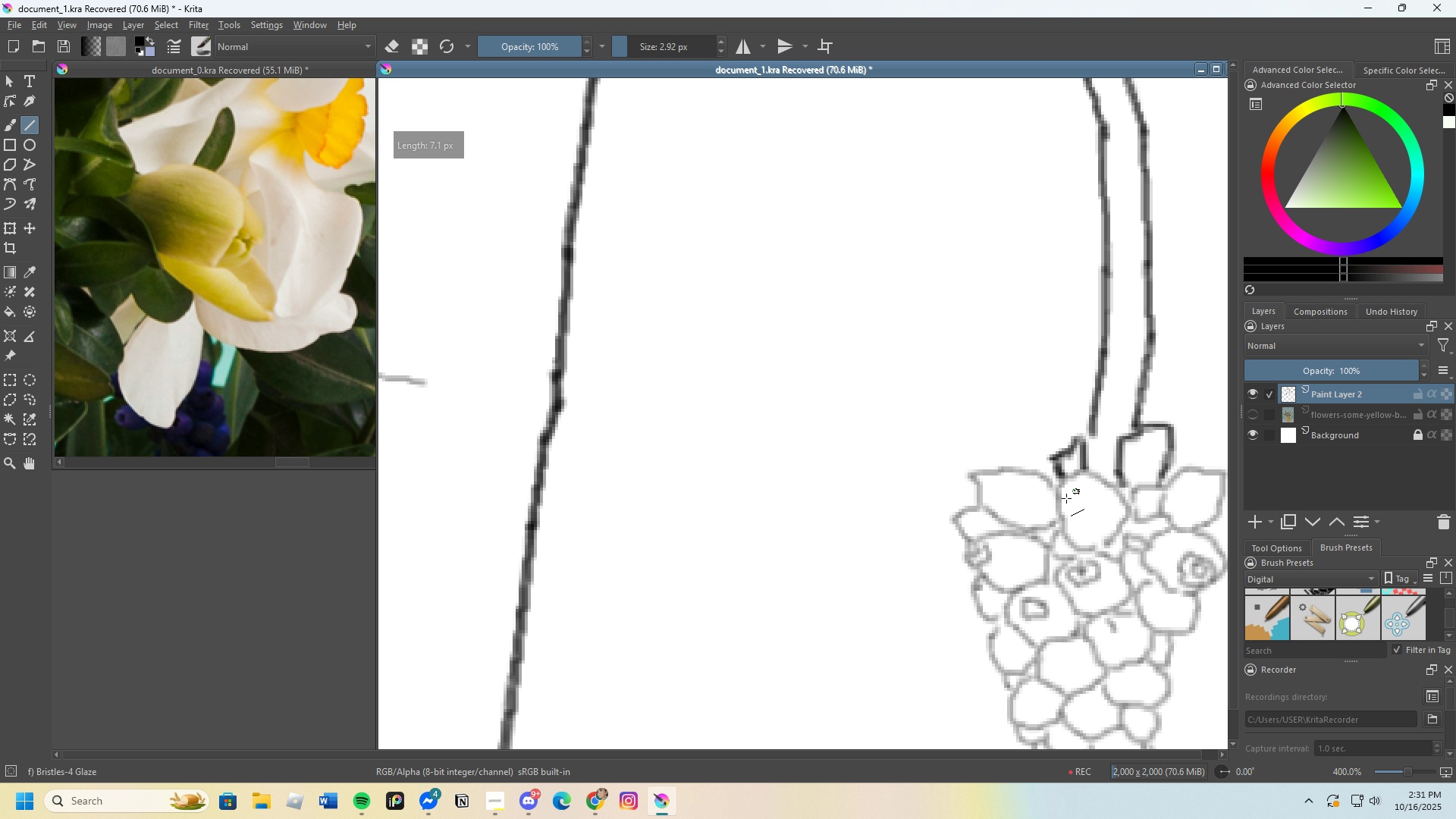 
scroll: coordinate [1053, 498], scroll_direction: up, amount: 1.0
 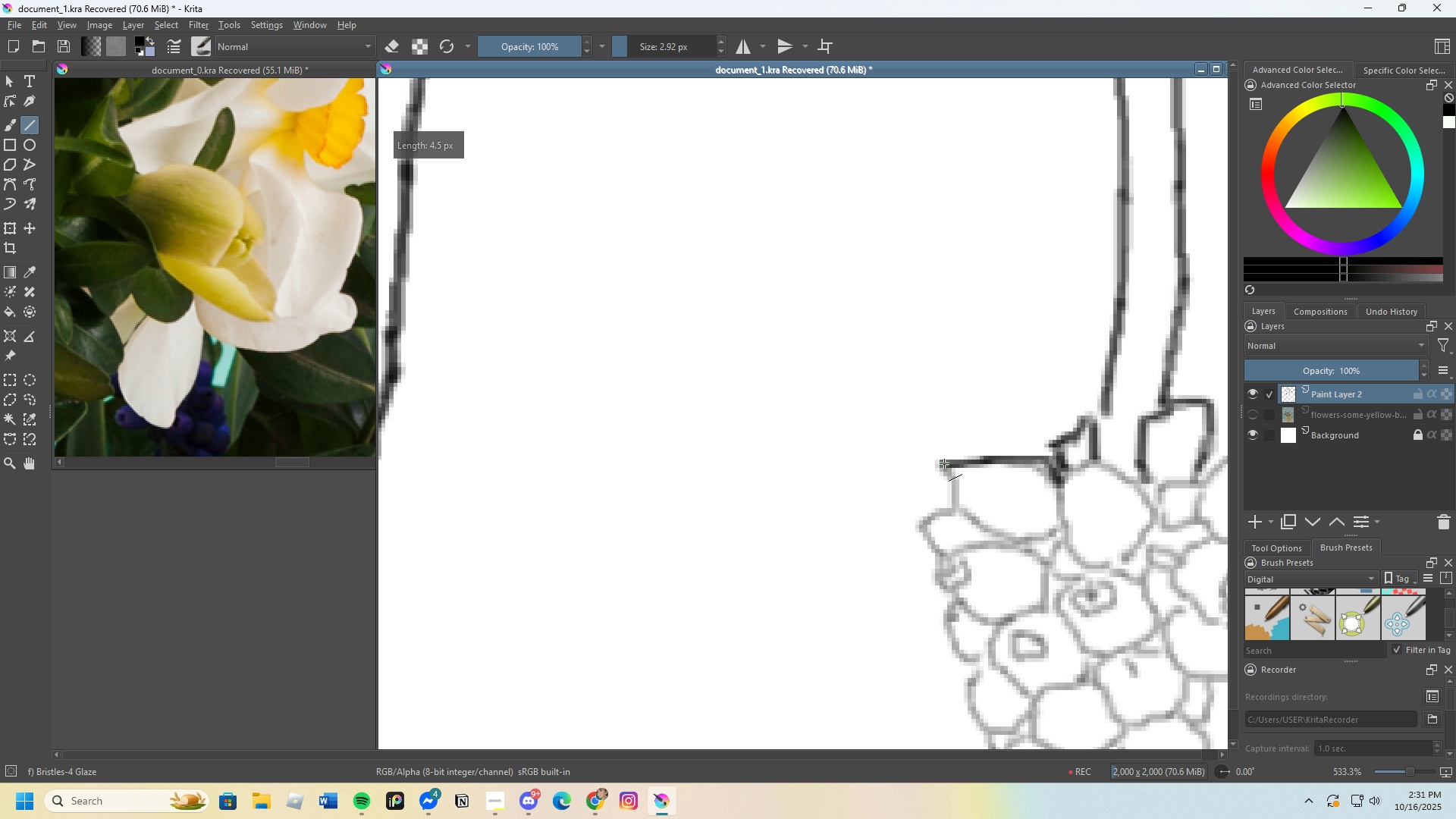 
scroll: coordinate [1017, 528], scroll_direction: none, amount: 0.0
 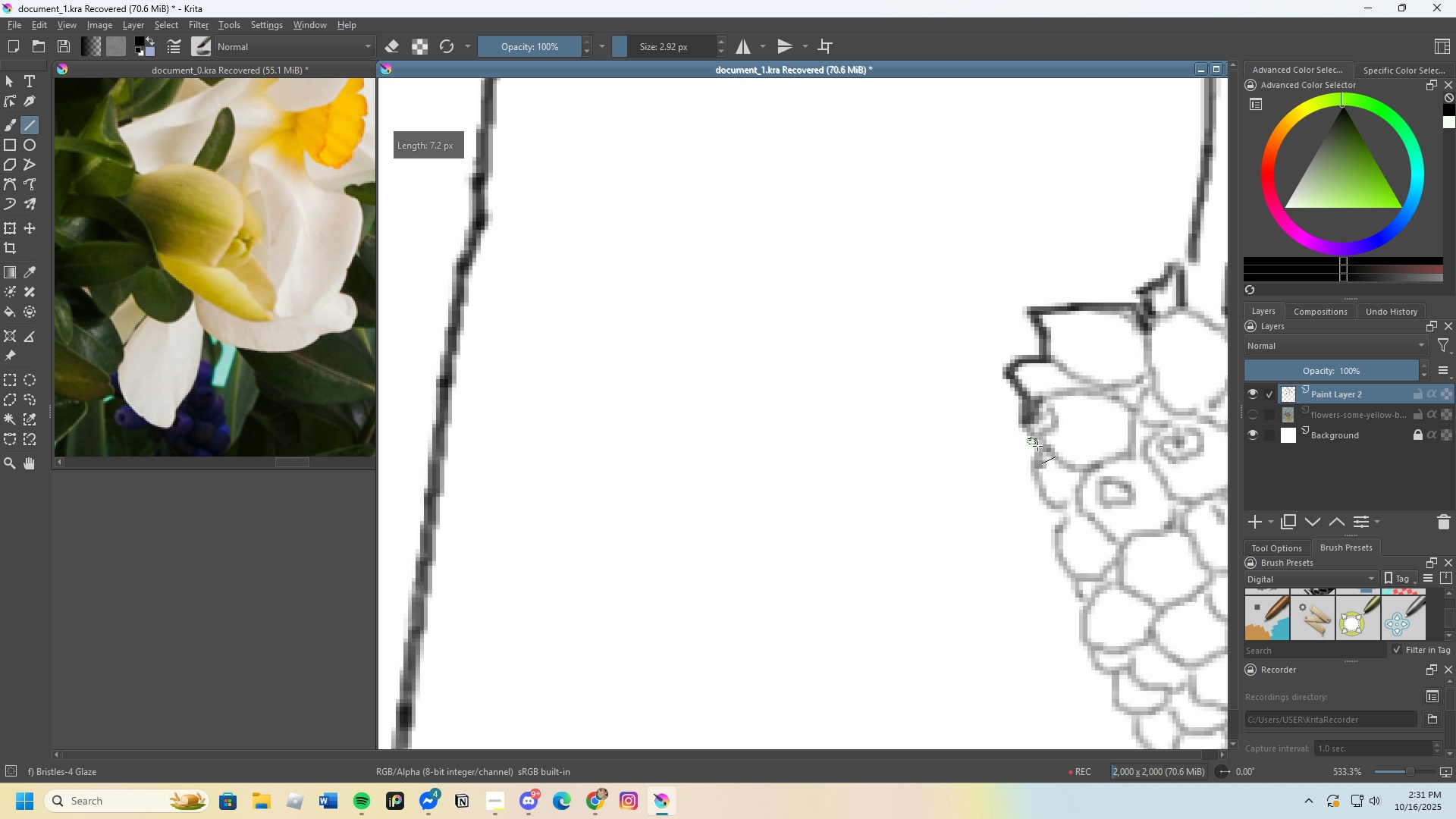 
wait(6.04)
 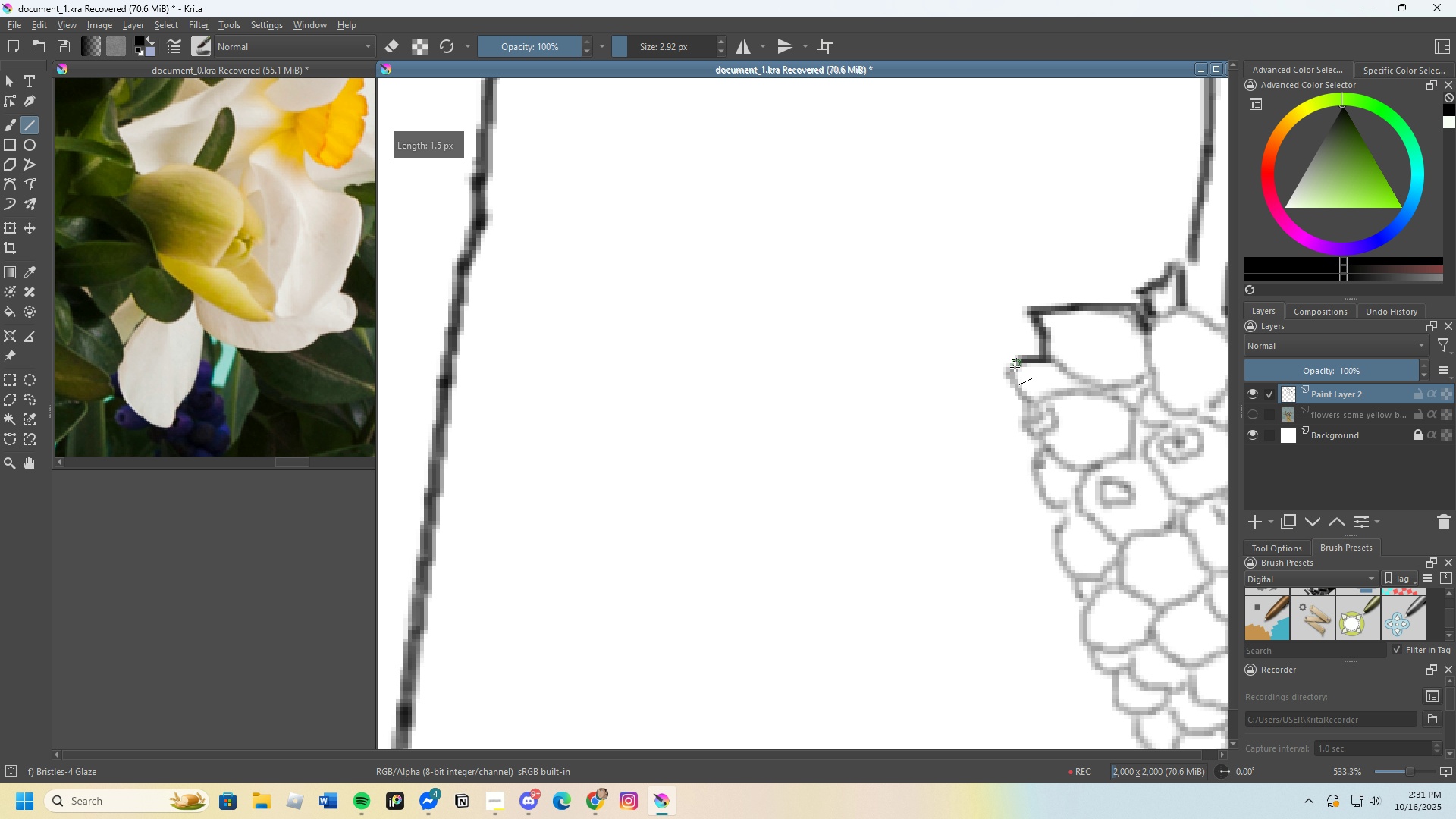 
scroll: coordinate [1029, 497], scroll_direction: none, amount: 0.0
 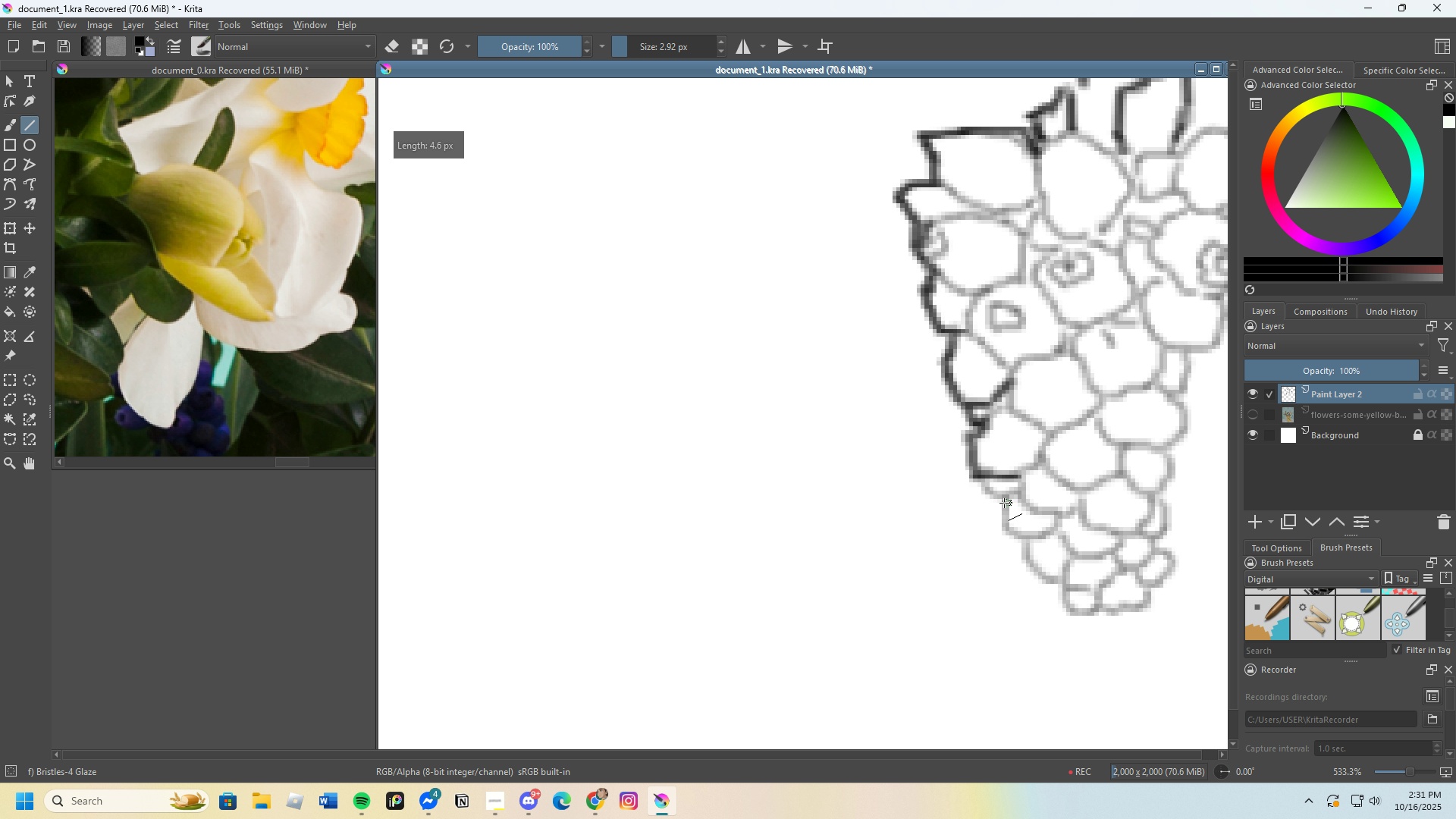 
wait(5.41)
 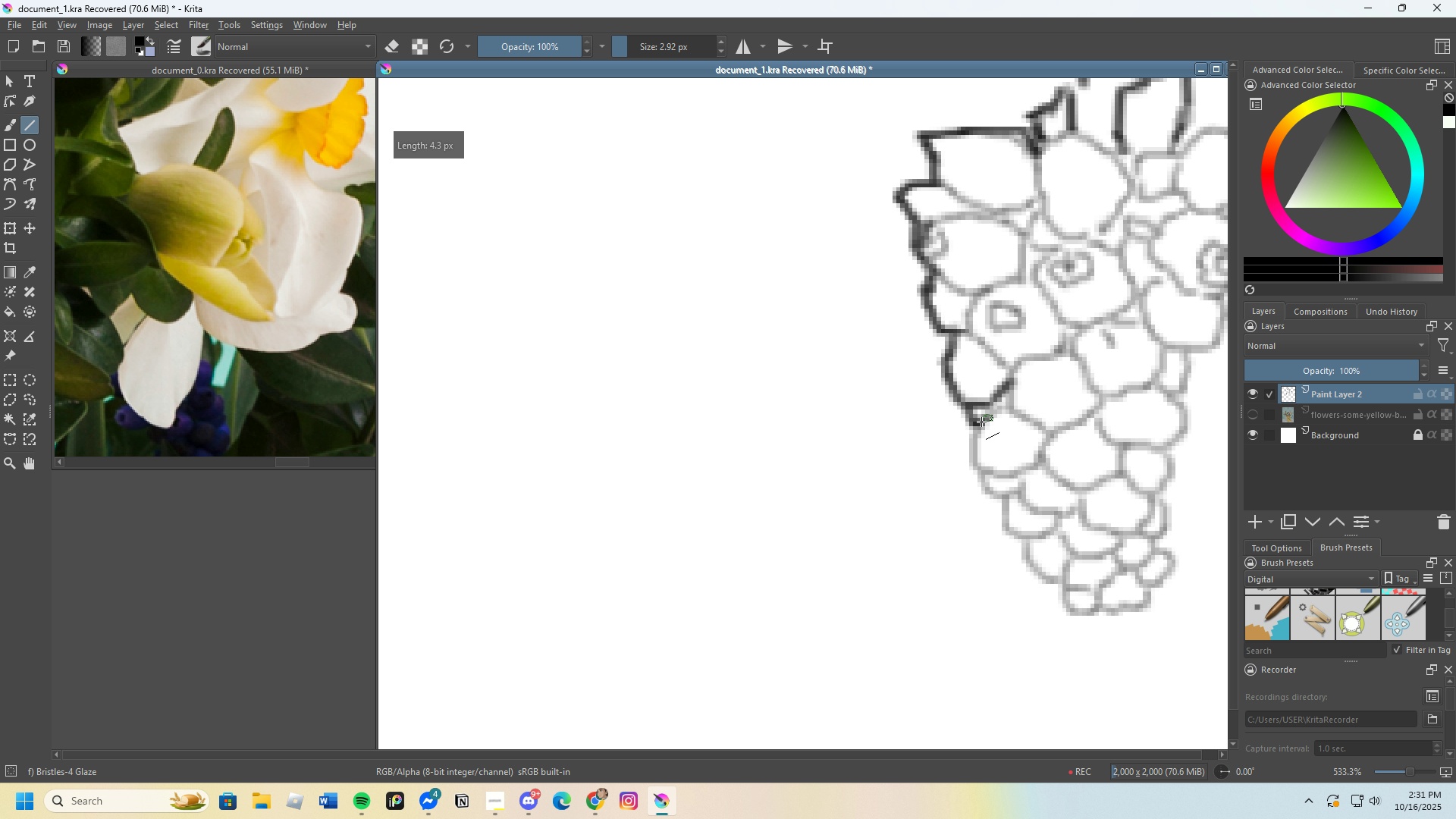 
scroll: coordinate [999, 516], scroll_direction: up, amount: 1.0
 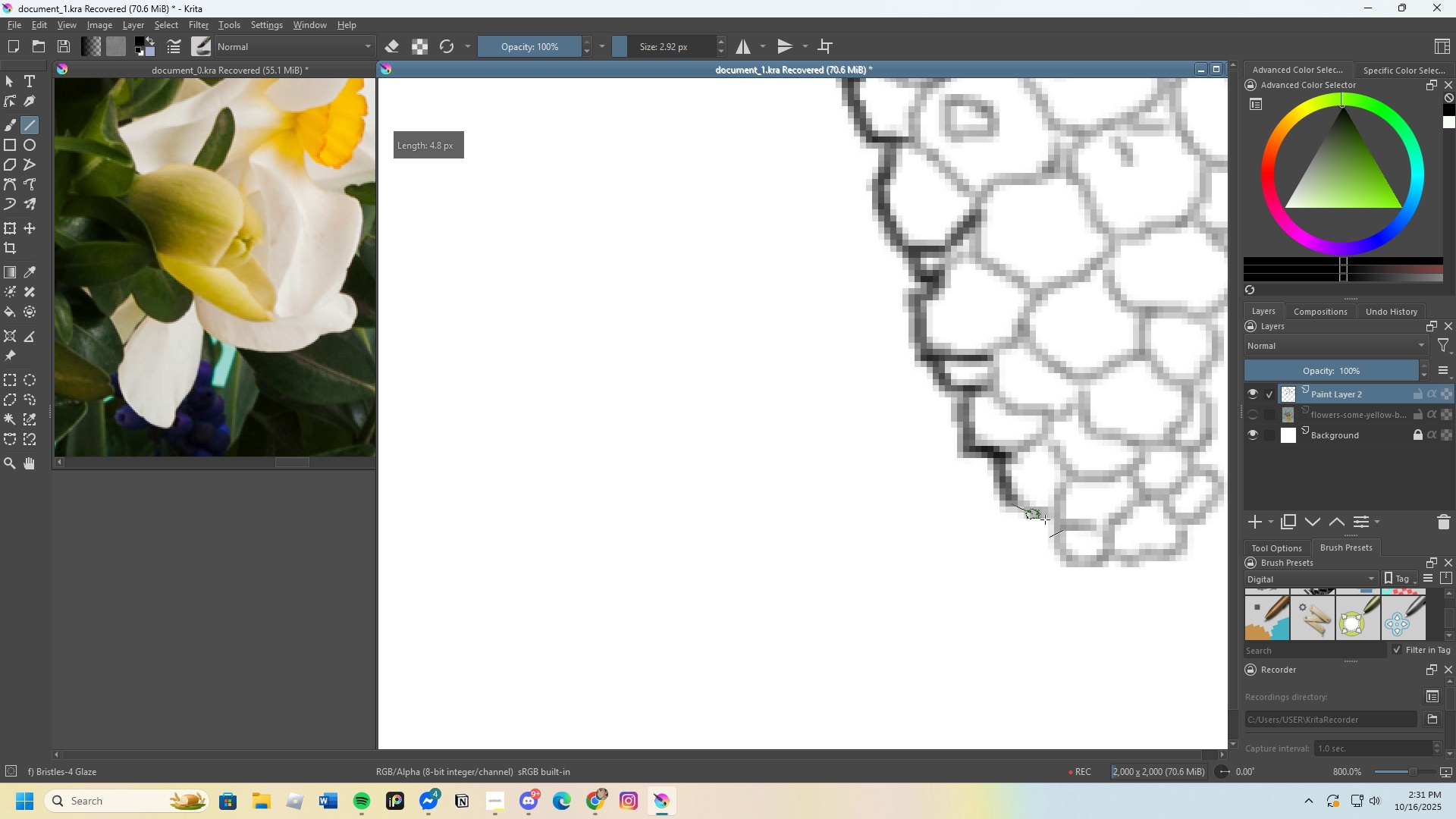 
scroll: coordinate [1006, 520], scroll_direction: none, amount: 0.0
 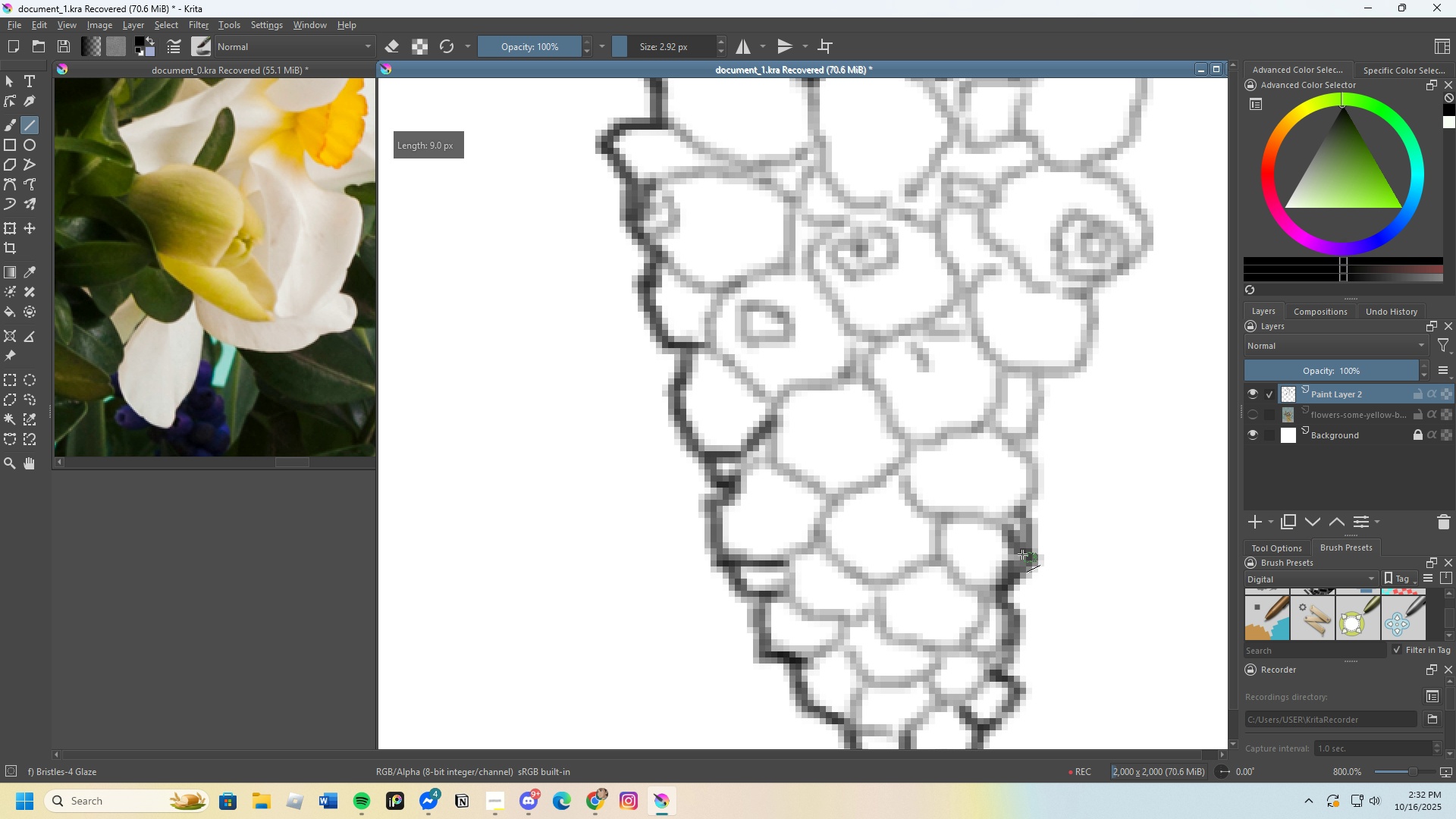 
scroll: coordinate [1003, 532], scroll_direction: none, amount: 0.0
 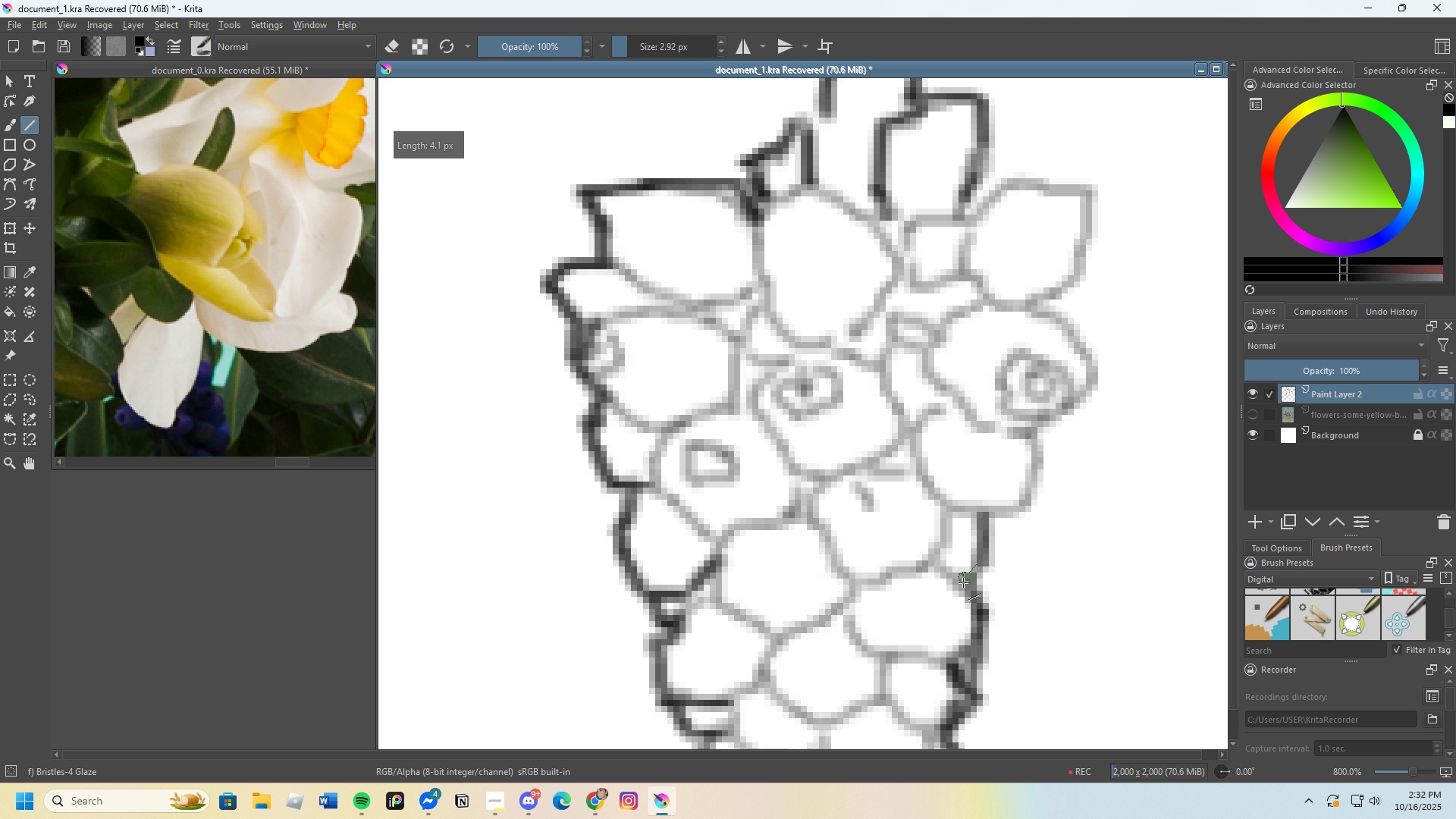 
scroll: coordinate [902, 483], scroll_direction: up, amount: 1.0
 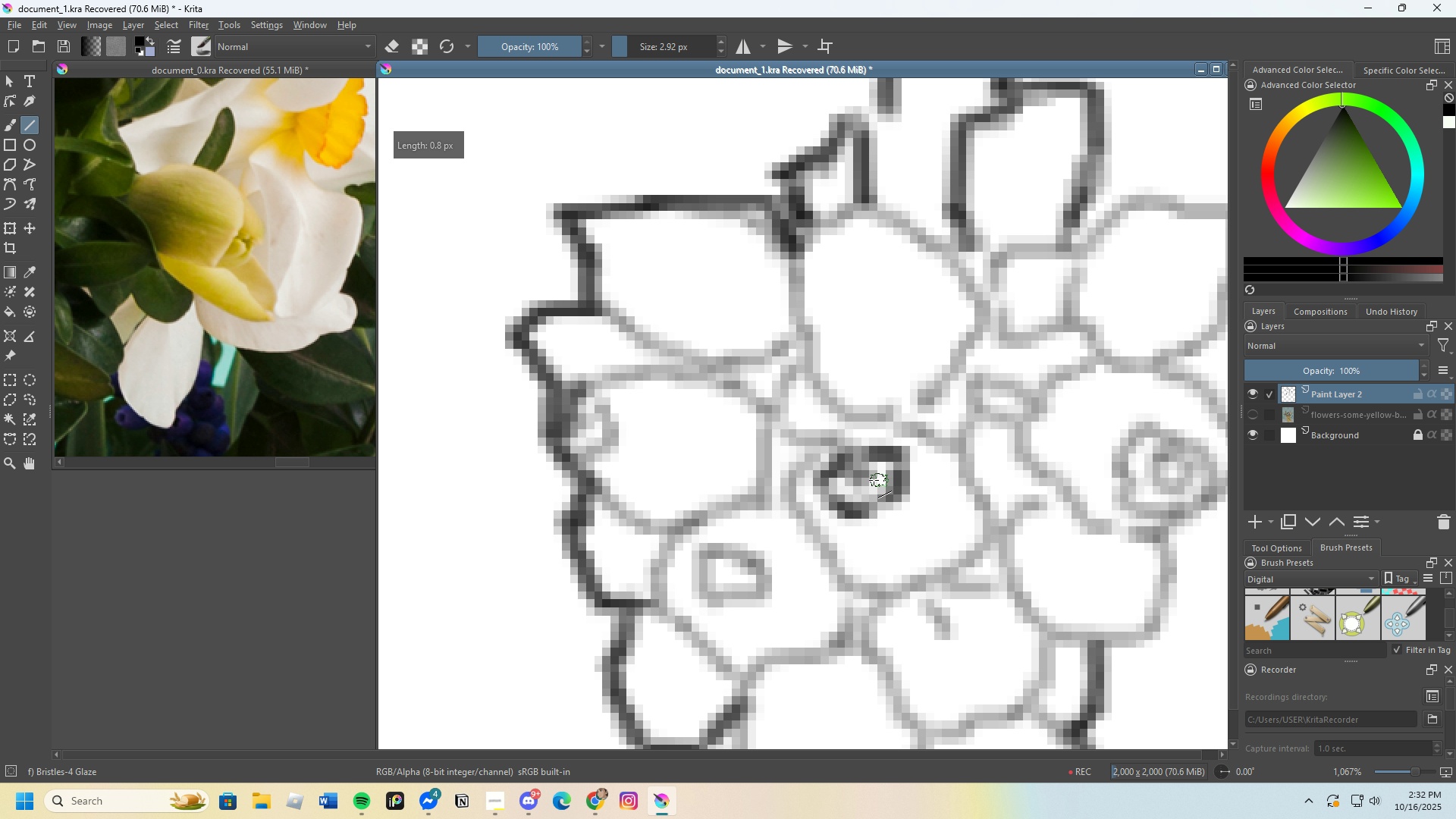 
scroll: coordinate [941, 560], scroll_direction: none, amount: 0.0
 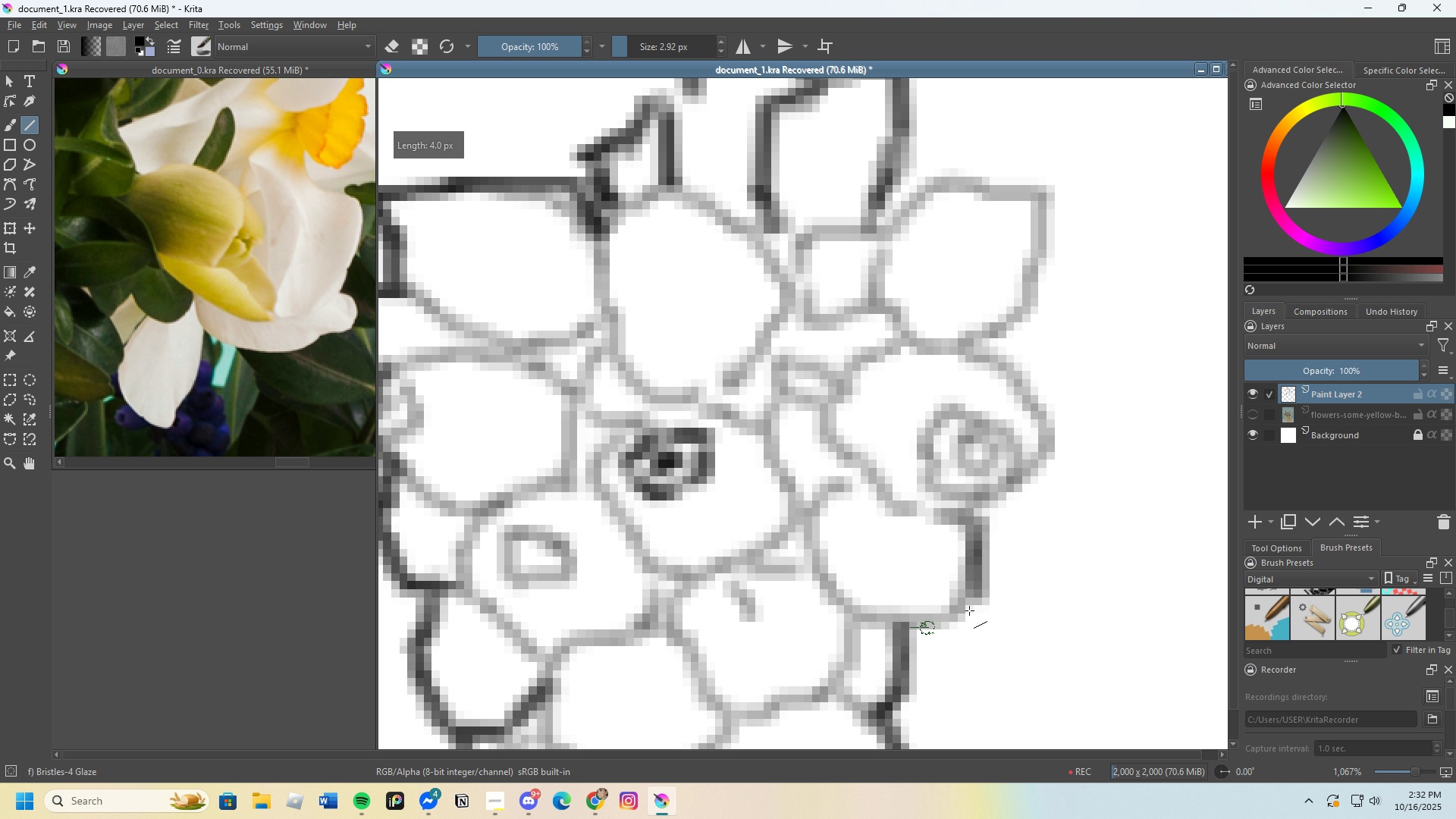 
scroll: coordinate [910, 561], scroll_direction: down, amount: 3.0
 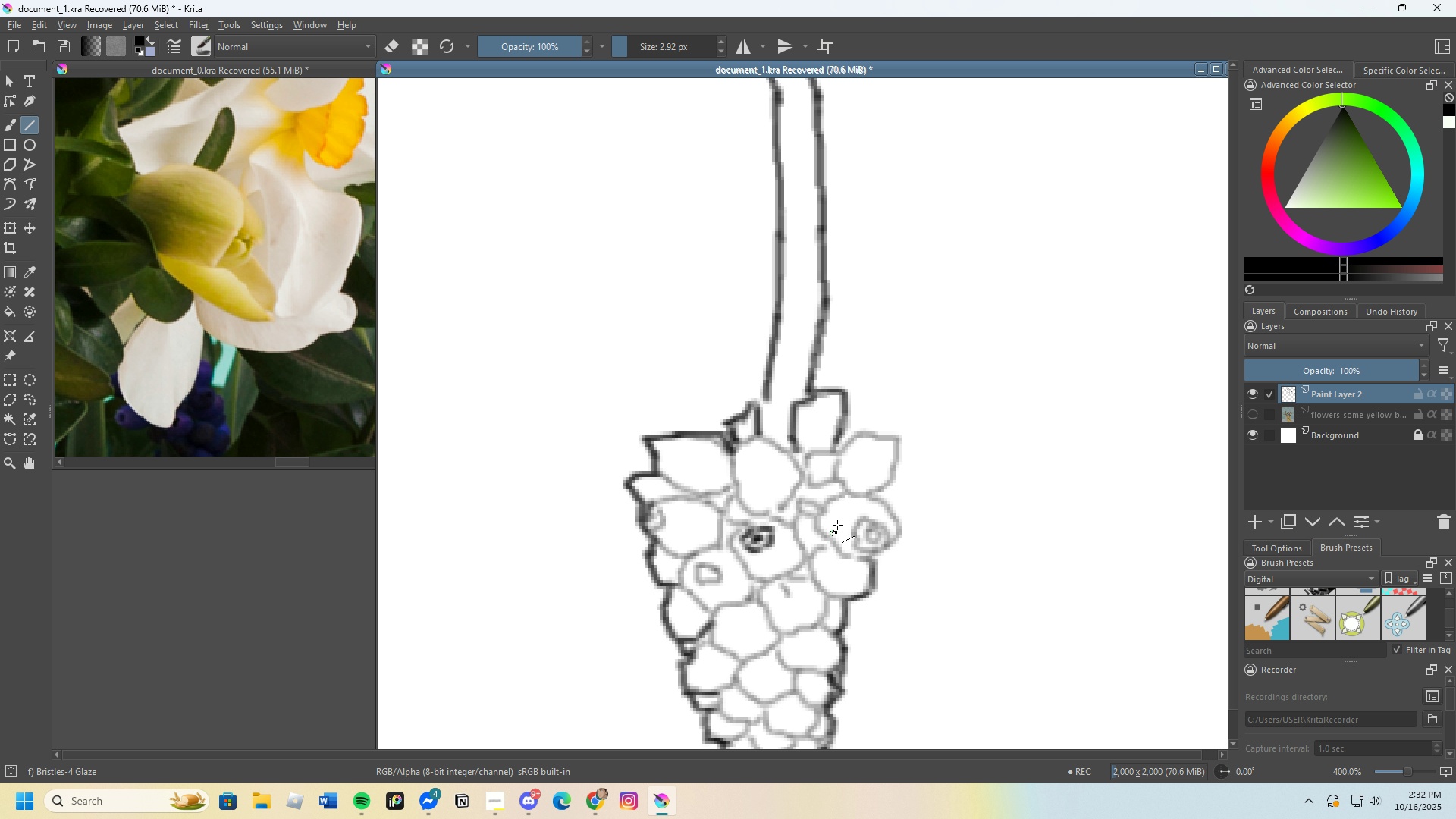 
scroll: coordinate [842, 516], scroll_direction: up, amount: 1.0
 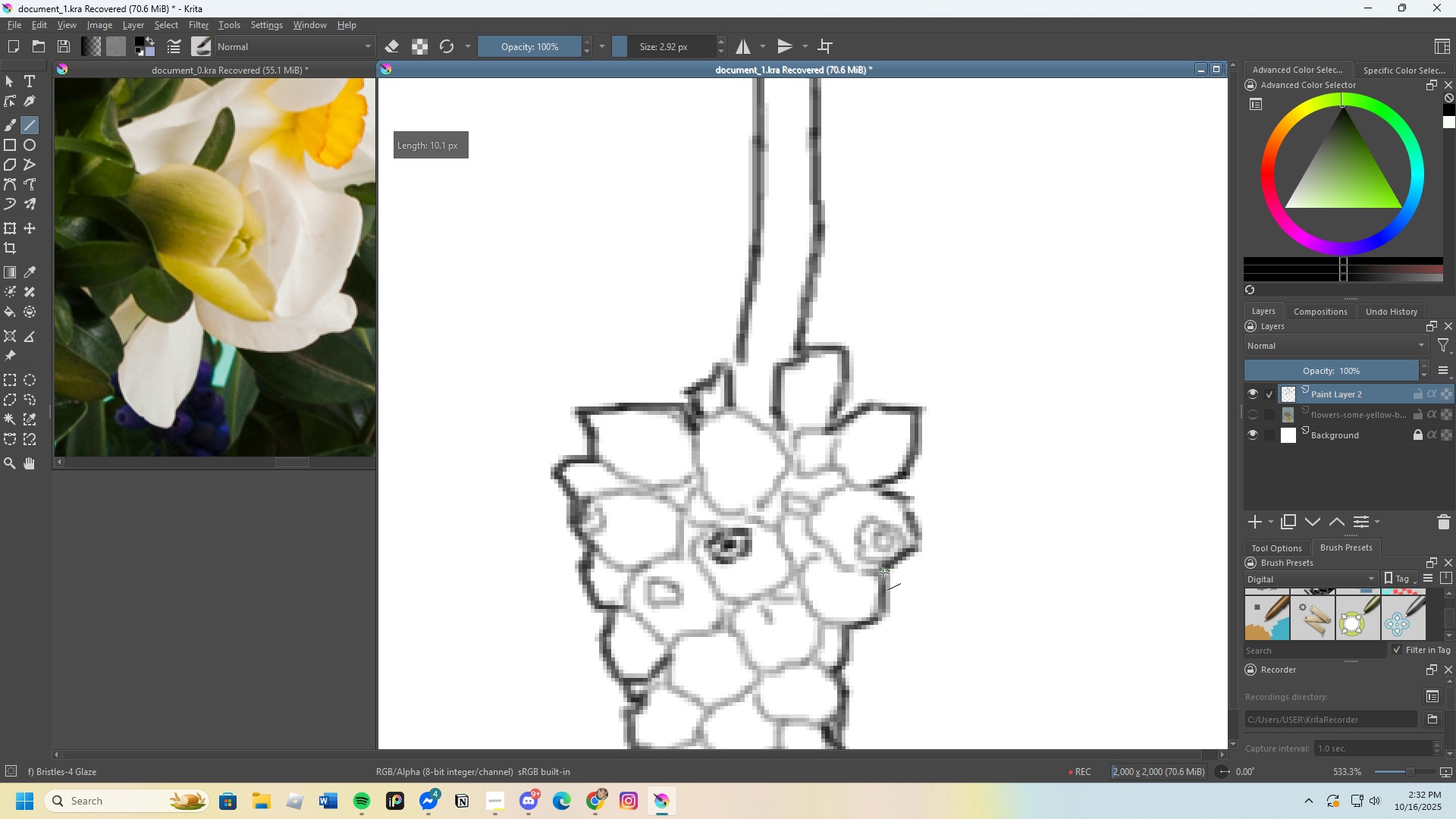 
wait(10.44)
 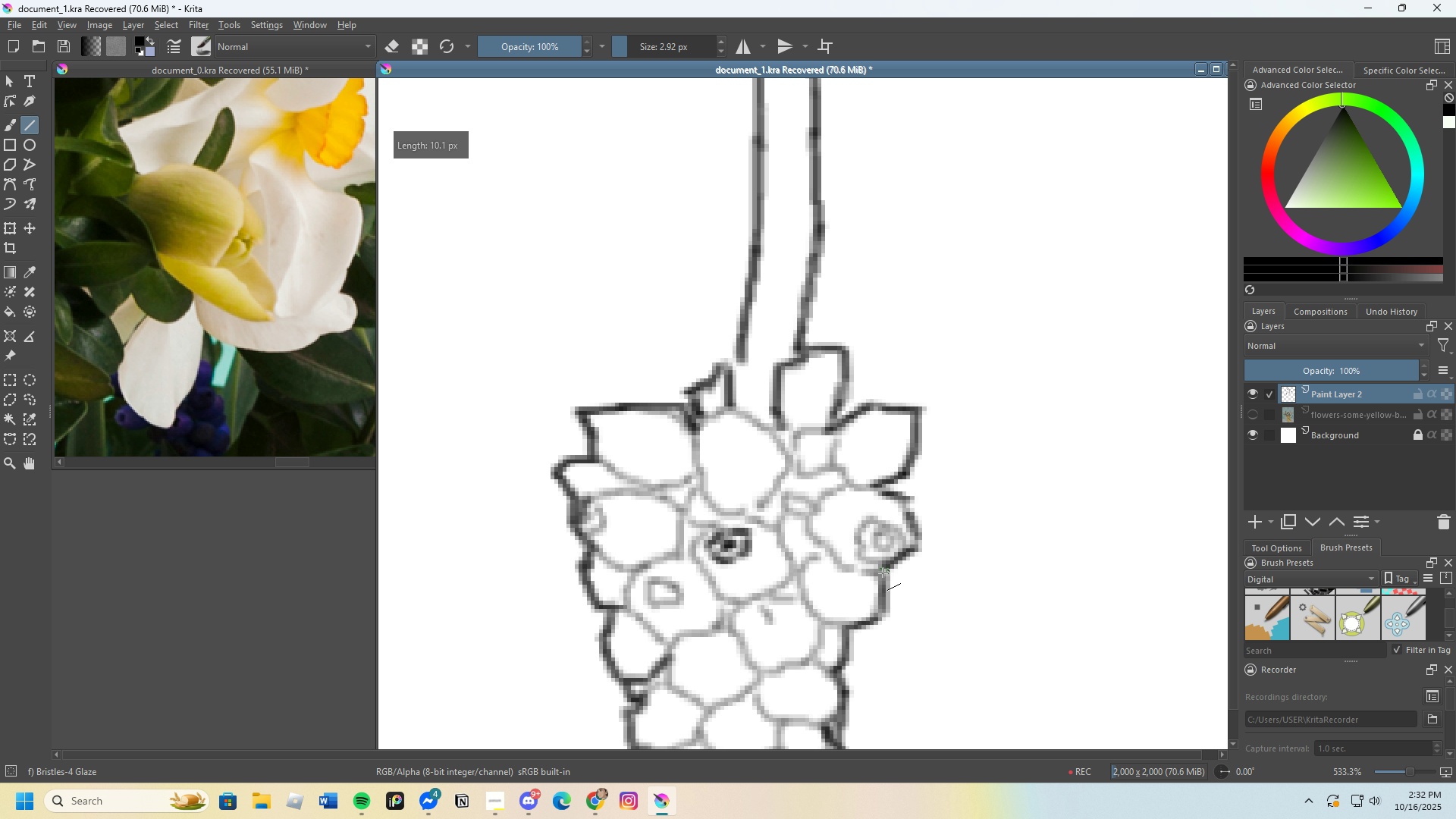 
scroll: coordinate [809, 563], scroll_direction: up, amount: 1.0
 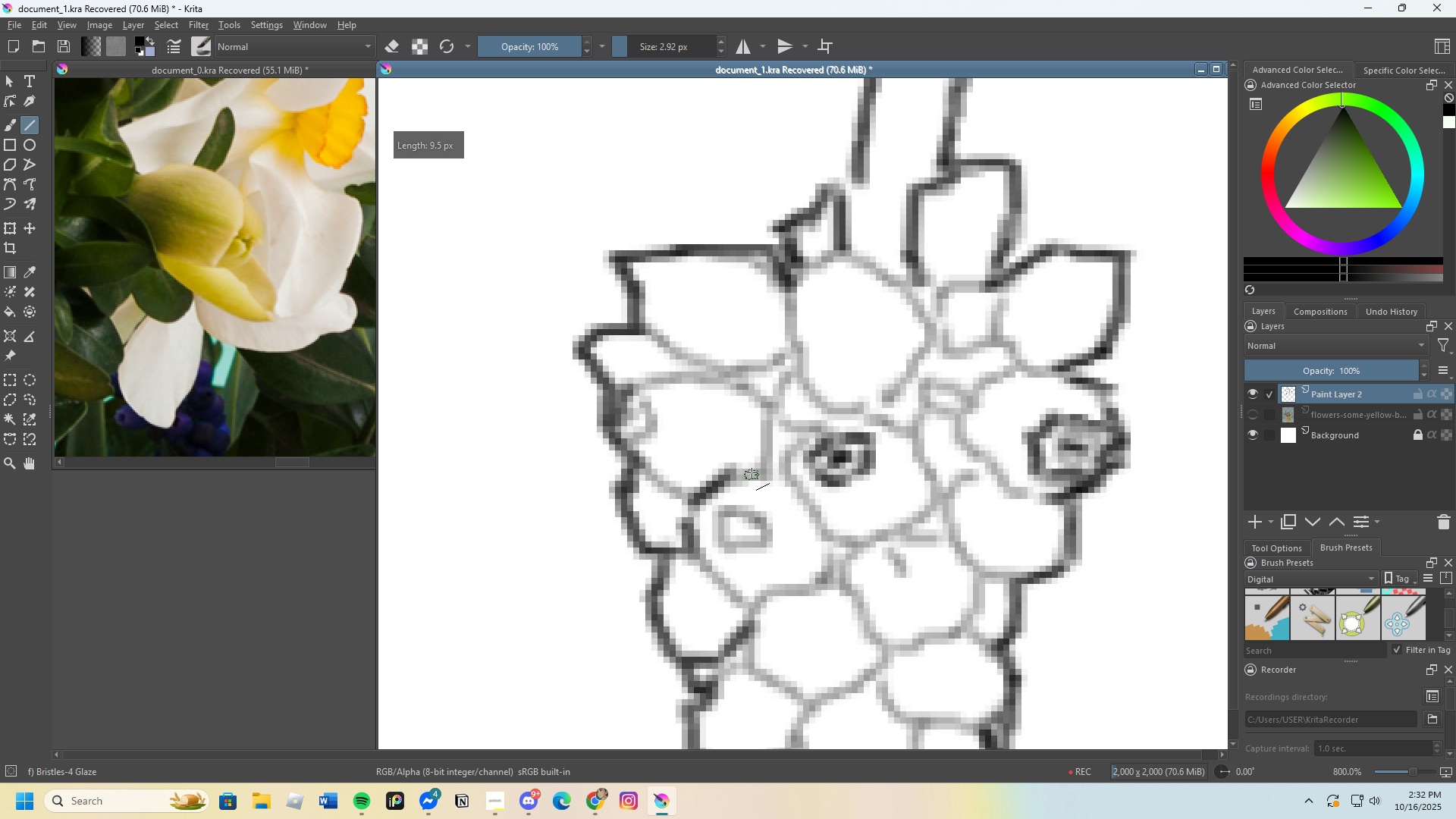 
scroll: coordinate [817, 508], scroll_direction: none, amount: 0.0
 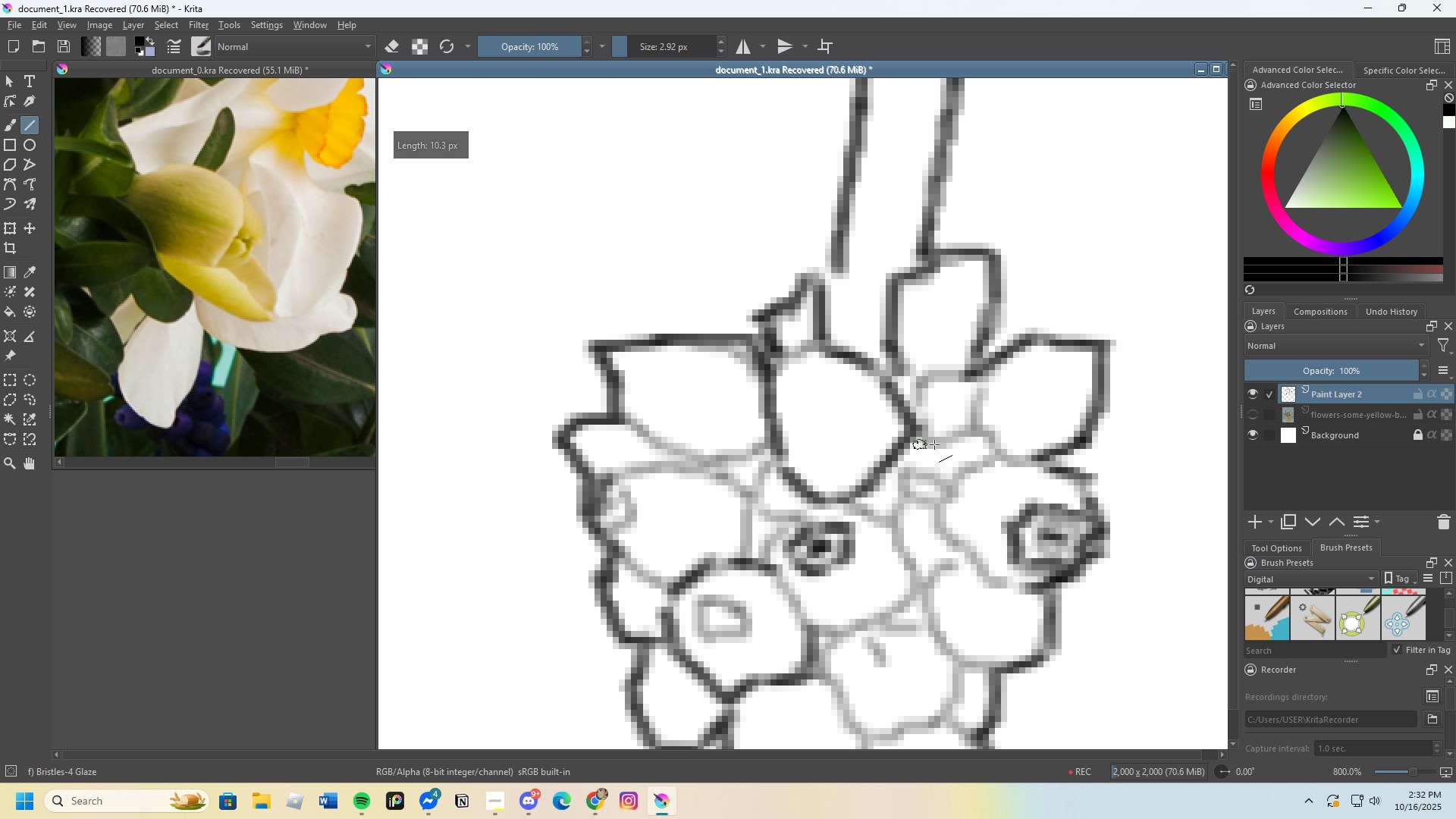 
wait(5.53)
 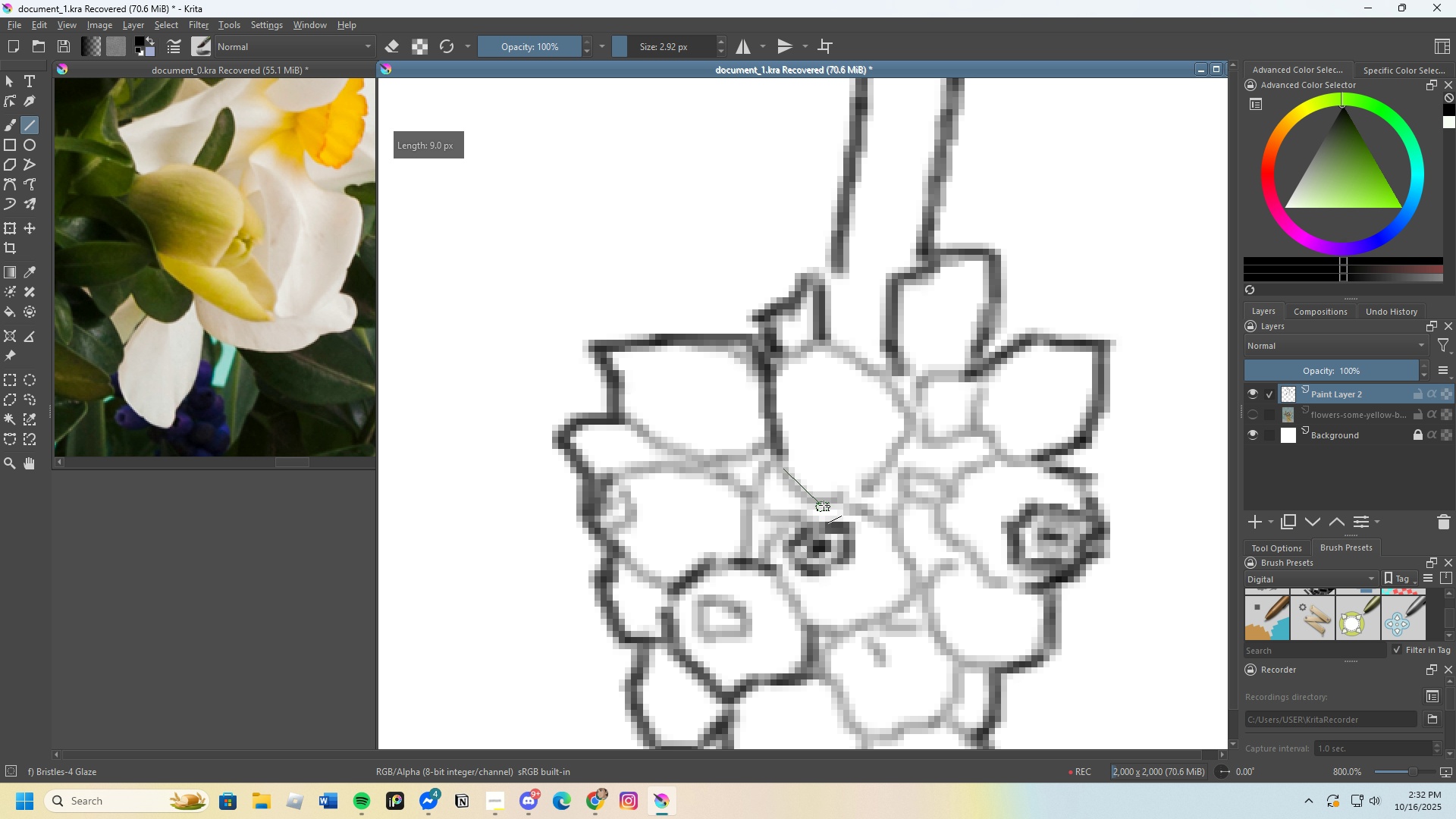 
scroll: coordinate [921, 472], scroll_direction: none, amount: 0.0
 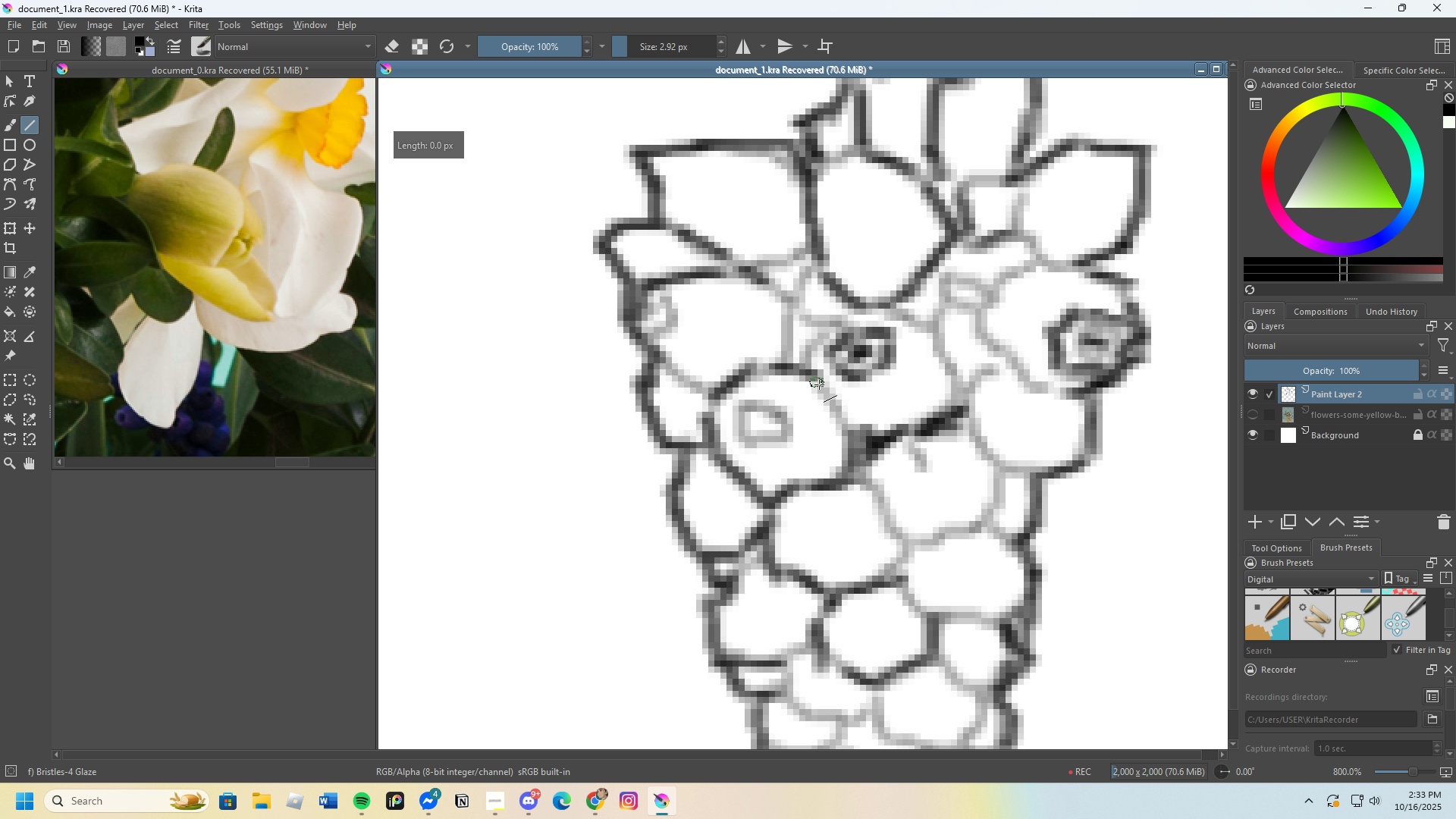 
wait(5.65)
 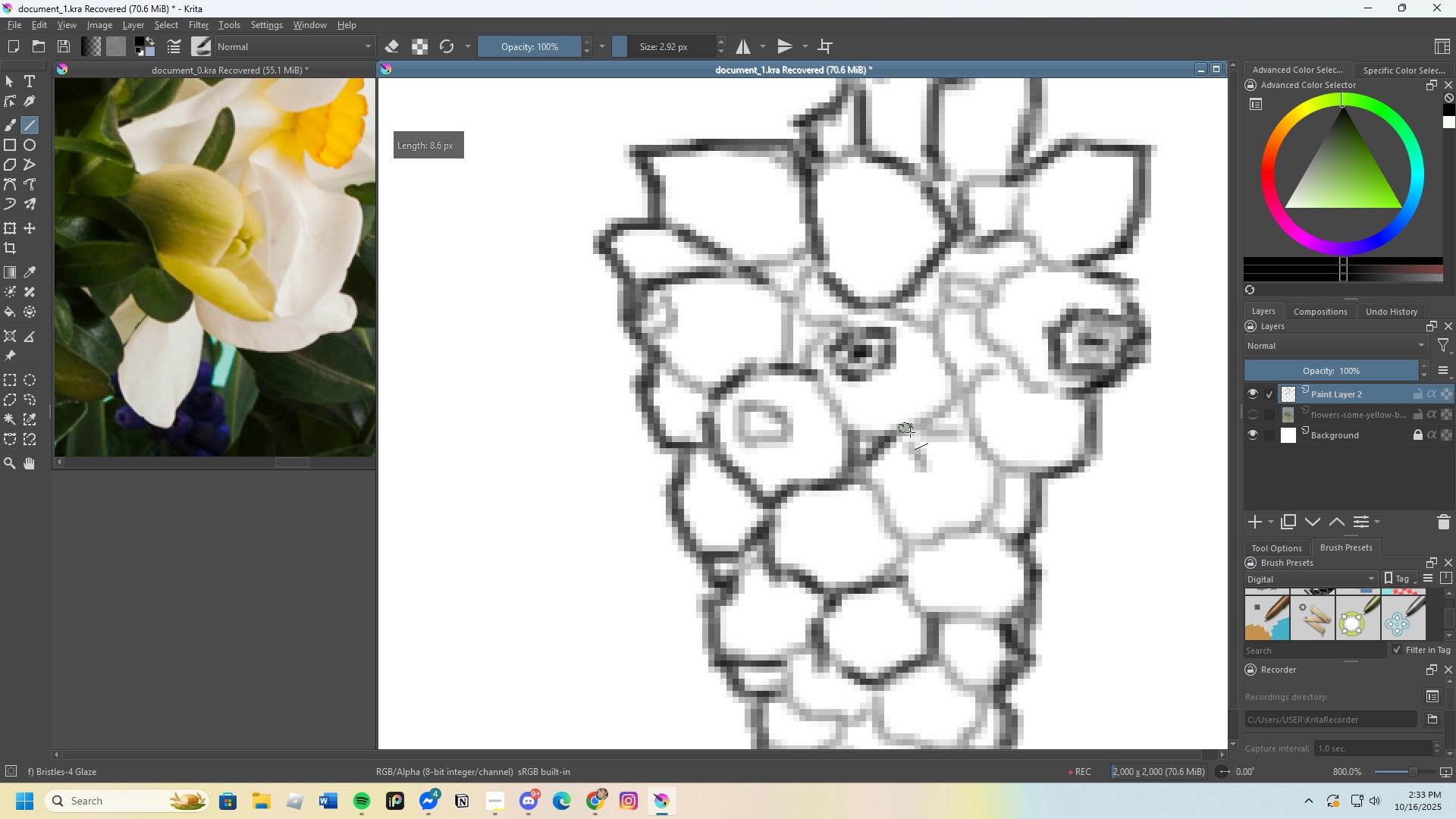 
scroll: coordinate [830, 497], scroll_direction: down, amount: 1.0
 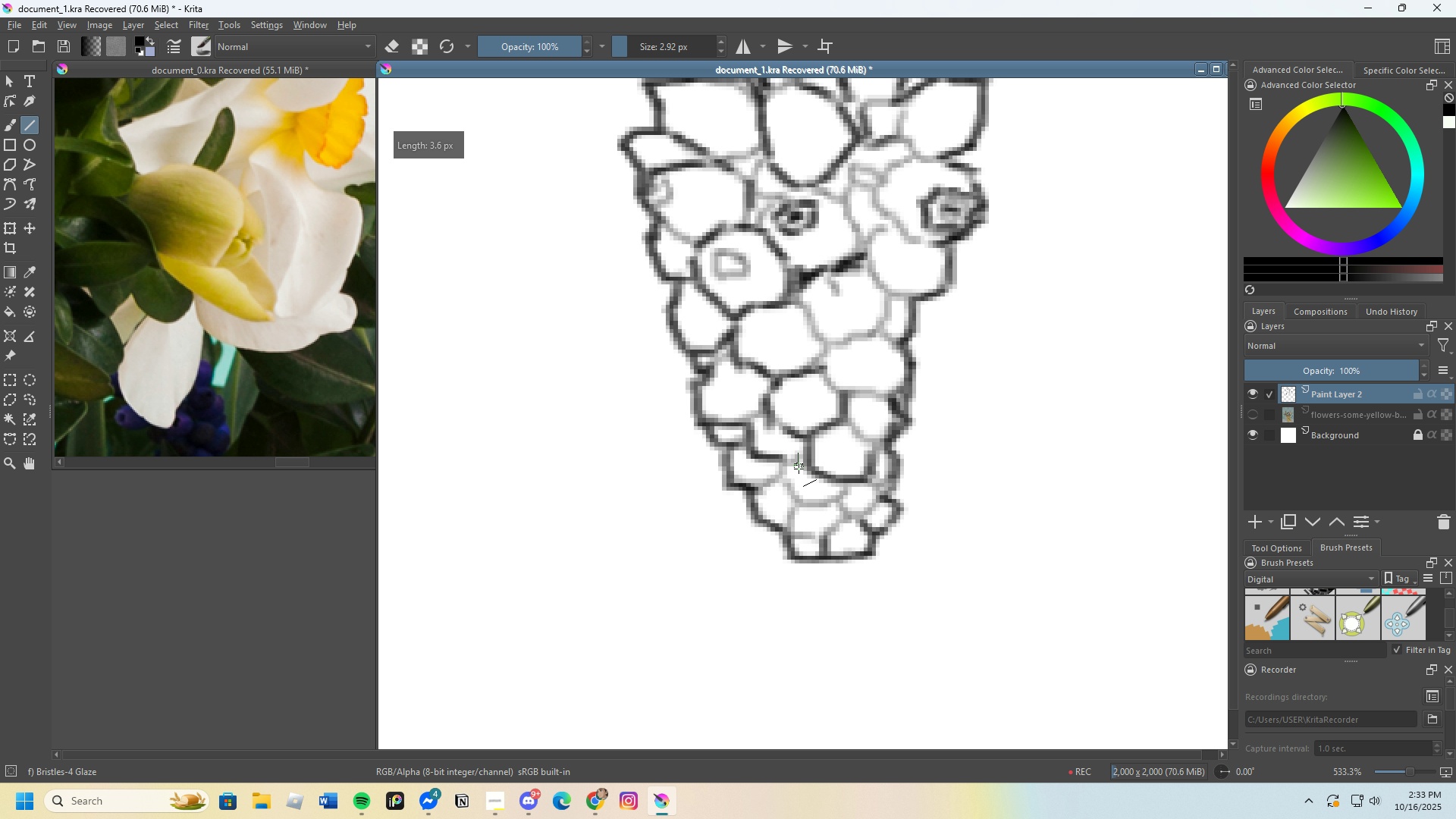 
wait(6.74)
 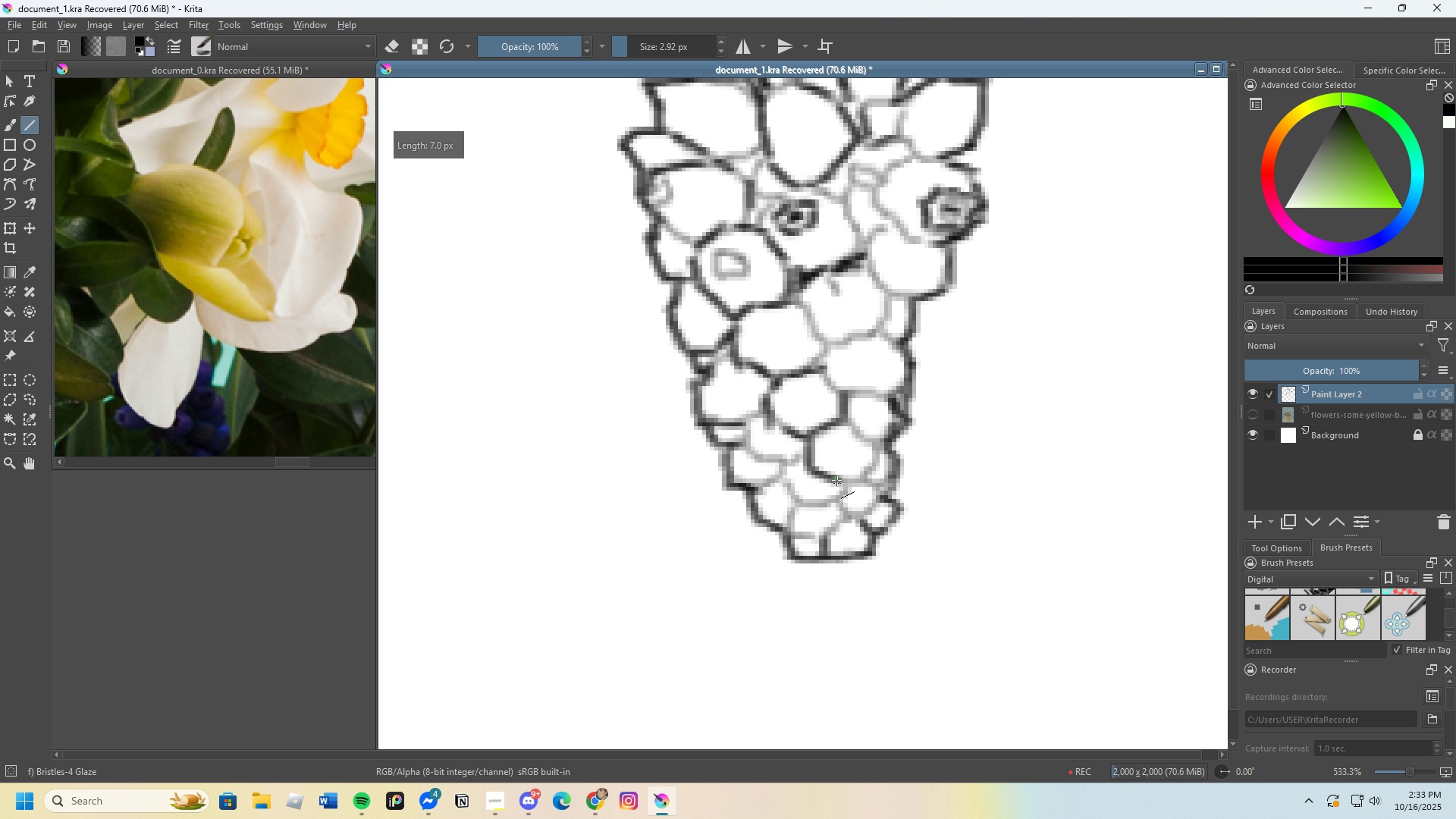 
key(Control+Z)
 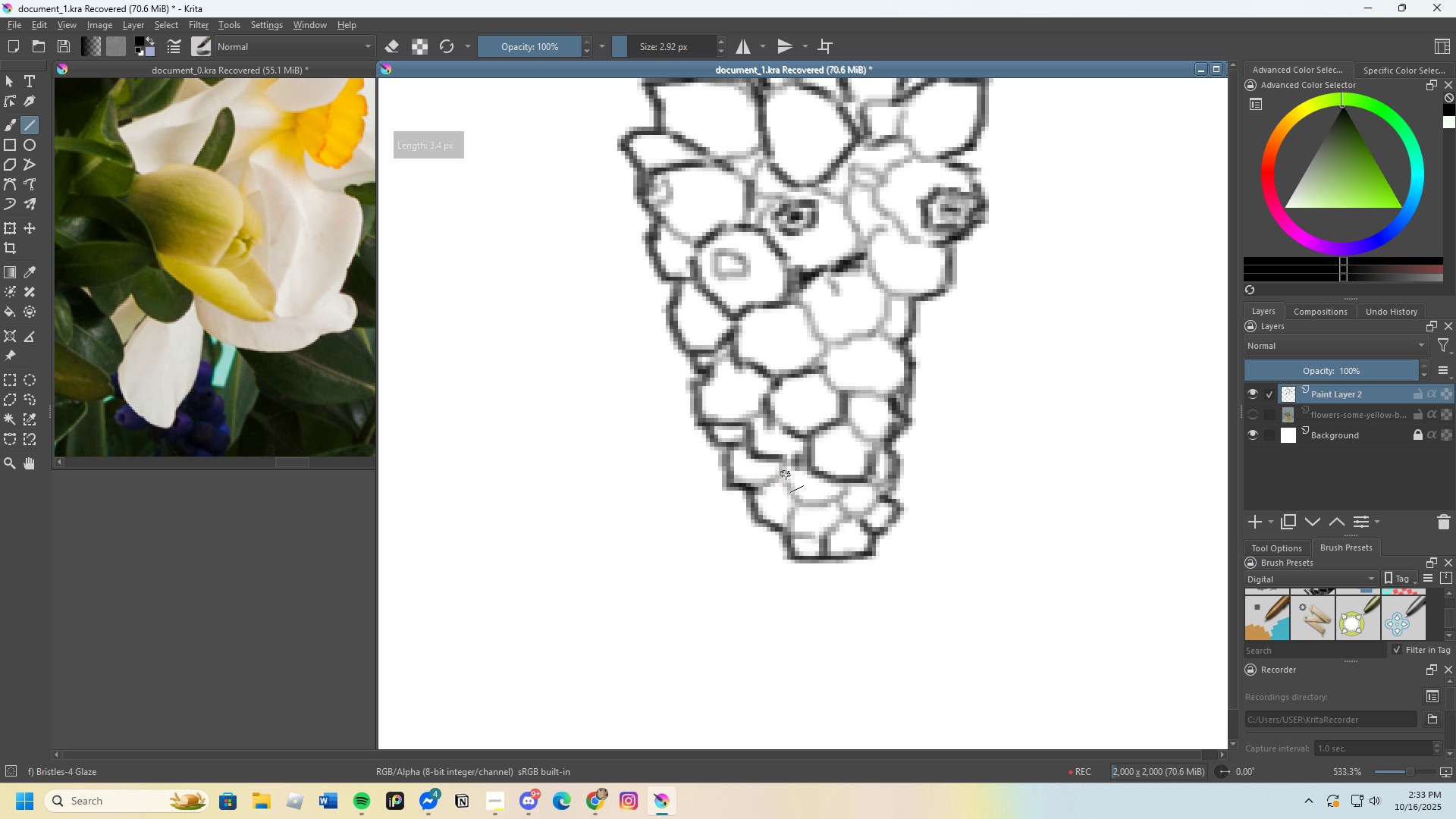 
key(Control+Z)
 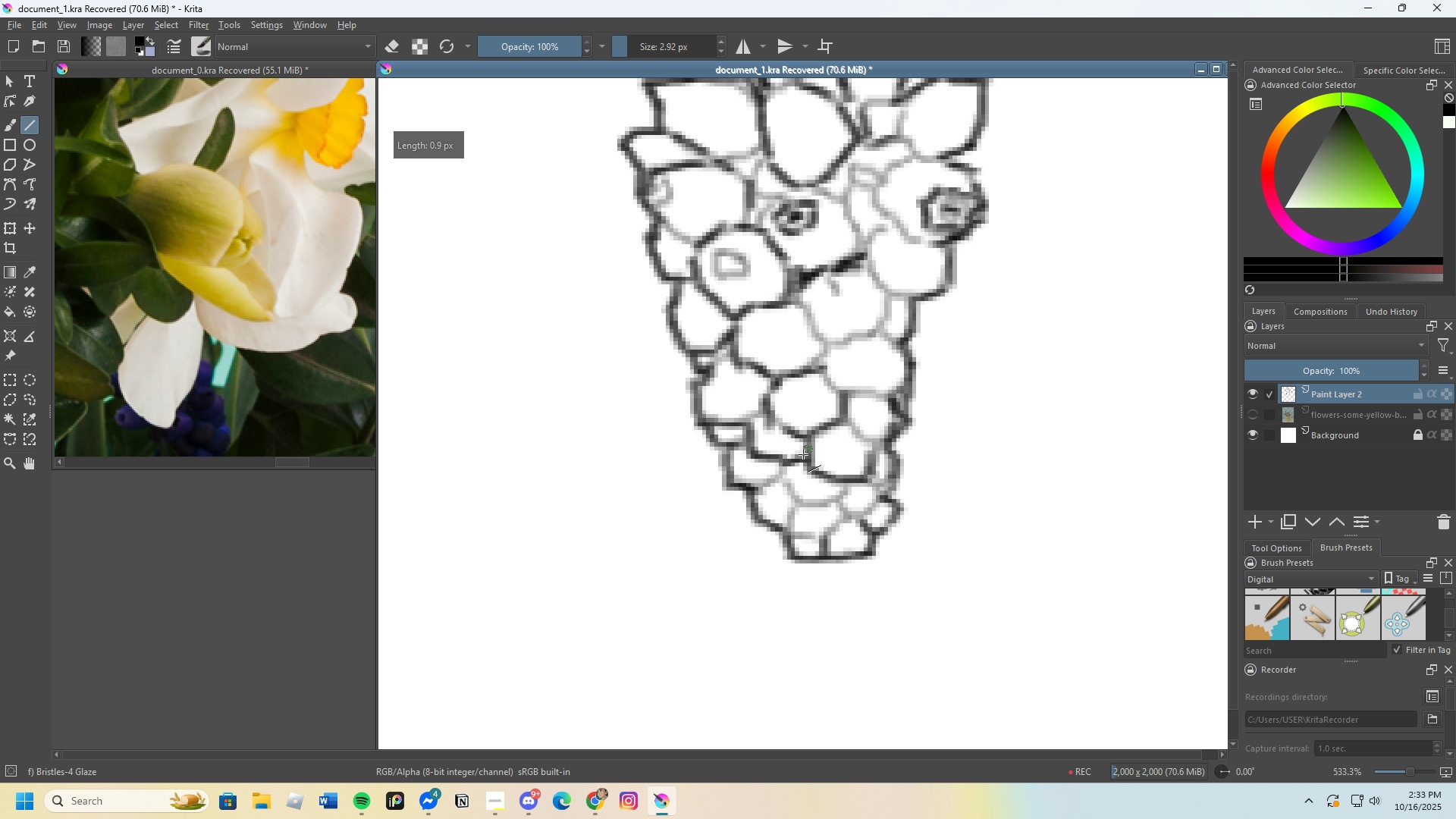 
scroll: coordinate [782, 469], scroll_direction: up, amount: 2.0
 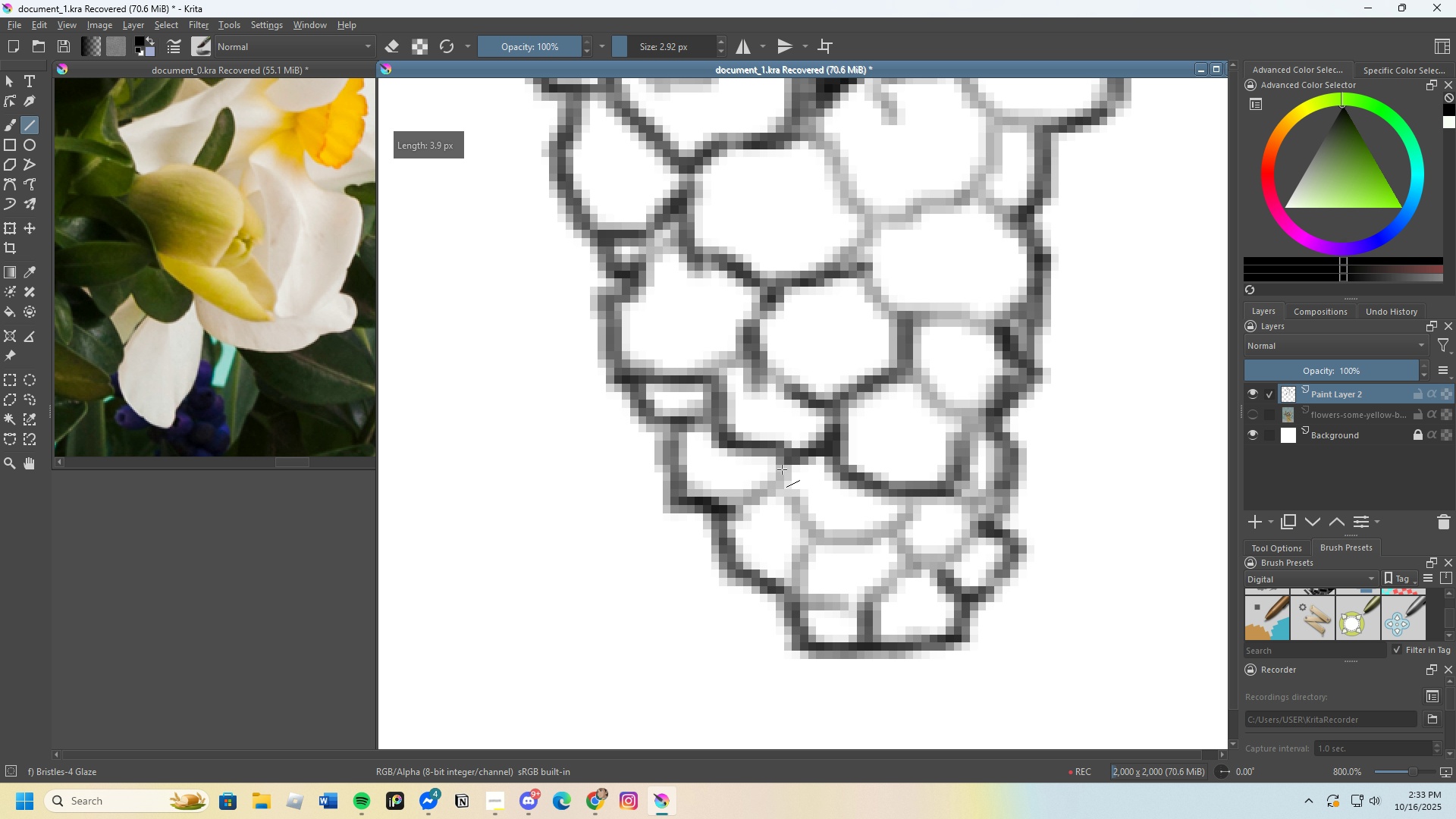 
key(Control+Shift+ShiftLeft)
 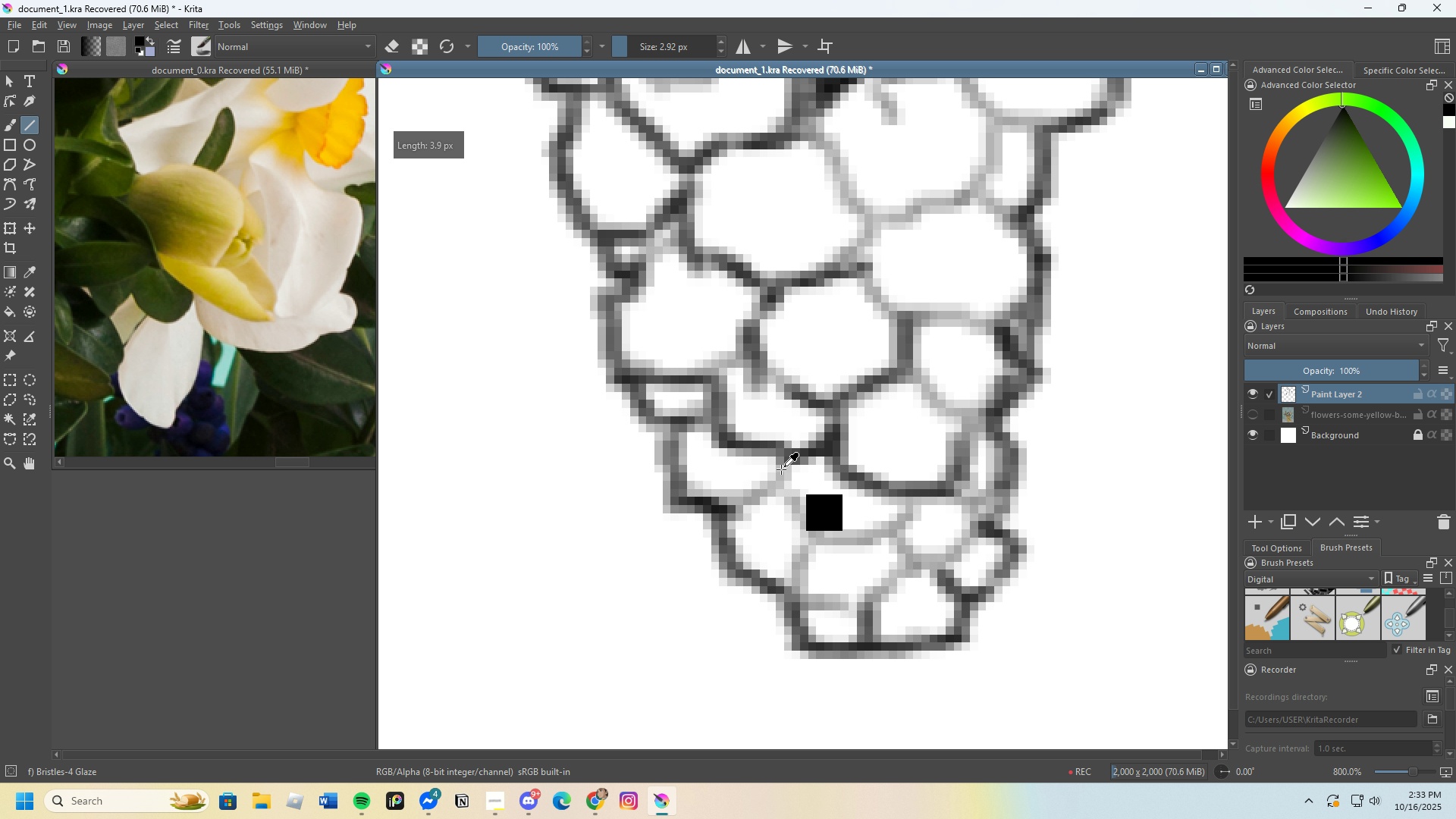 
key(Control+Shift+Z)
 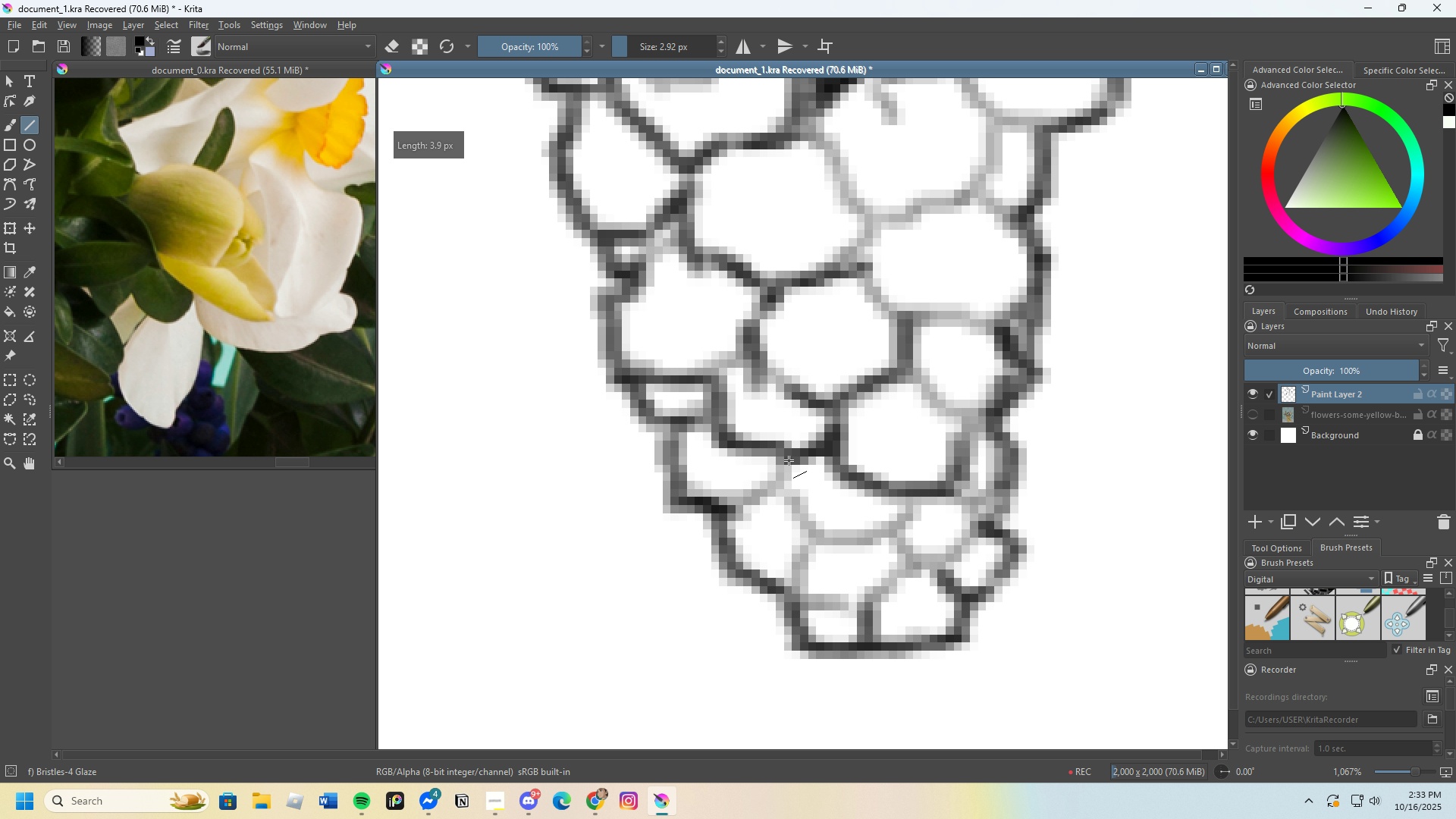 
key(Control+Z)
 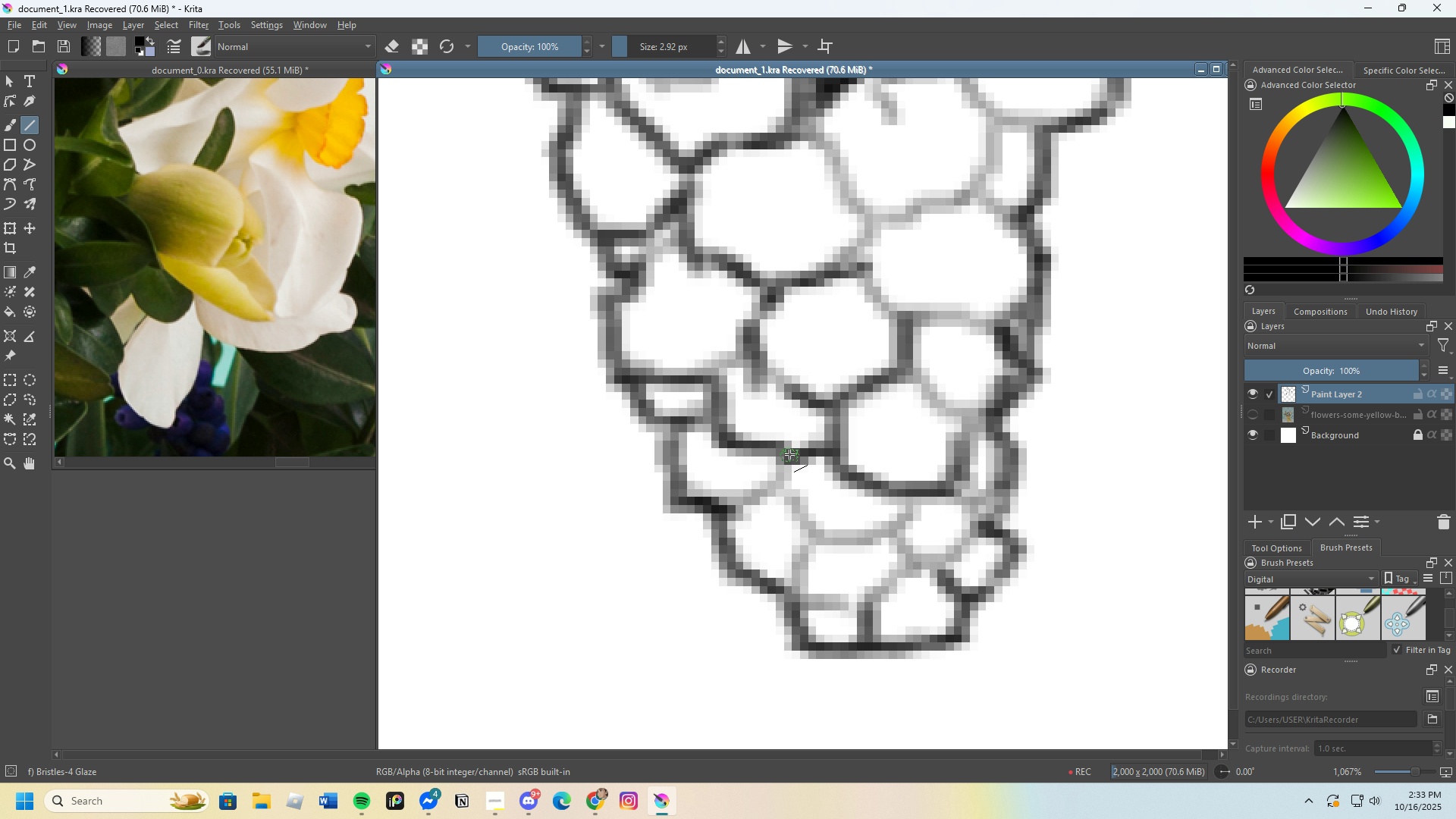 
key(Control+Z)
 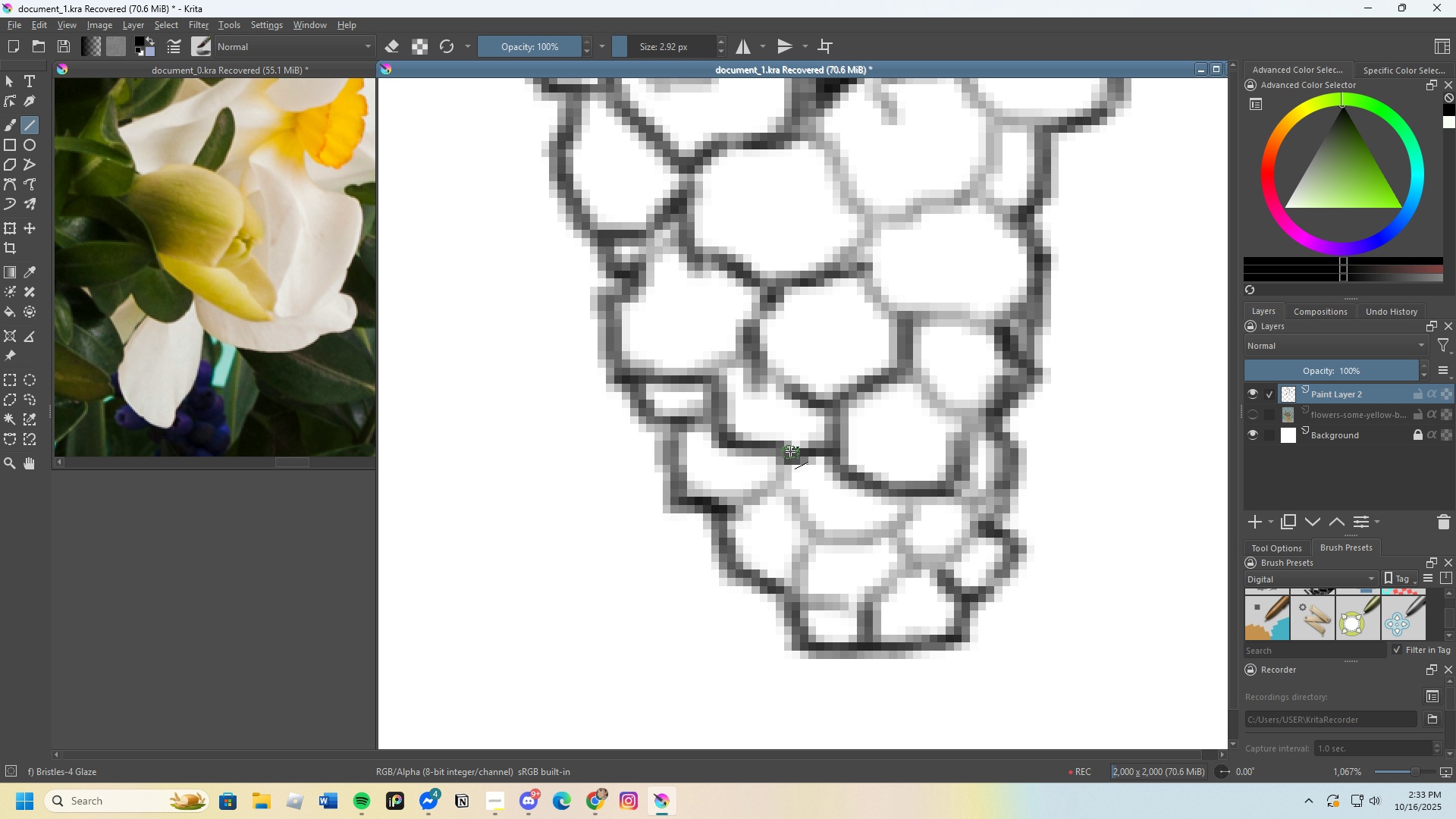 
wait(6.6)
 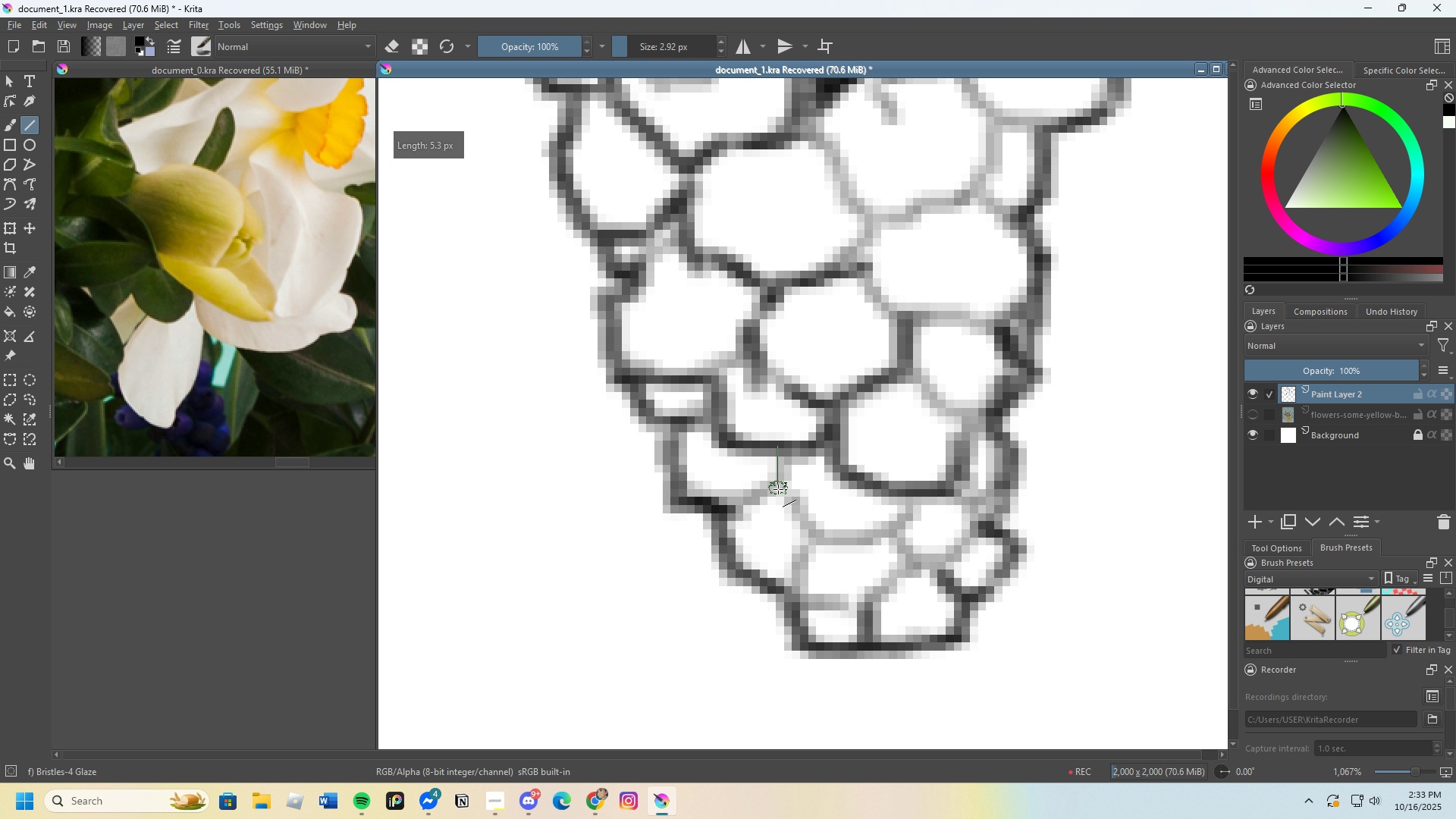 
scroll: coordinate [864, 441], scroll_direction: none, amount: 0.0
 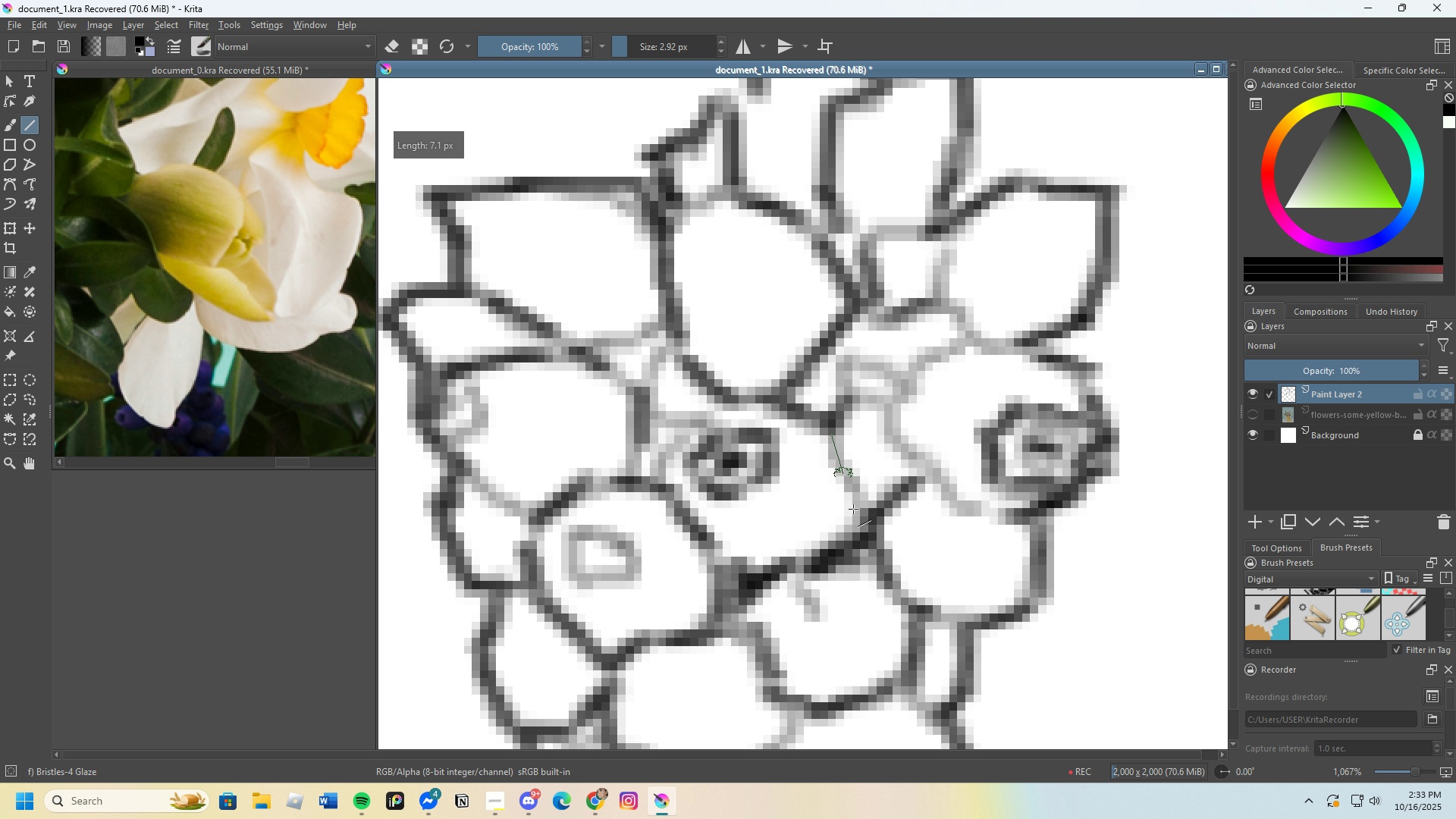 
scroll: coordinate [883, 541], scroll_direction: down, amount: 3.0
 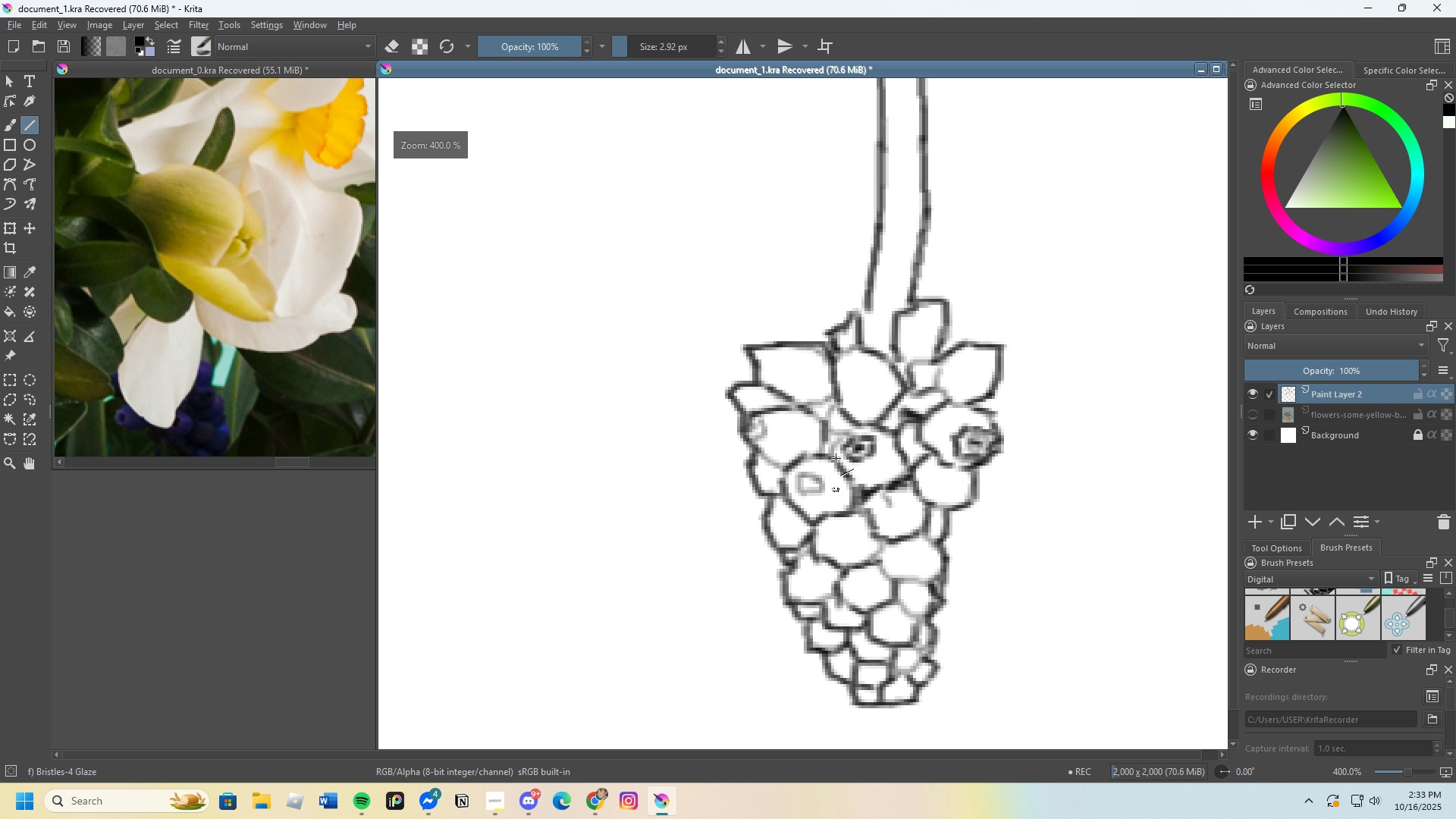 
scroll: coordinate [831, 437], scroll_direction: up, amount: 3.0
 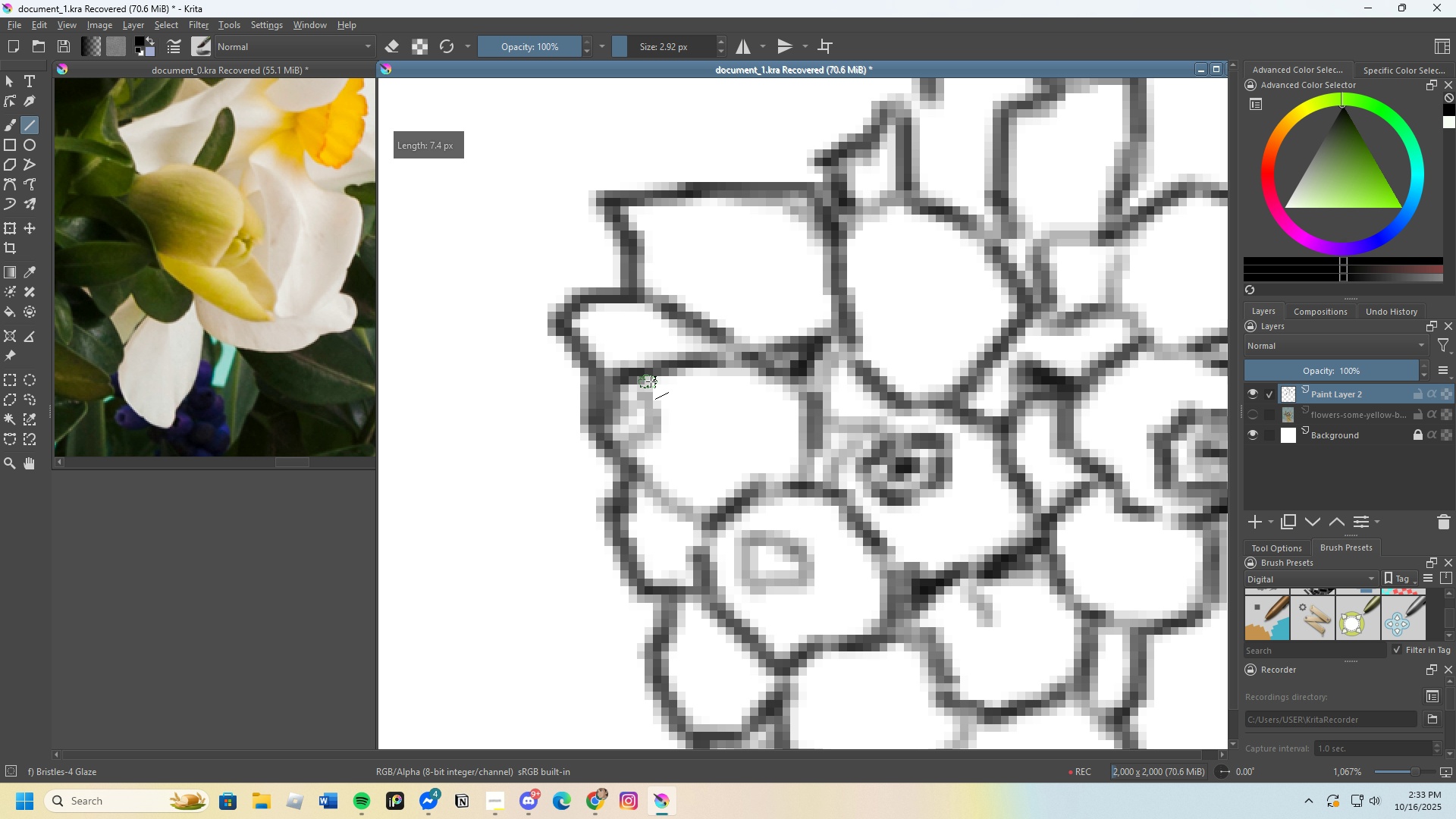 
scroll: coordinate [780, 555], scroll_direction: down, amount: 3.0
 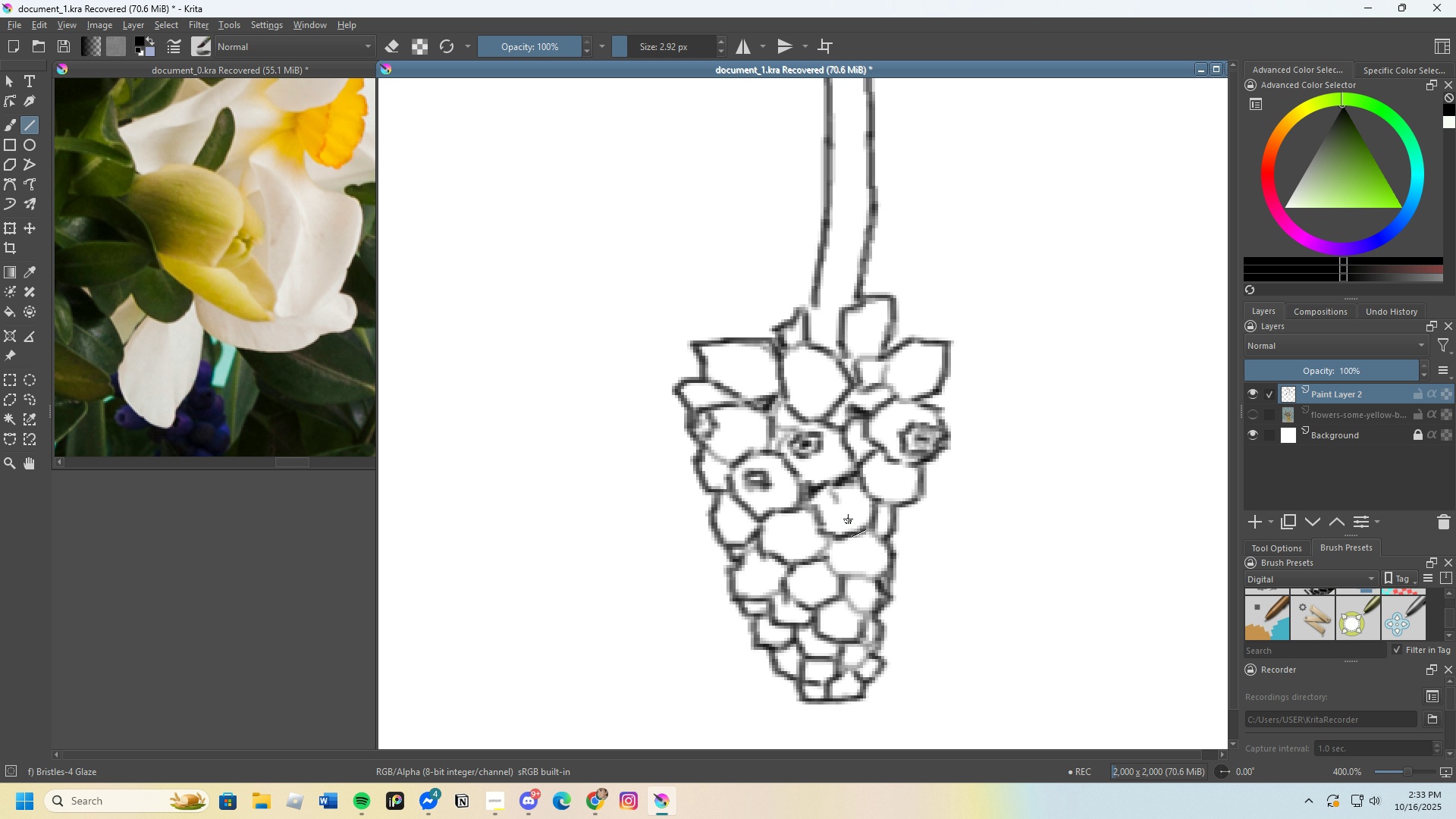 
scroll: coordinate [848, 518], scroll_direction: up, amount: 2.0
 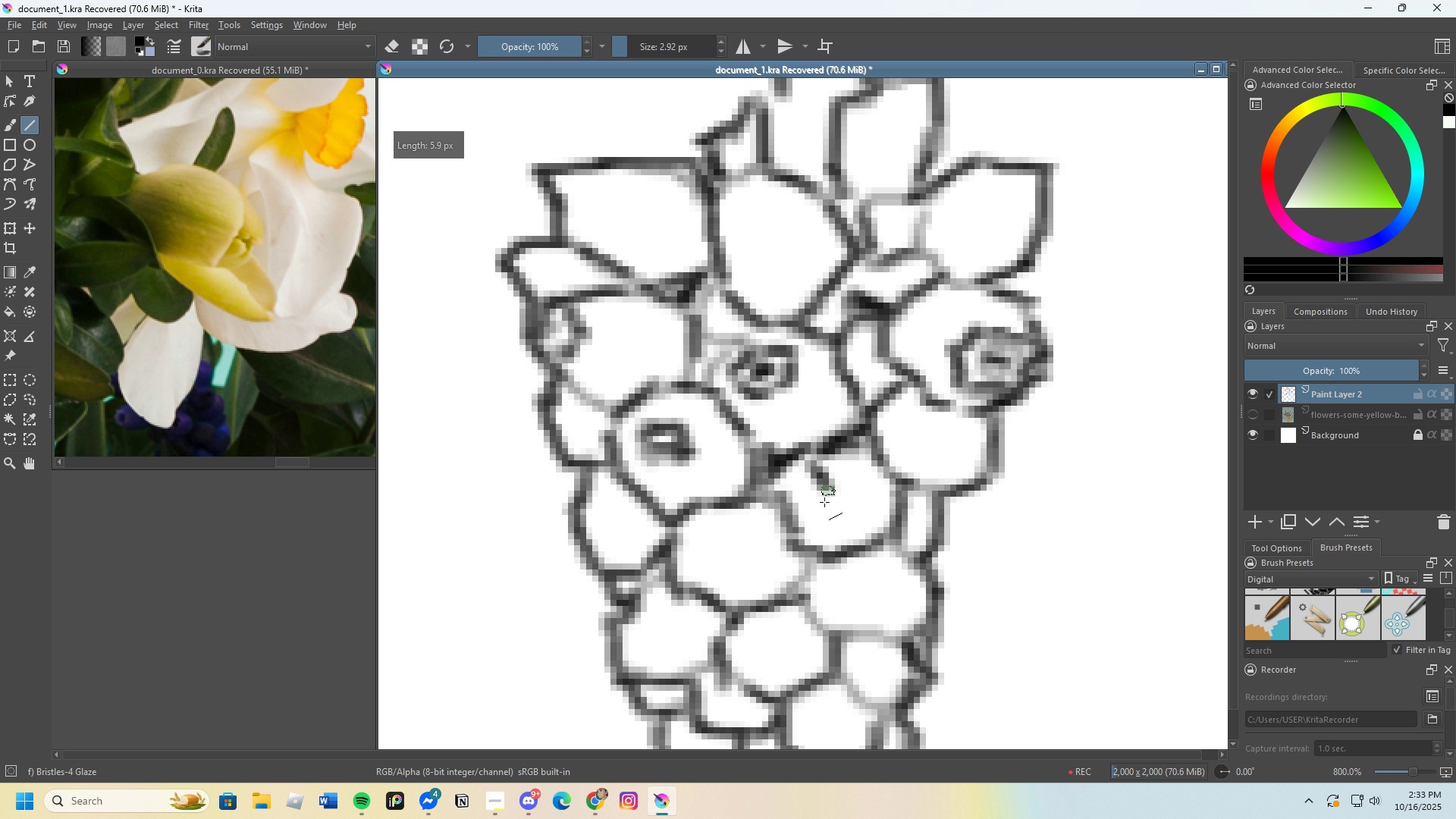 
scroll: coordinate [777, 531], scroll_direction: down, amount: 7.0
 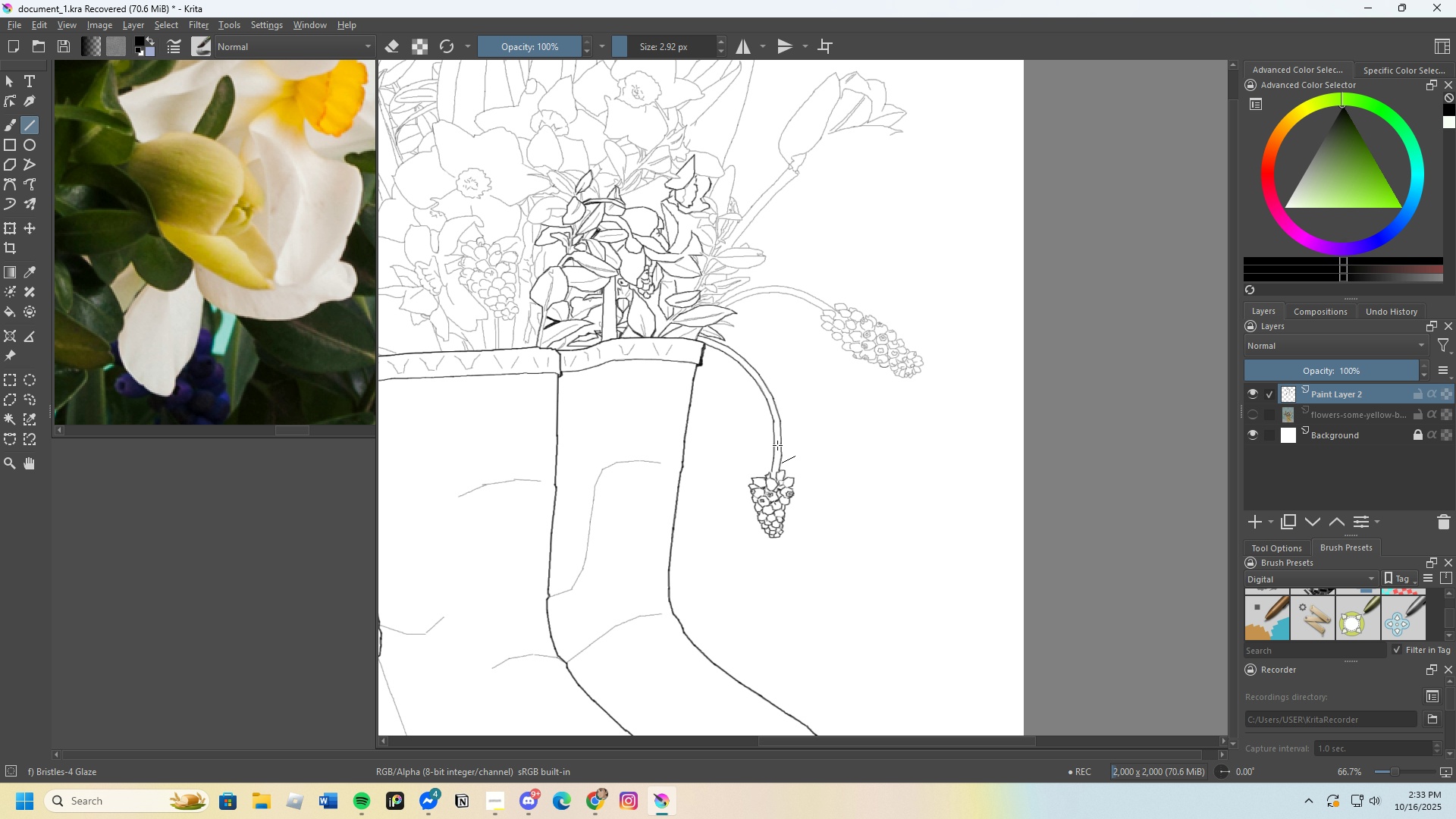 
scroll: coordinate [755, 441], scroll_direction: up, amount: 8.0
 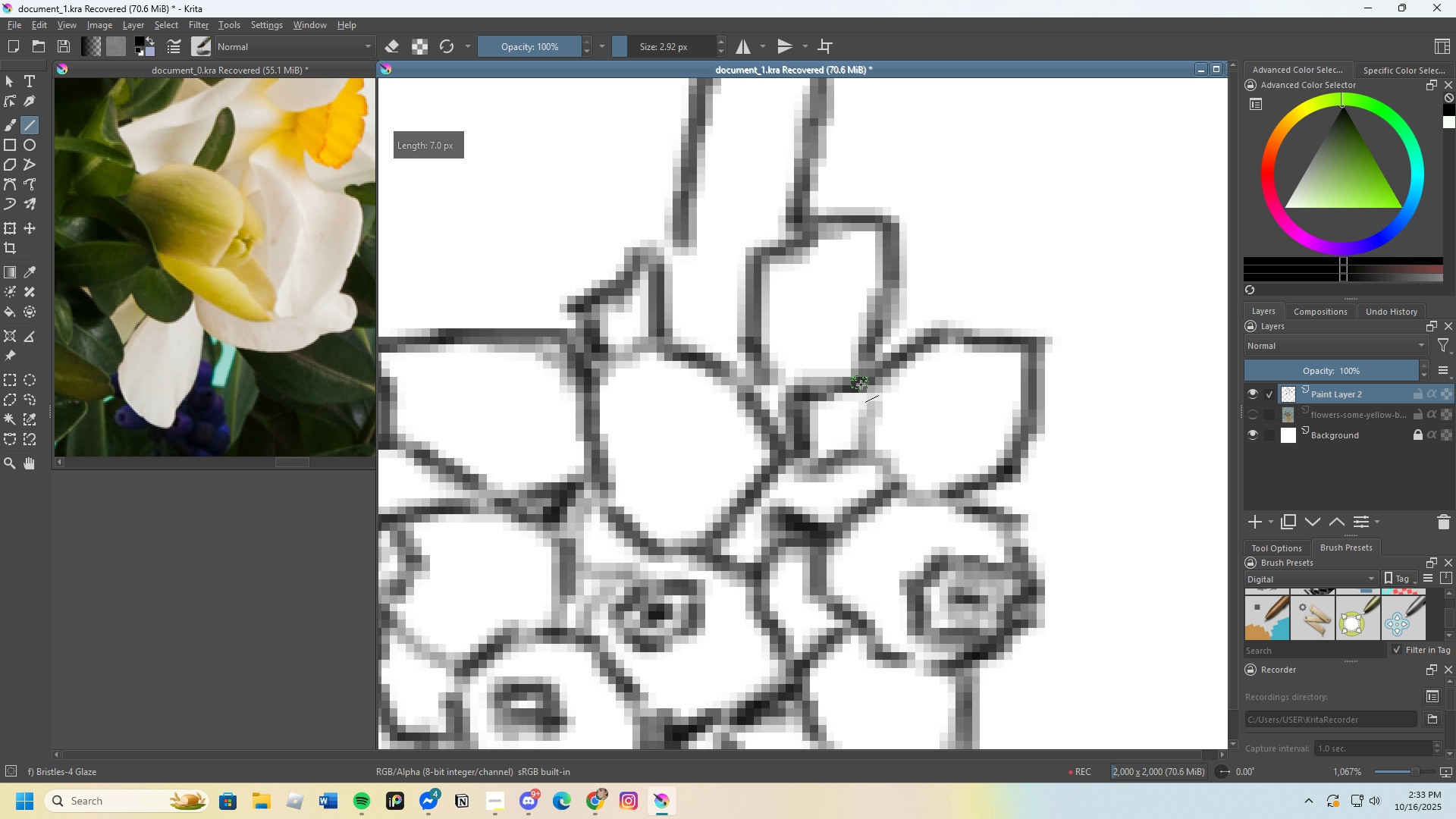 
scroll: coordinate [799, 414], scroll_direction: down, amount: 9.0
 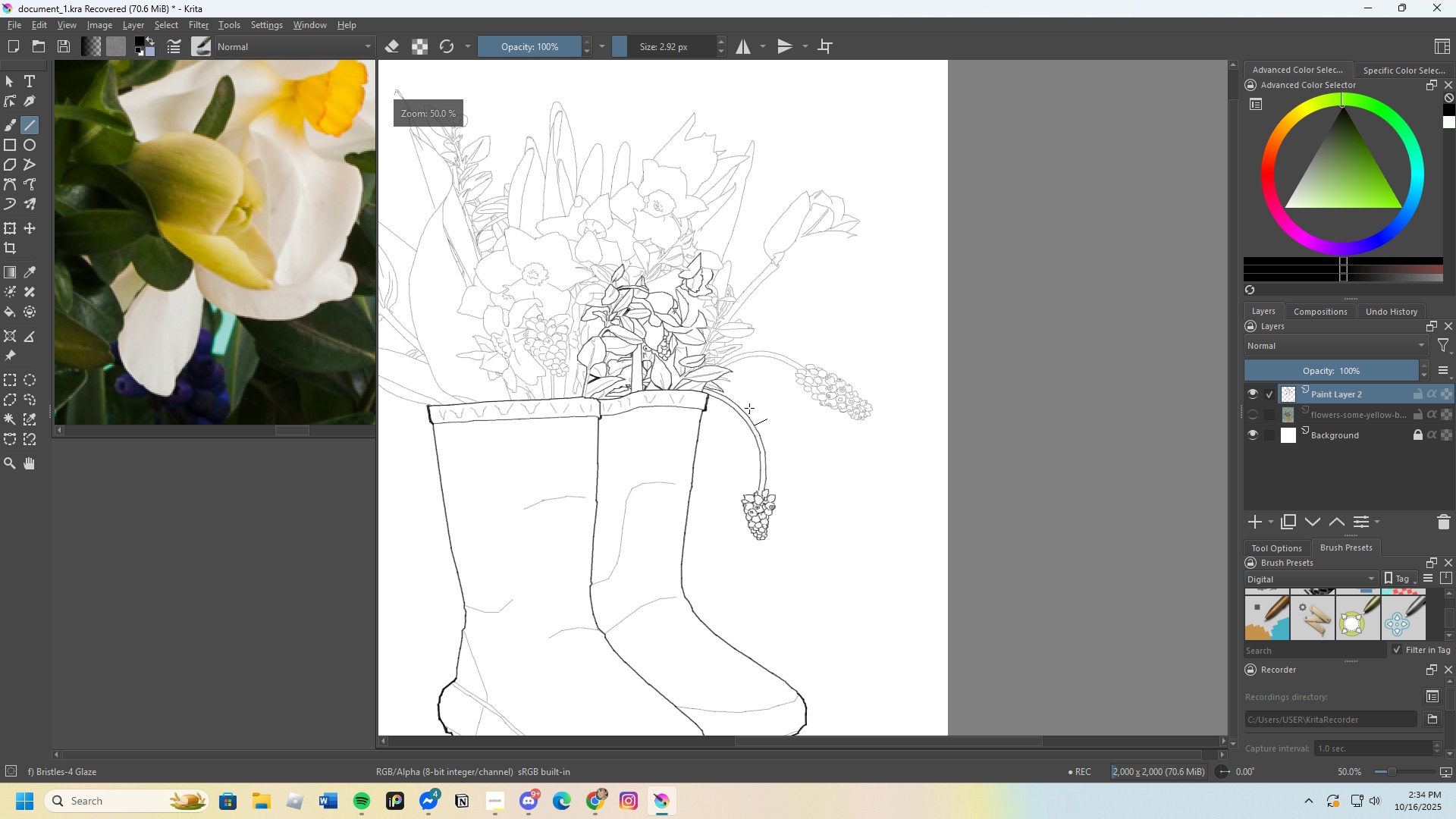 
scroll: coordinate [629, 491], scroll_direction: up, amount: 8.0
 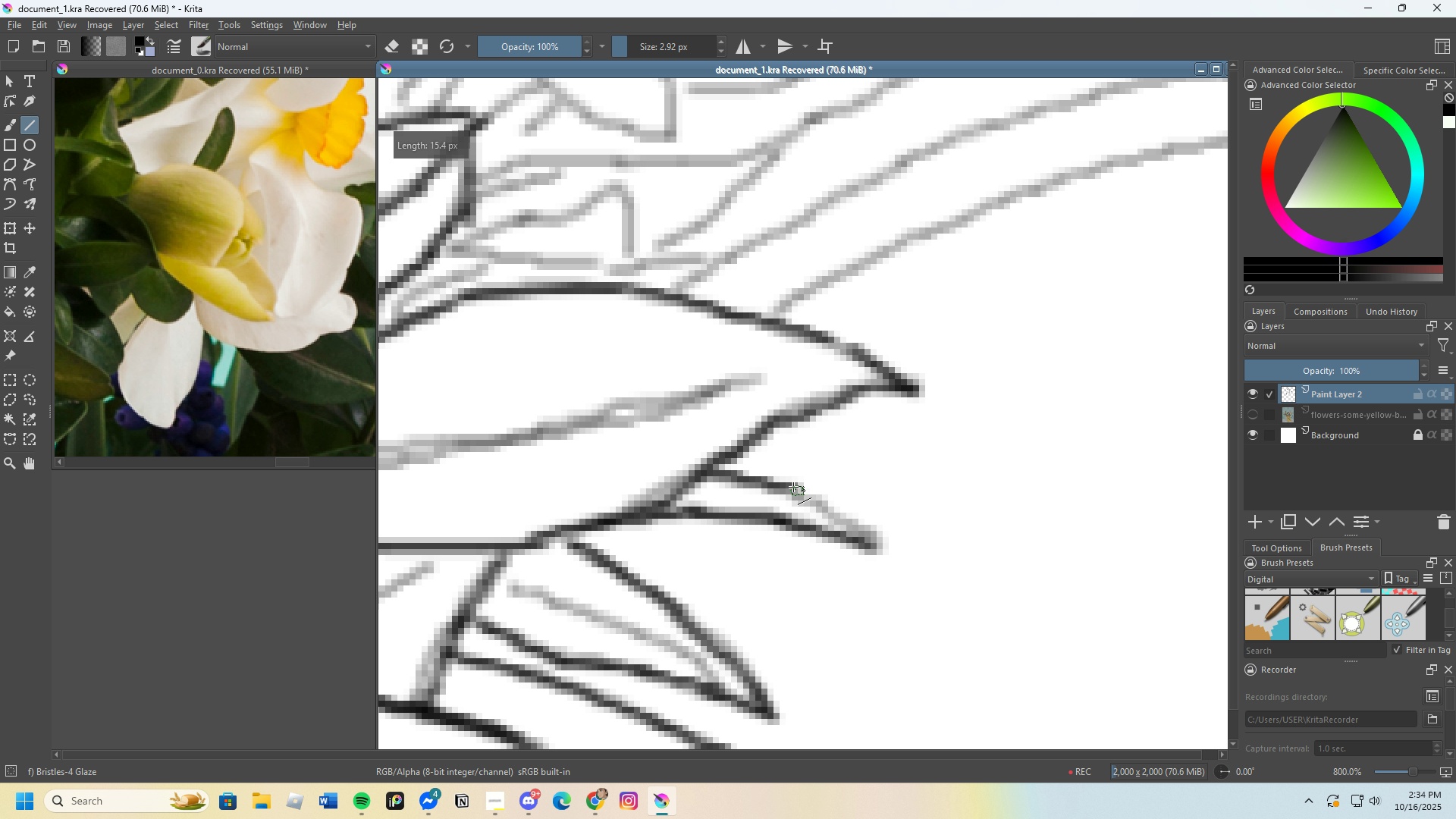 
scroll: coordinate [851, 522], scroll_direction: down, amount: 4.0
 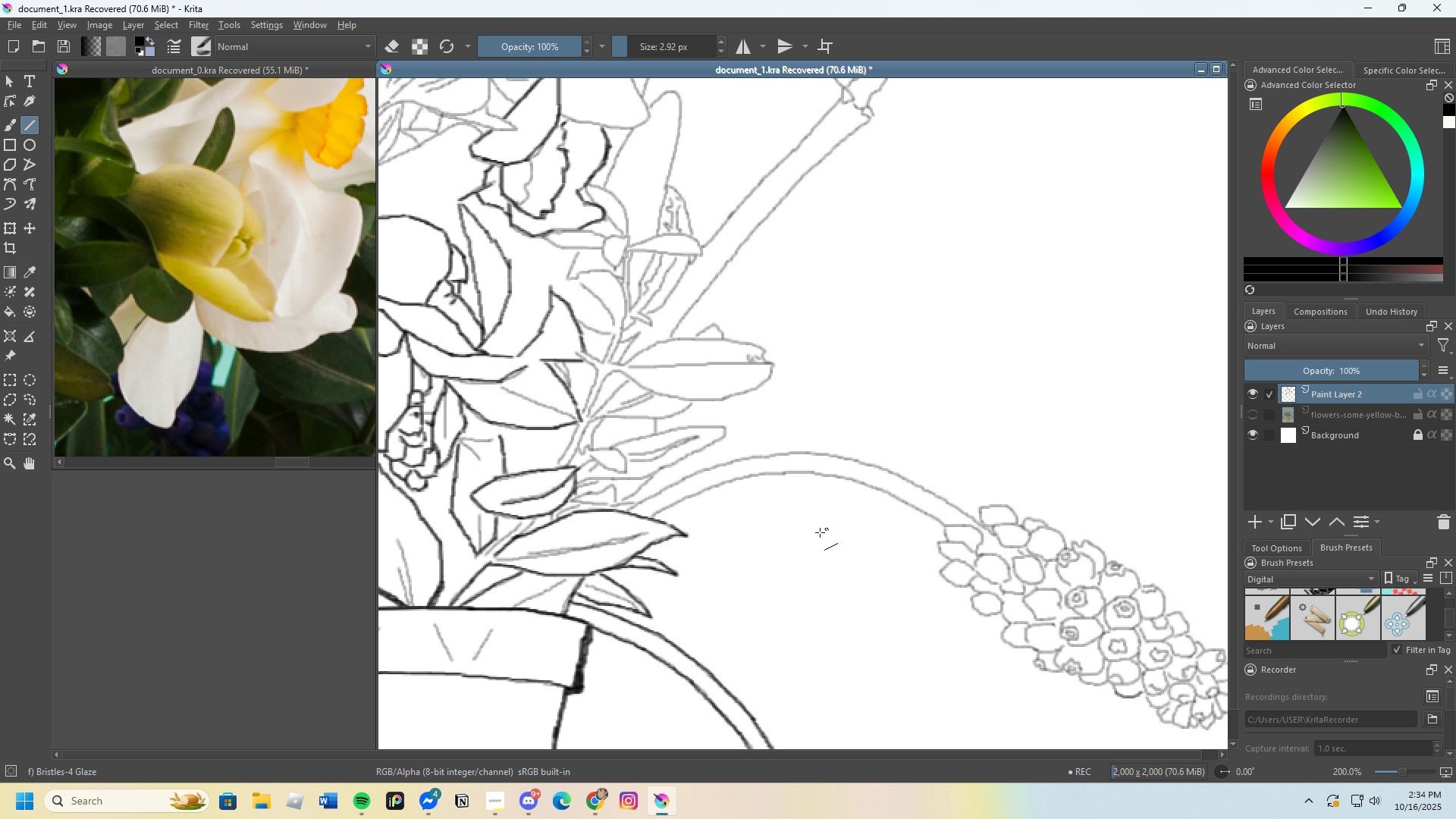 
scroll: coordinate [537, 475], scroll_direction: up, amount: 2.0
 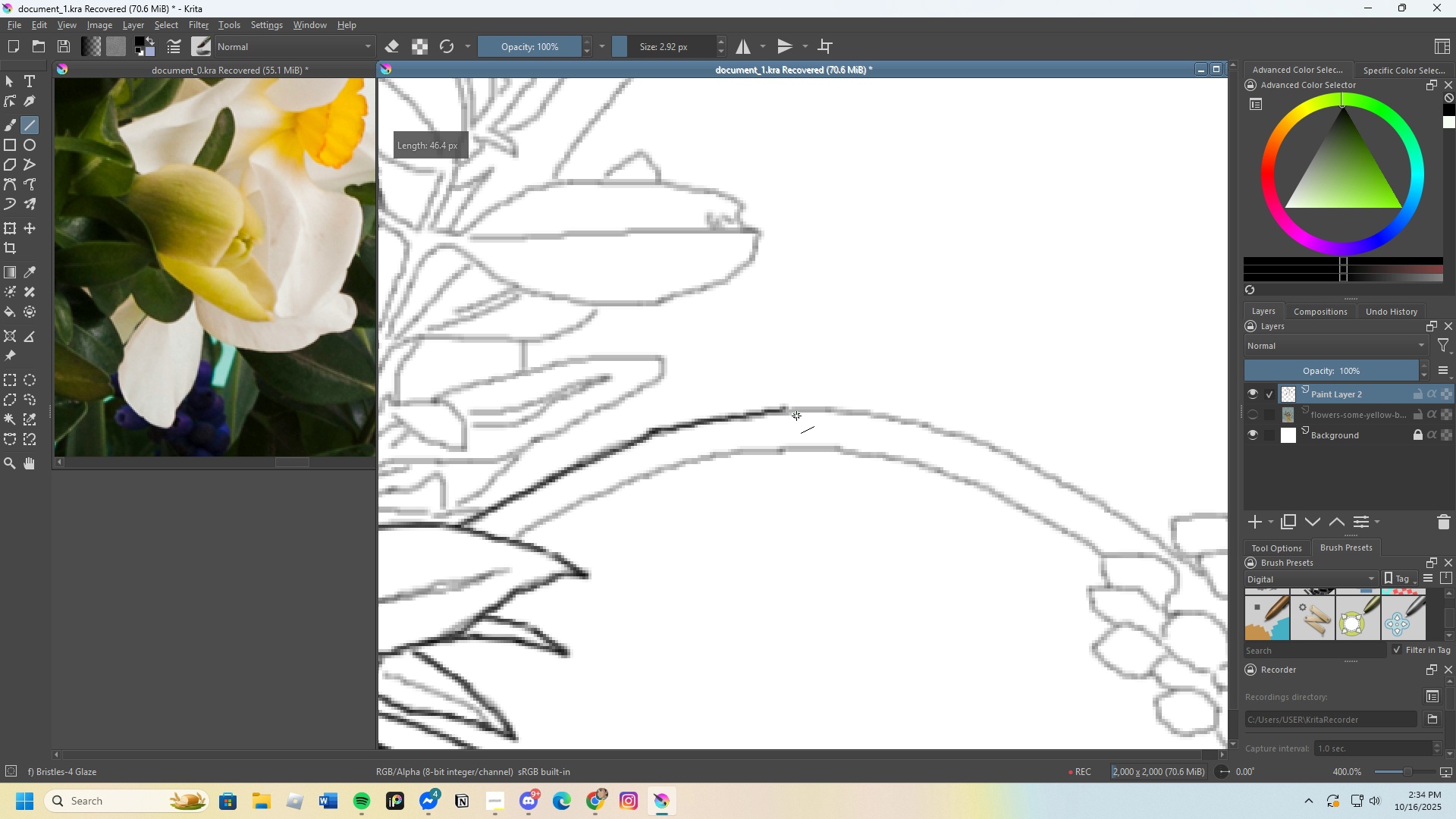 
wait(5.58)
 